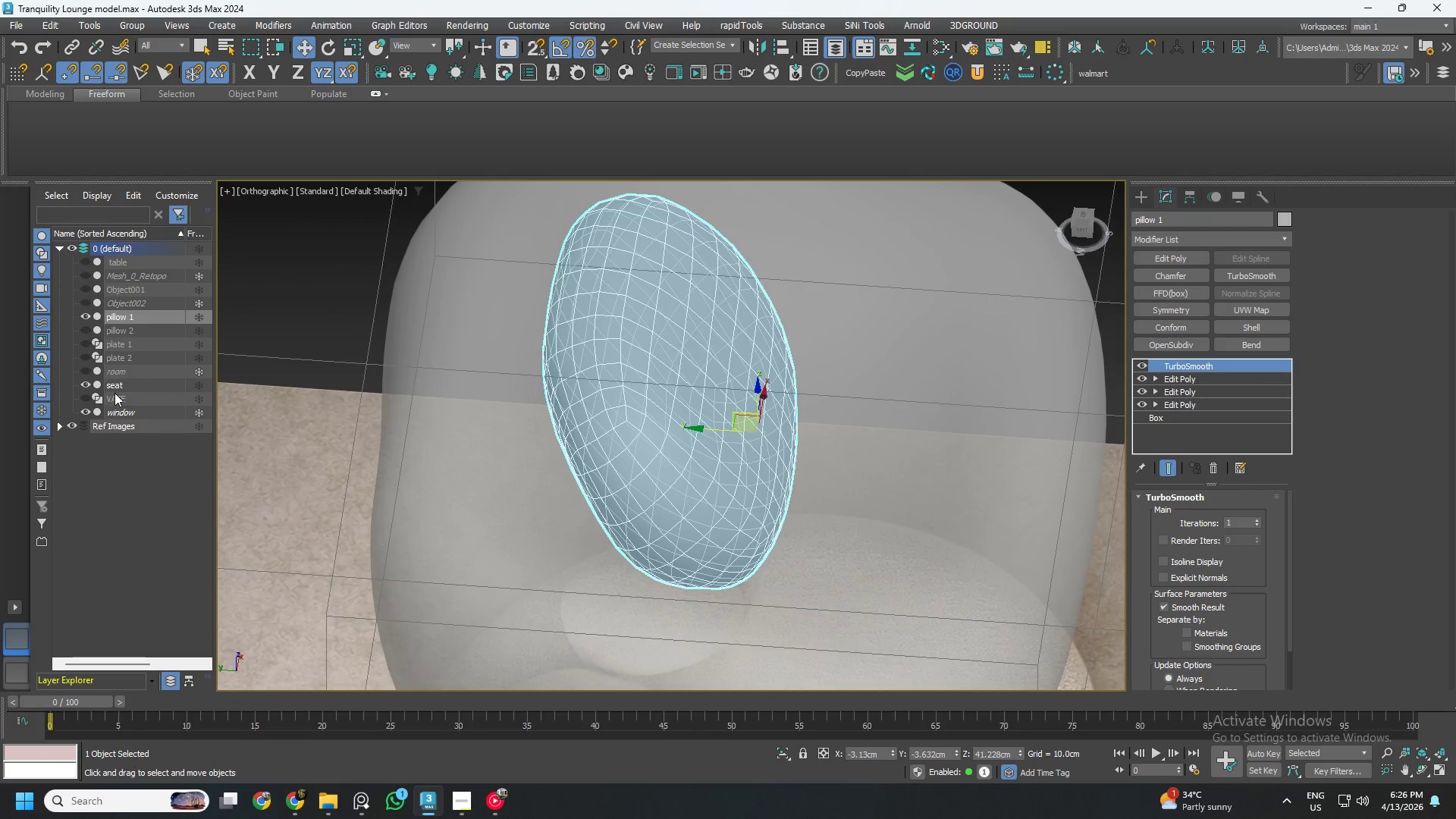 
left_click([126, 389])
 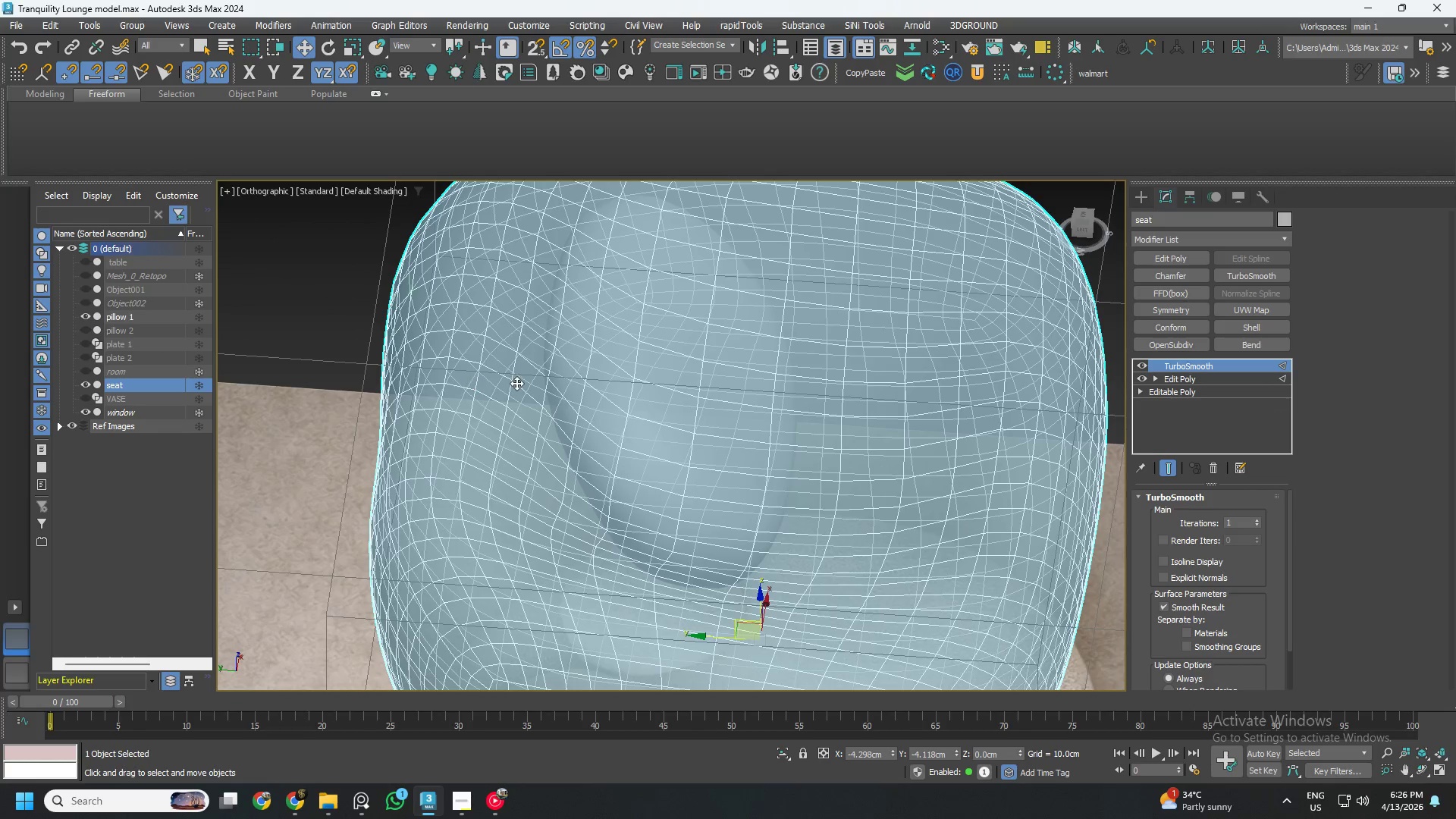 
key(Alt+AltLeft)
 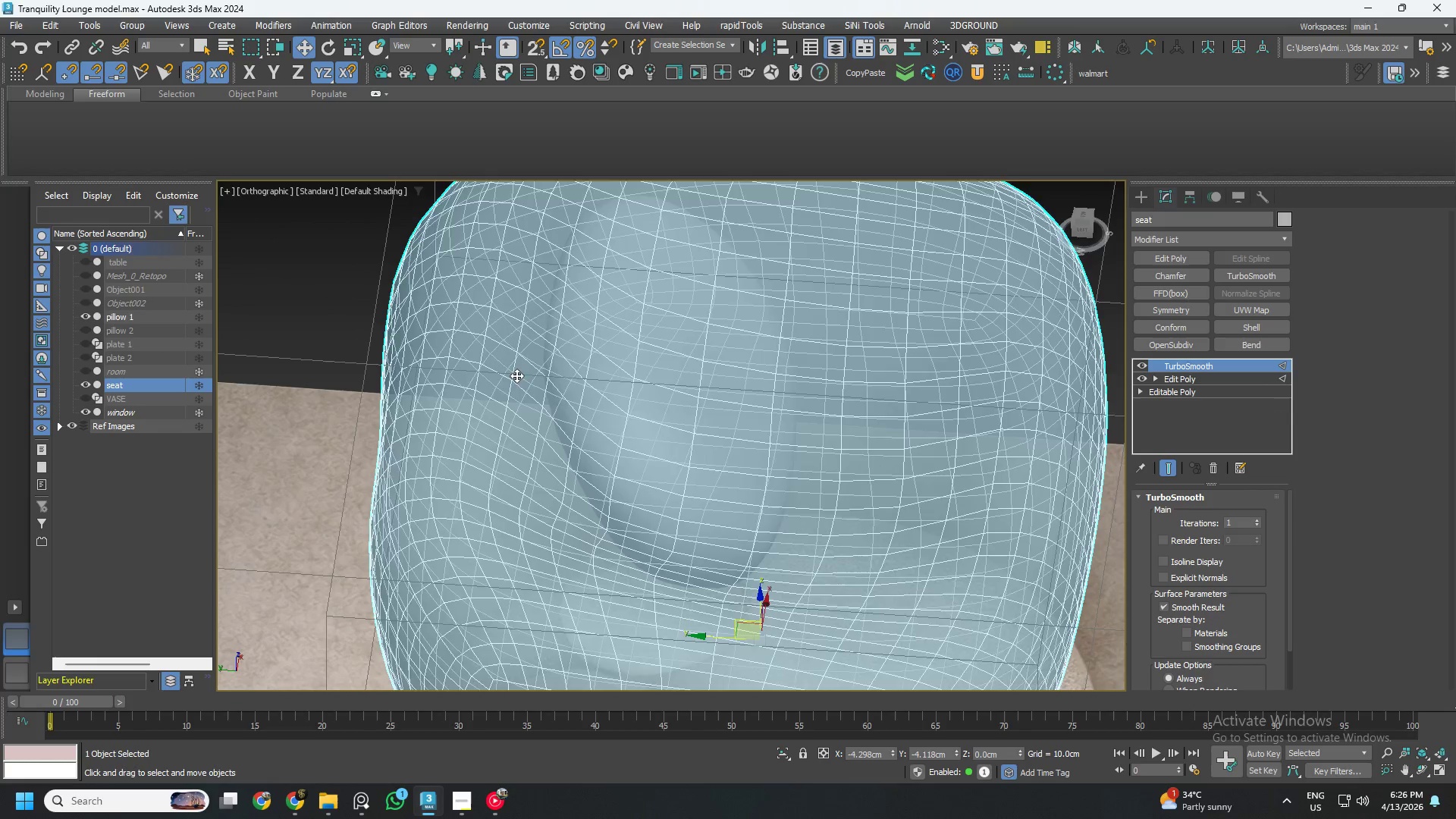 
key(Alt+X)
 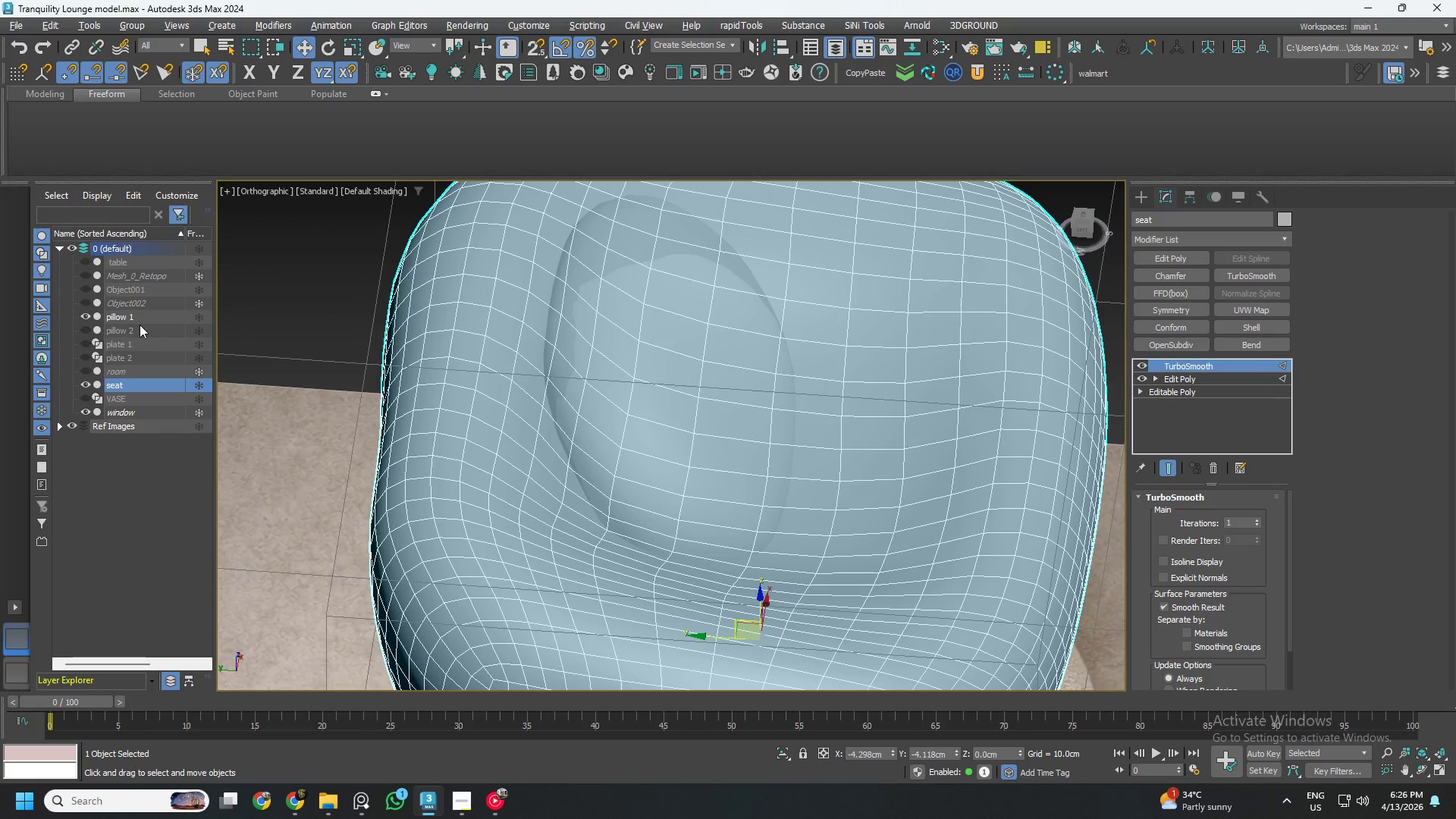 
left_click([132, 315])
 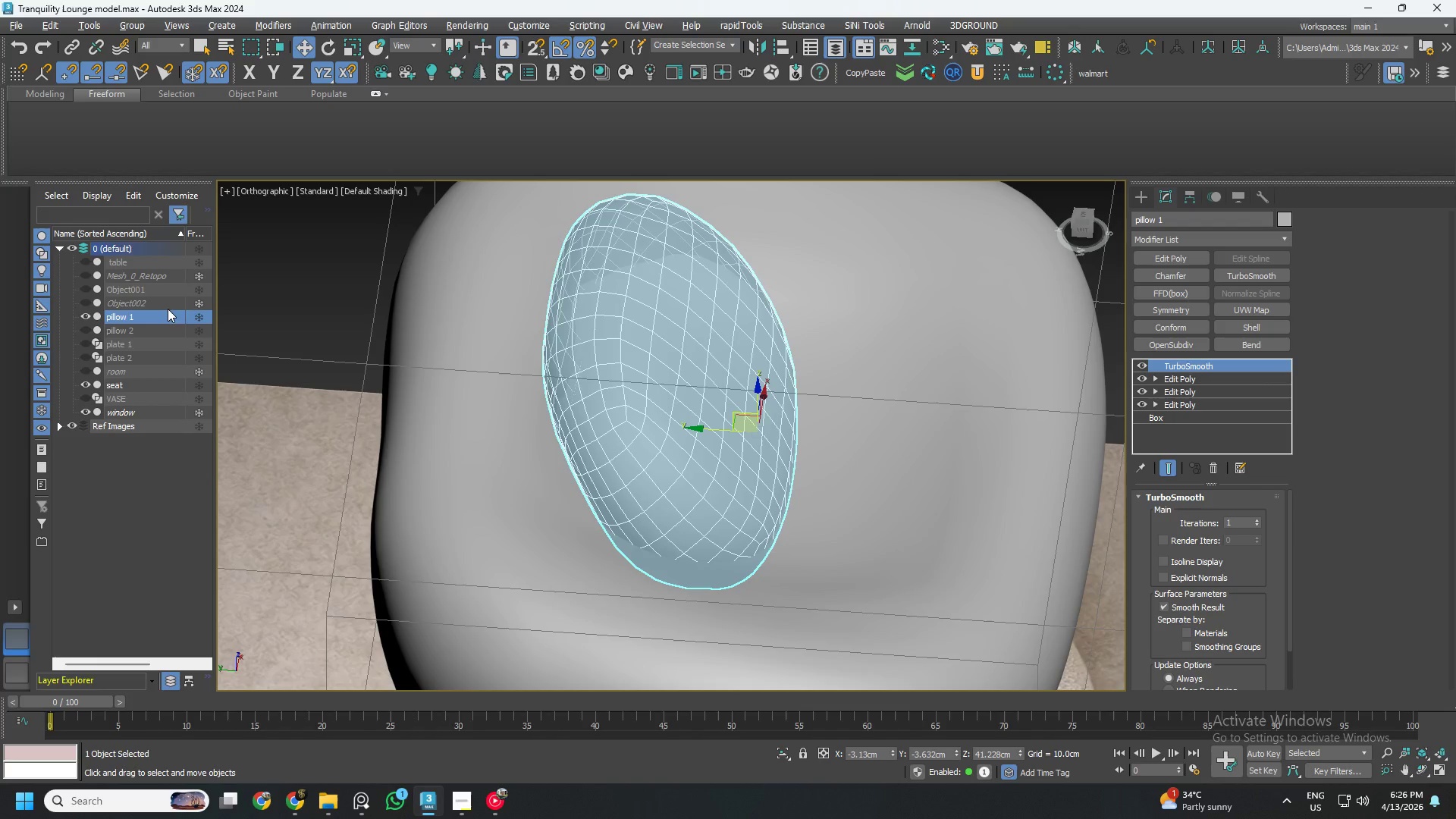 
key(Alt+AltLeft)
 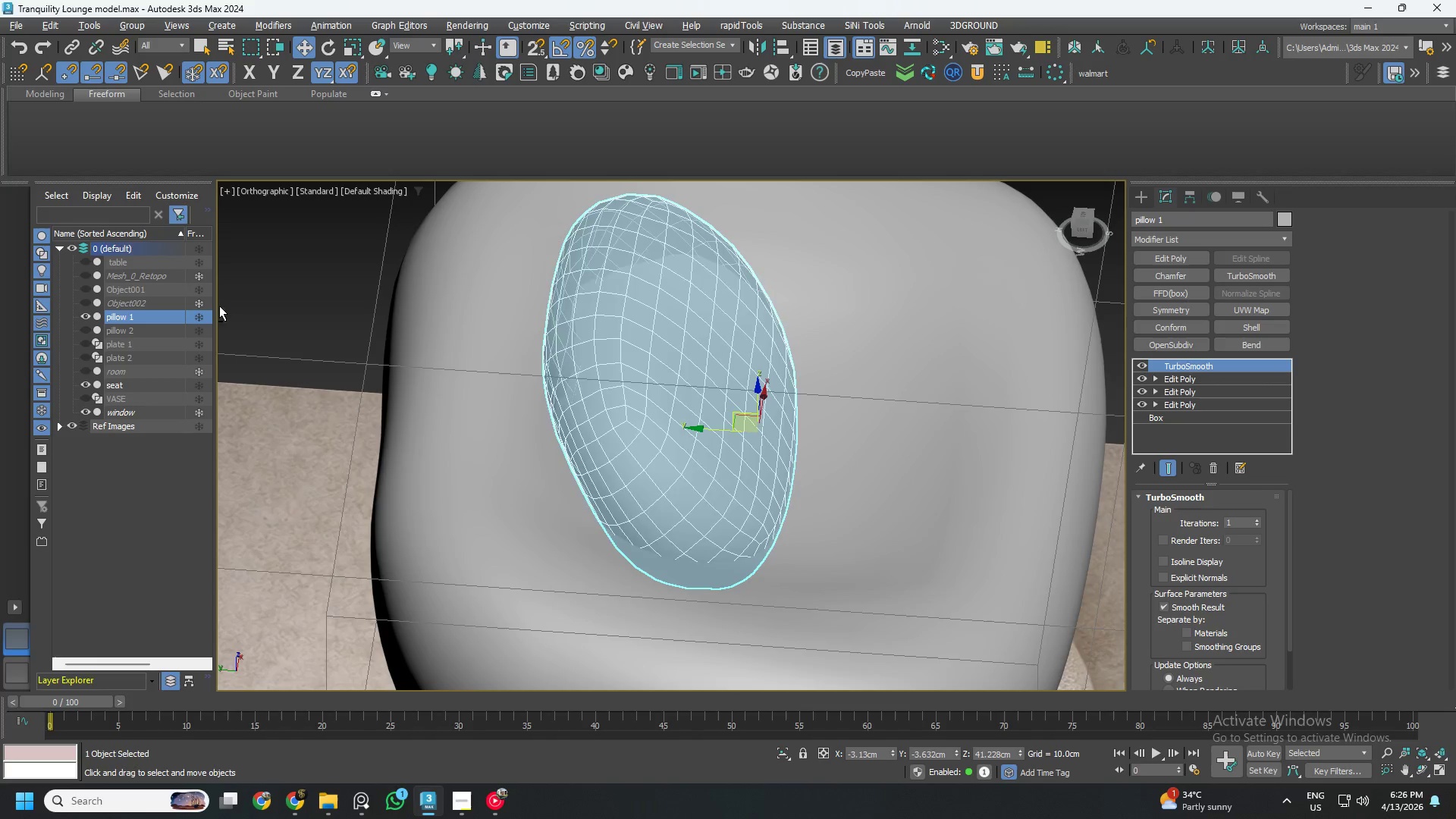 
key(Alt+X)
 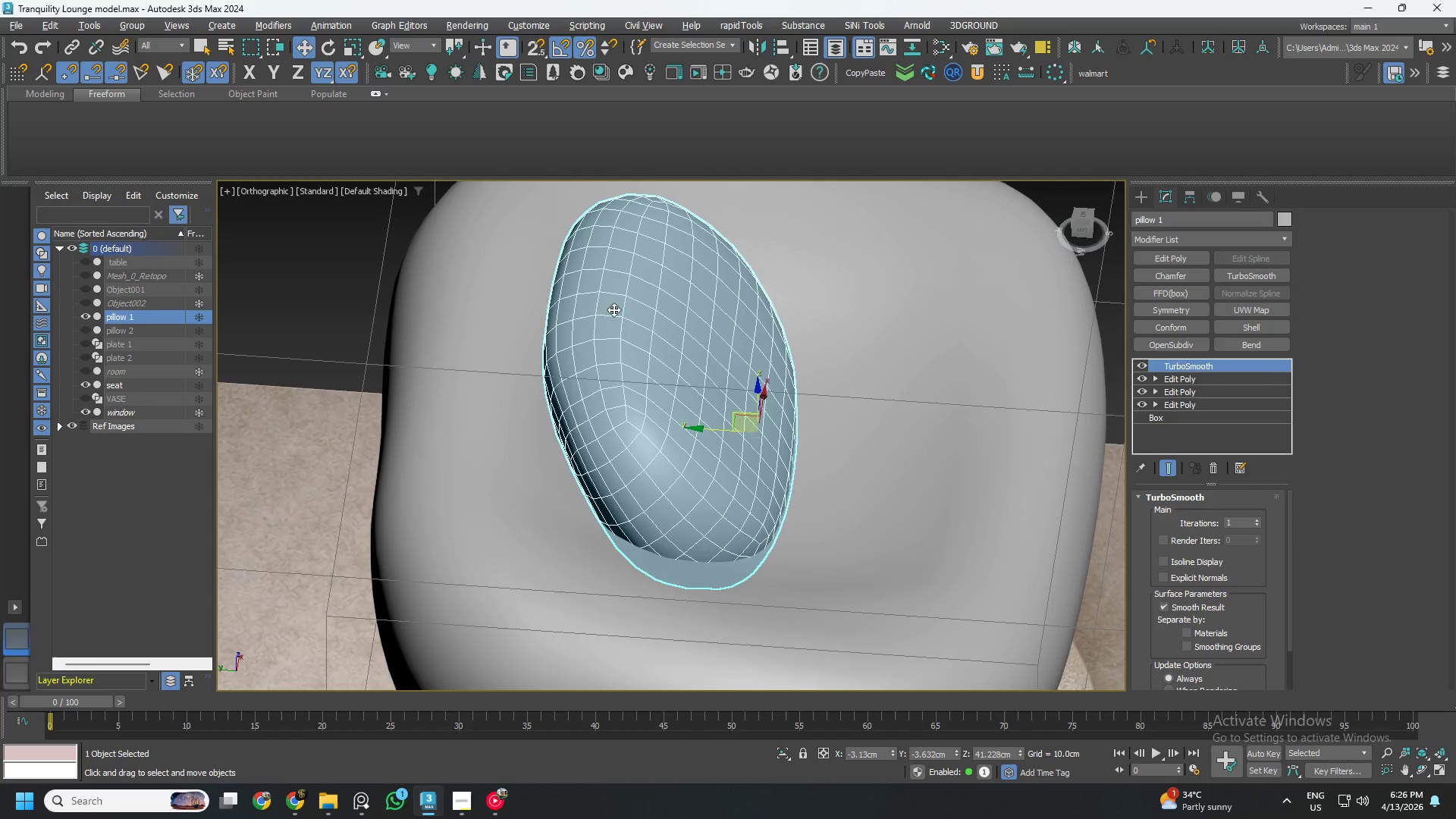 
hold_key(key=AltLeft, duration=1.5)
scroll: coordinate [632, 320], scroll_direction: down, amount: 1.0
 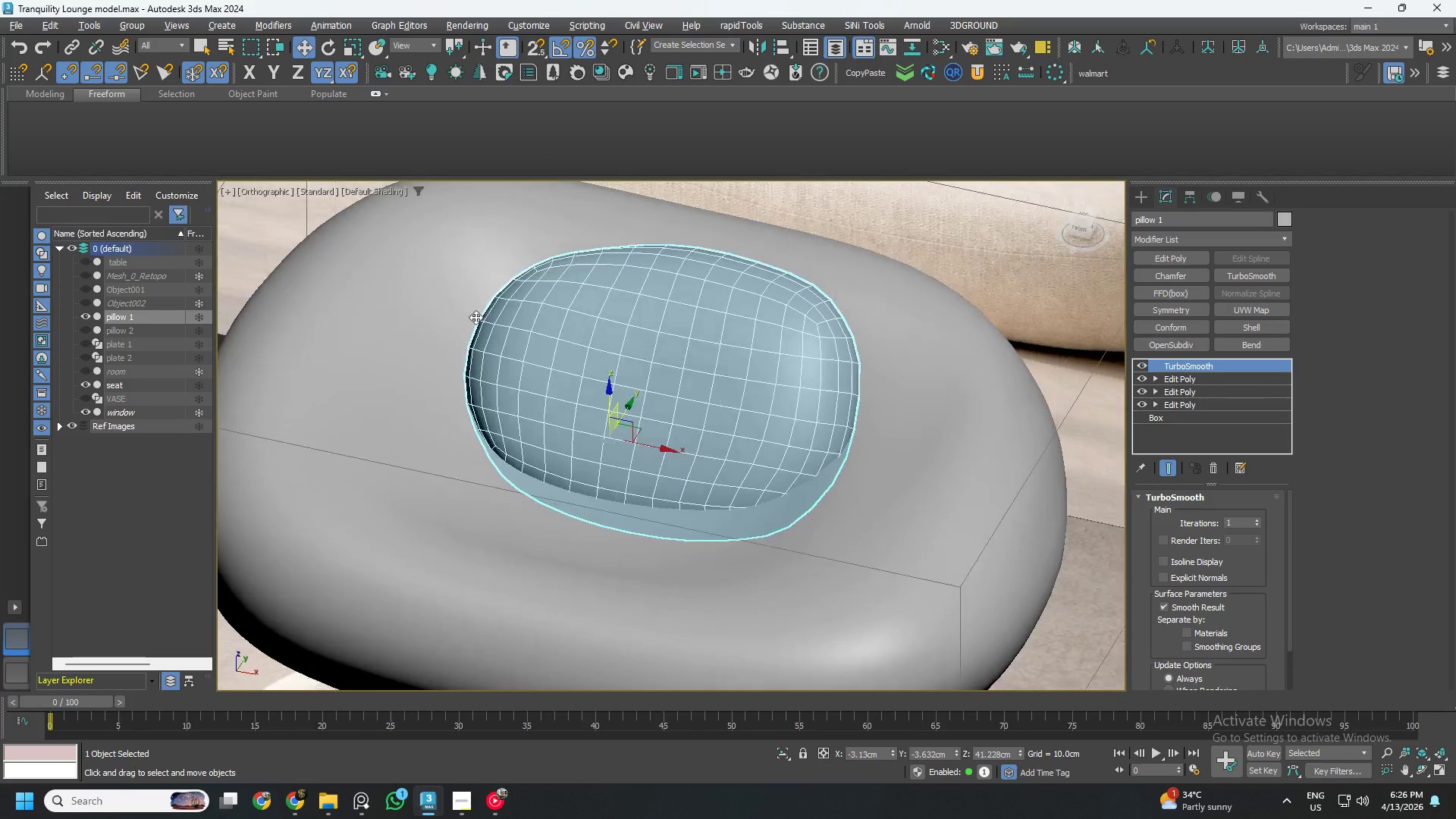 
hold_key(key=AltLeft, duration=1.51)
 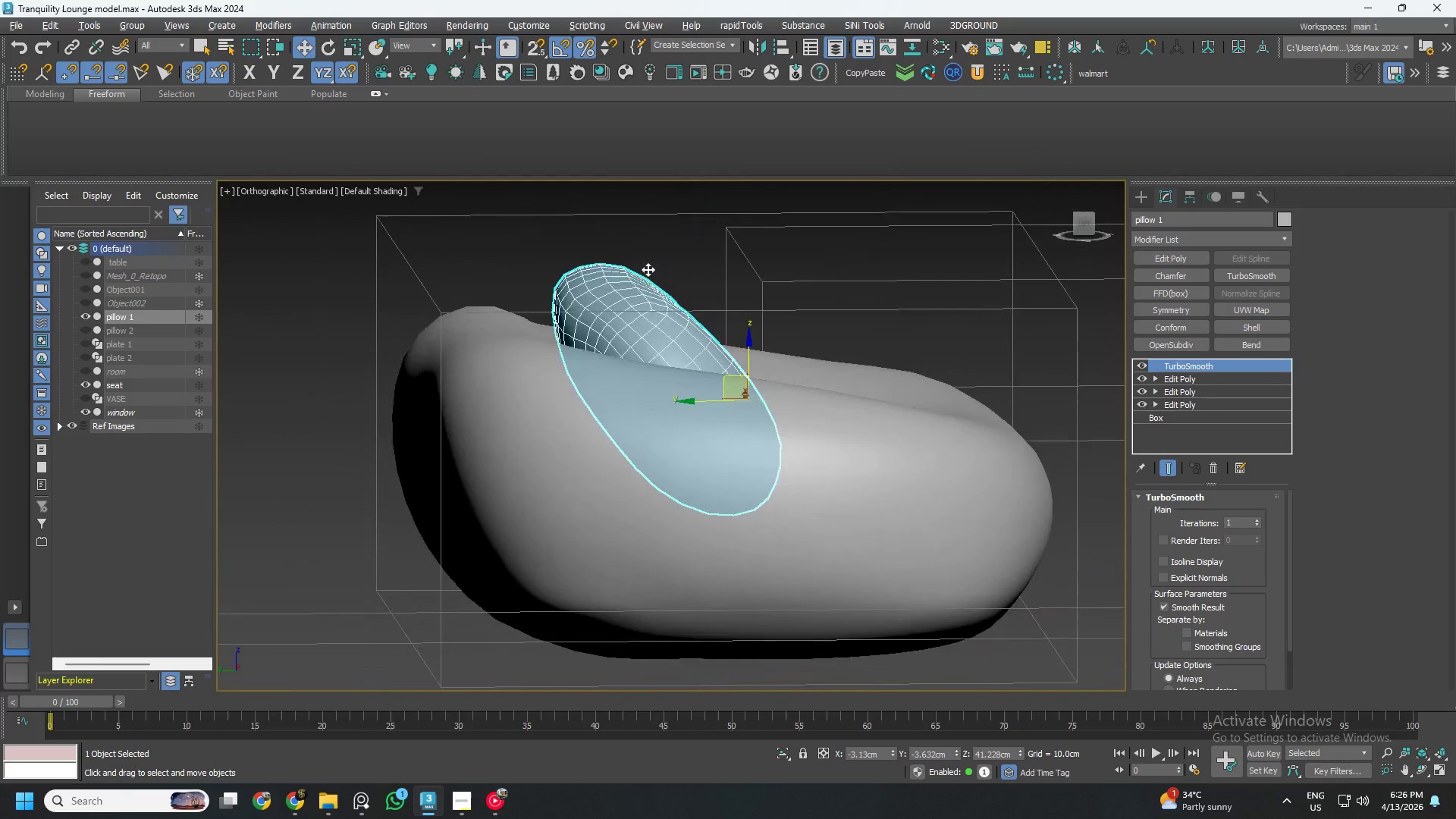 
hold_key(key=AltLeft, duration=1.02)
 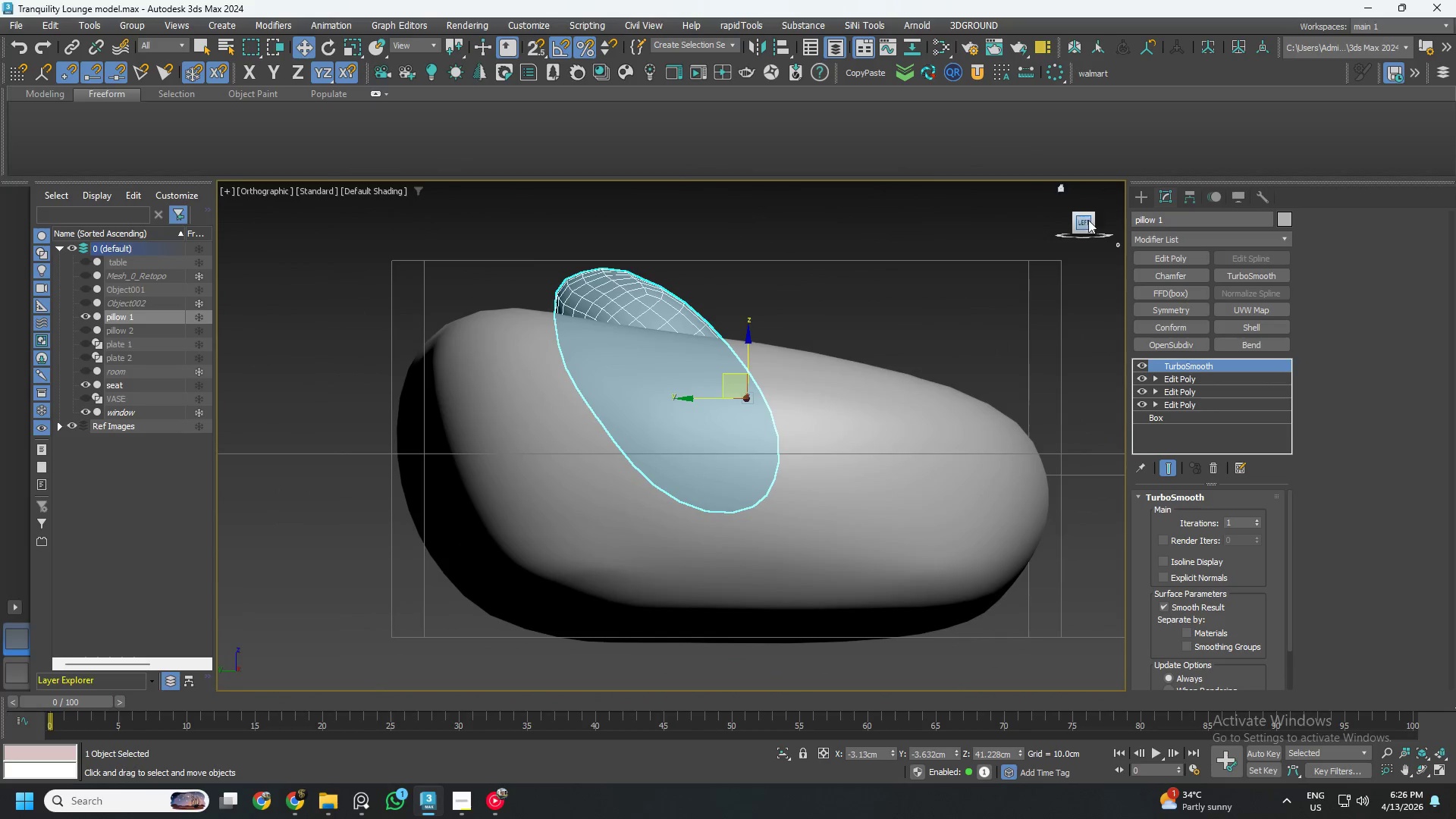 
left_click([1081, 225])
 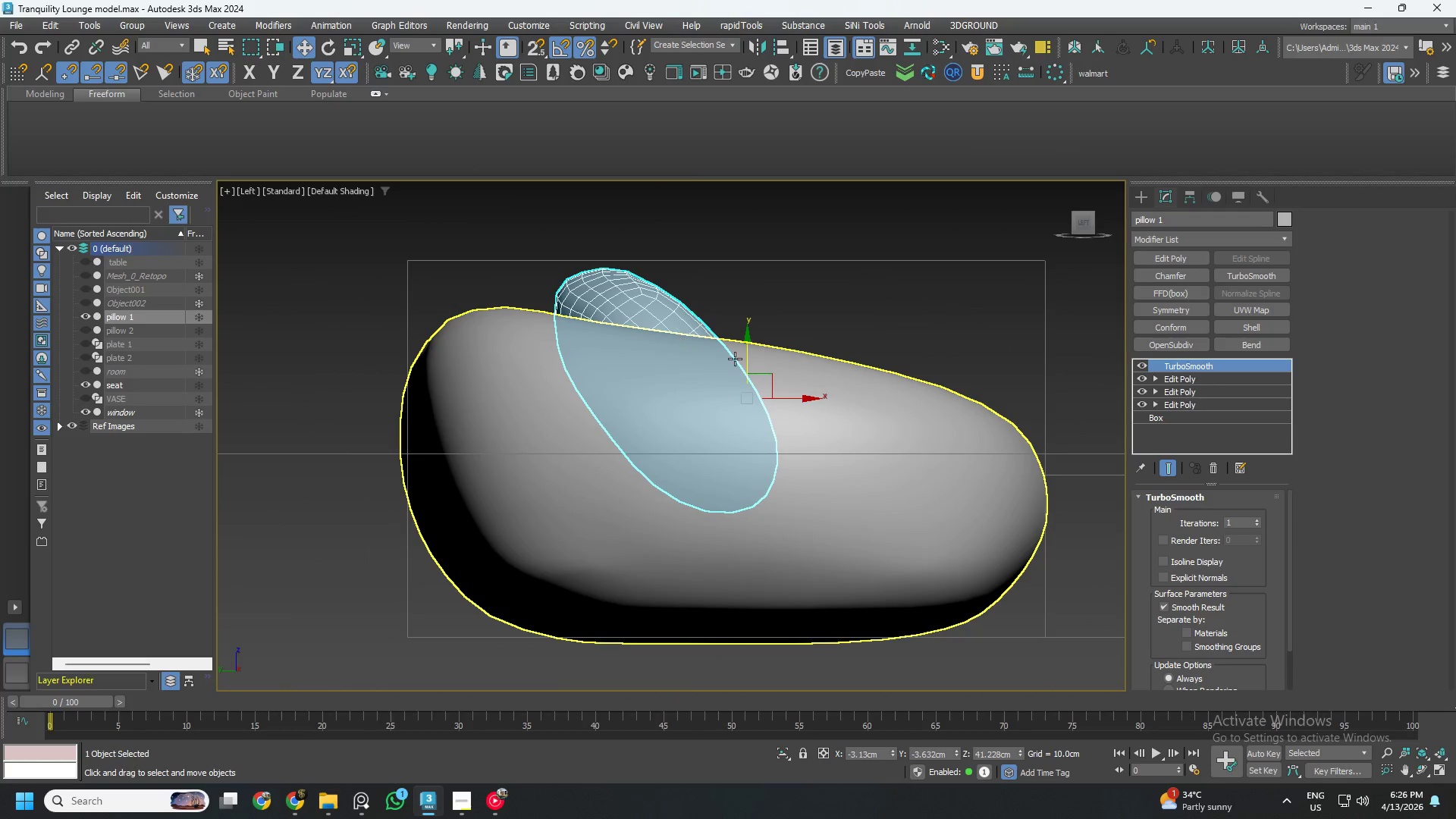 
left_click_drag(start_coordinate=[777, 378], to_coordinate=[752, 359])
 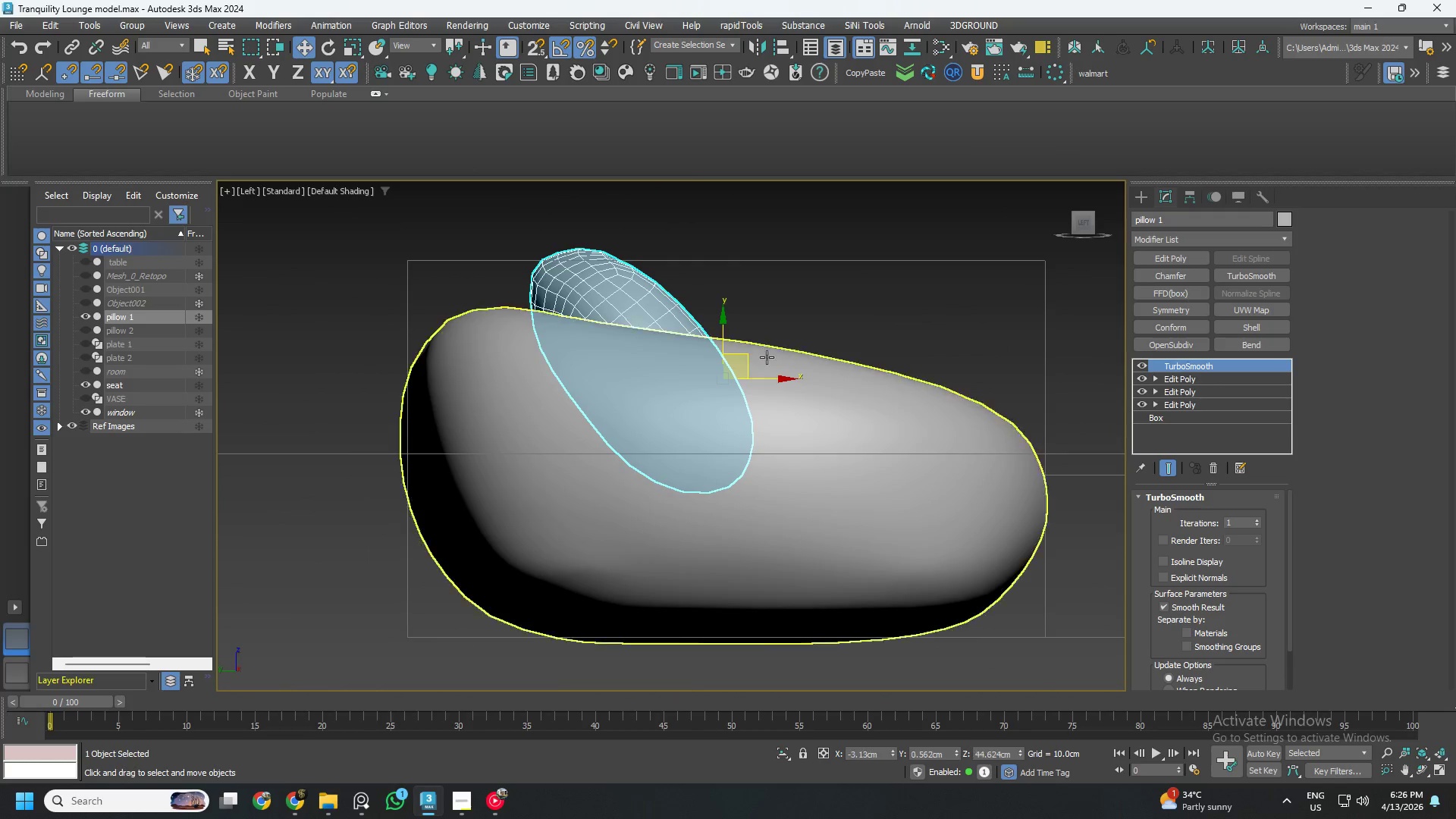 
hold_key(key=AltLeft, duration=0.66)
 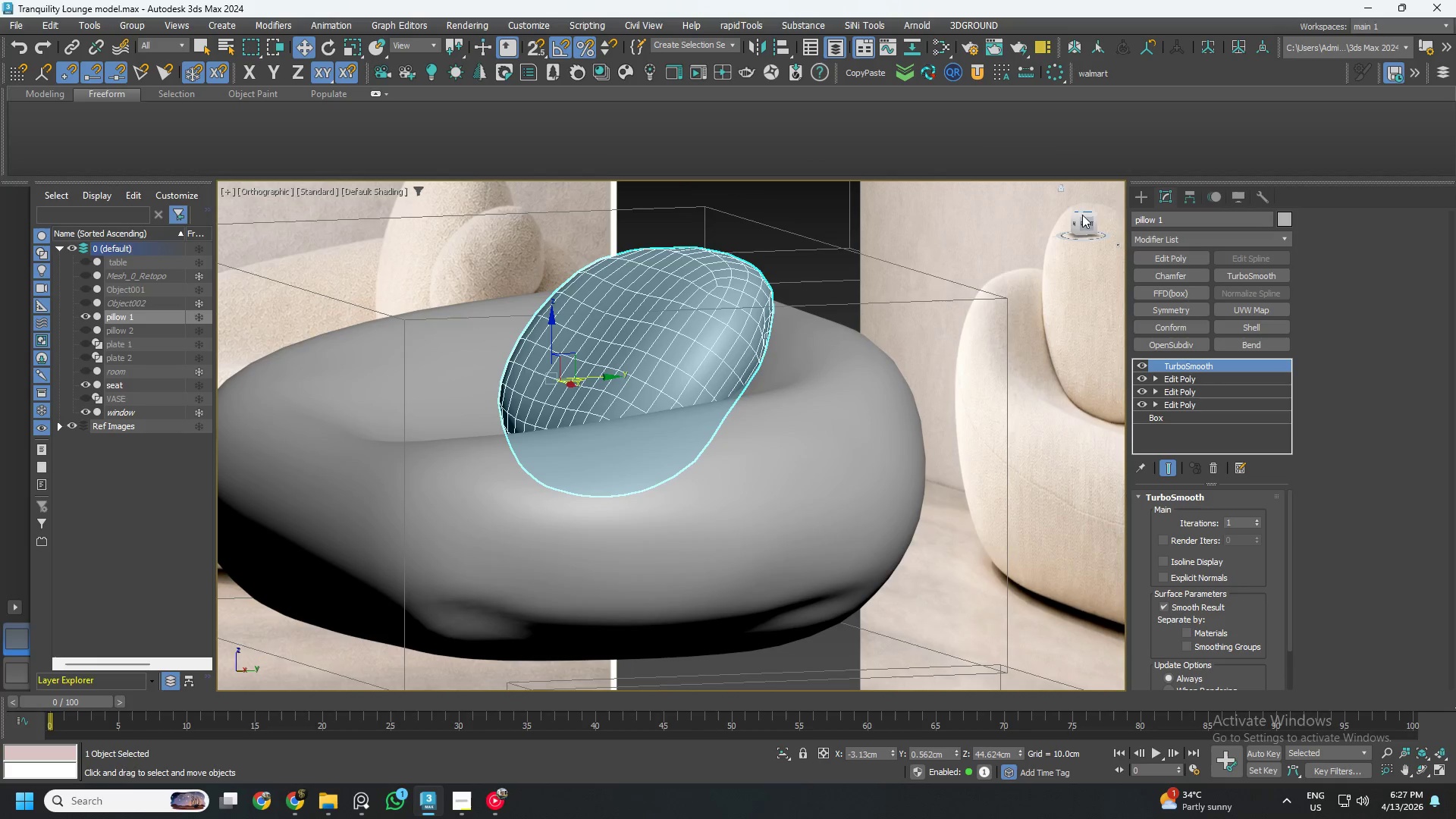 
left_click([1087, 223])
 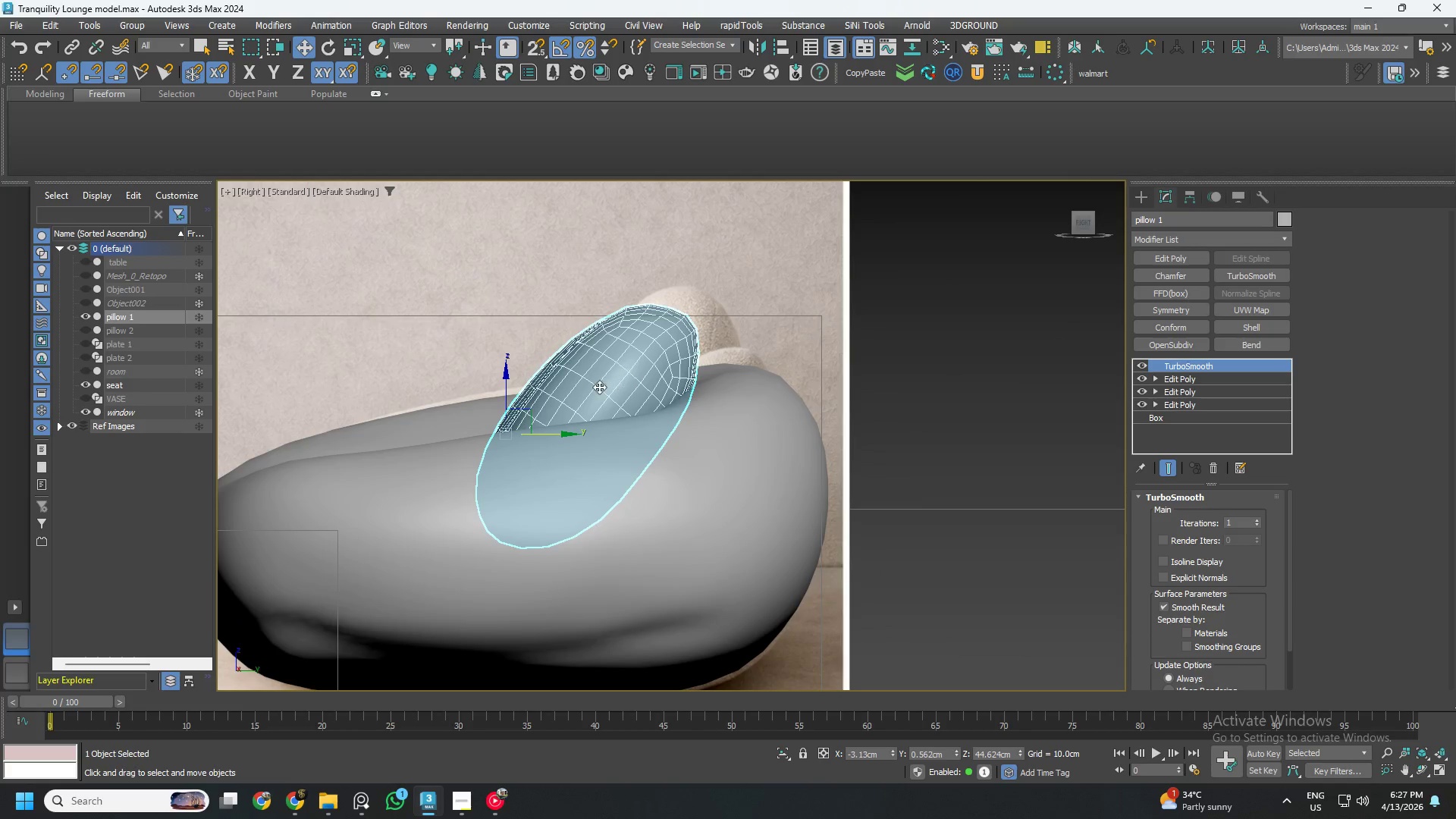 
key(E)
 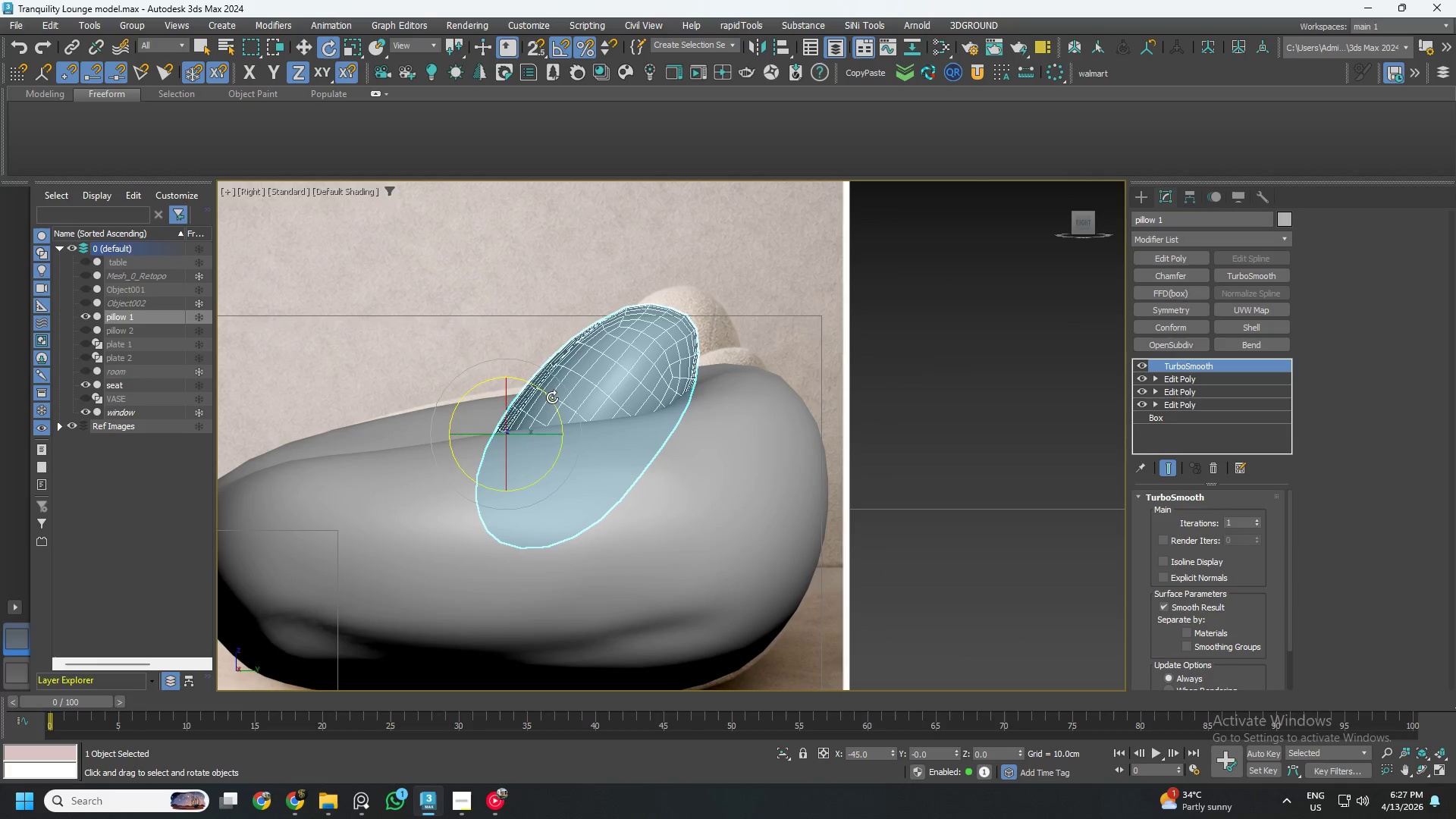 
left_click_drag(start_coordinate=[549, 397], to_coordinate=[543, 388])
 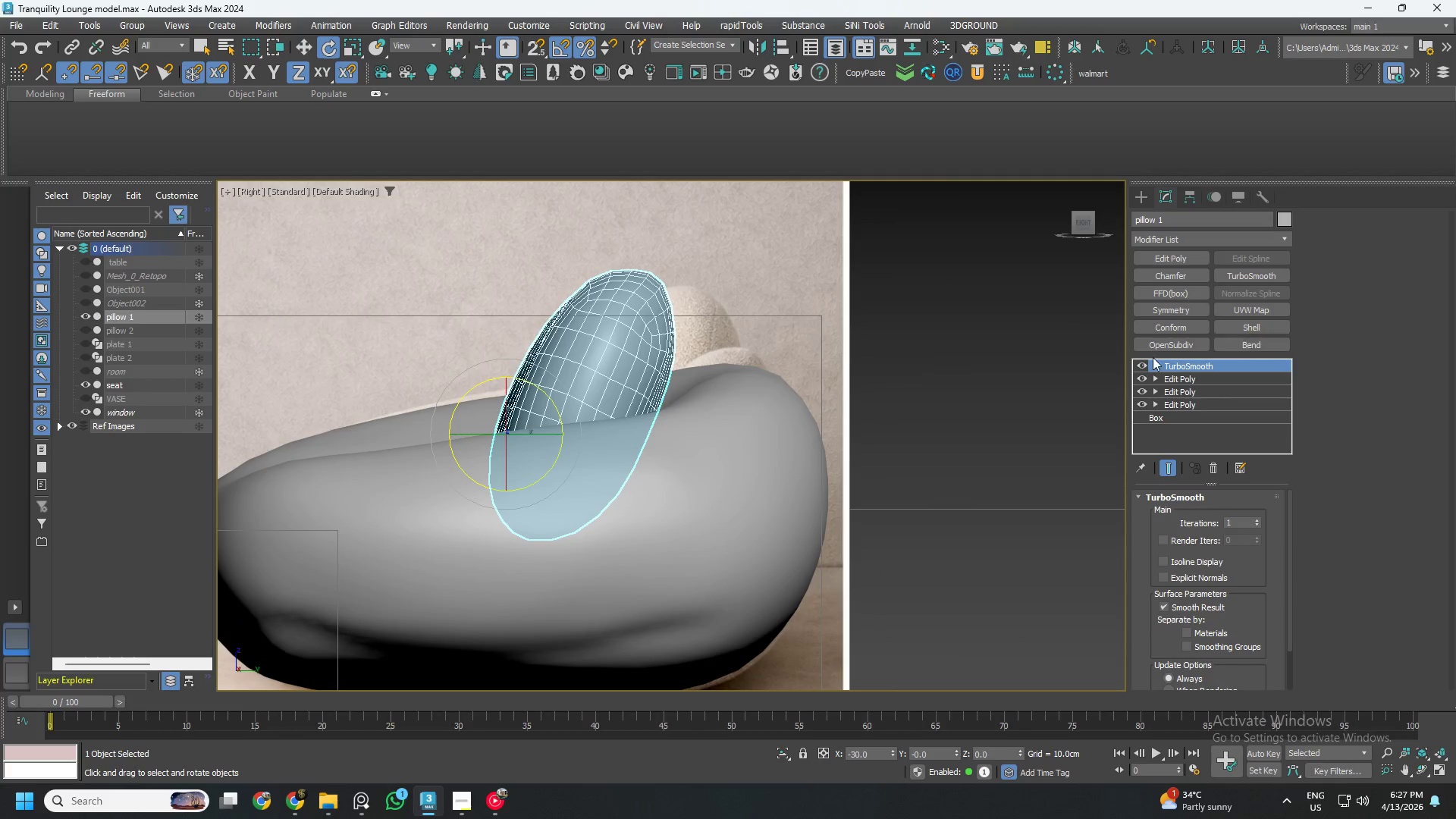 
left_click([1142, 362])
 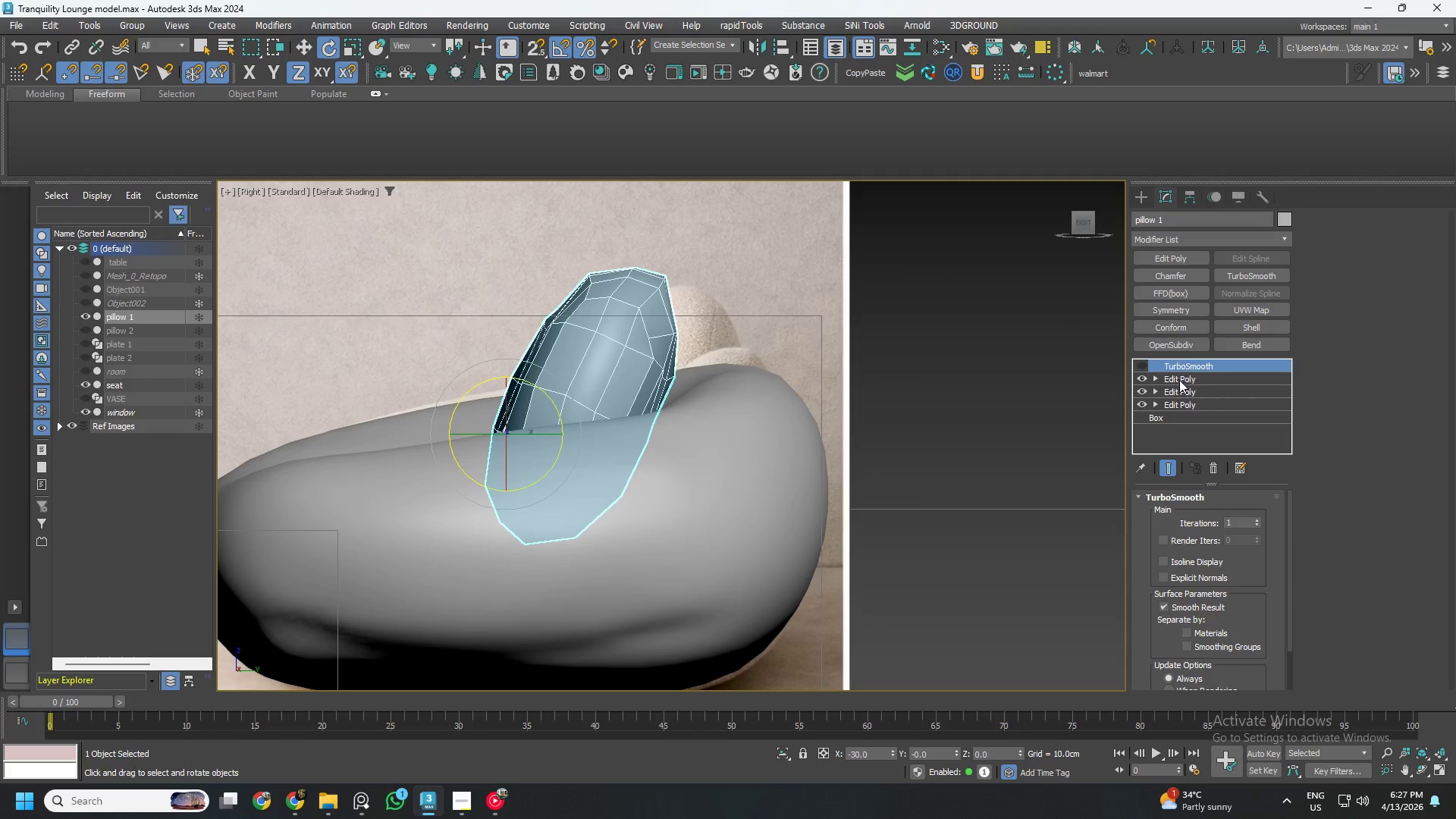 
left_click([1179, 381])
 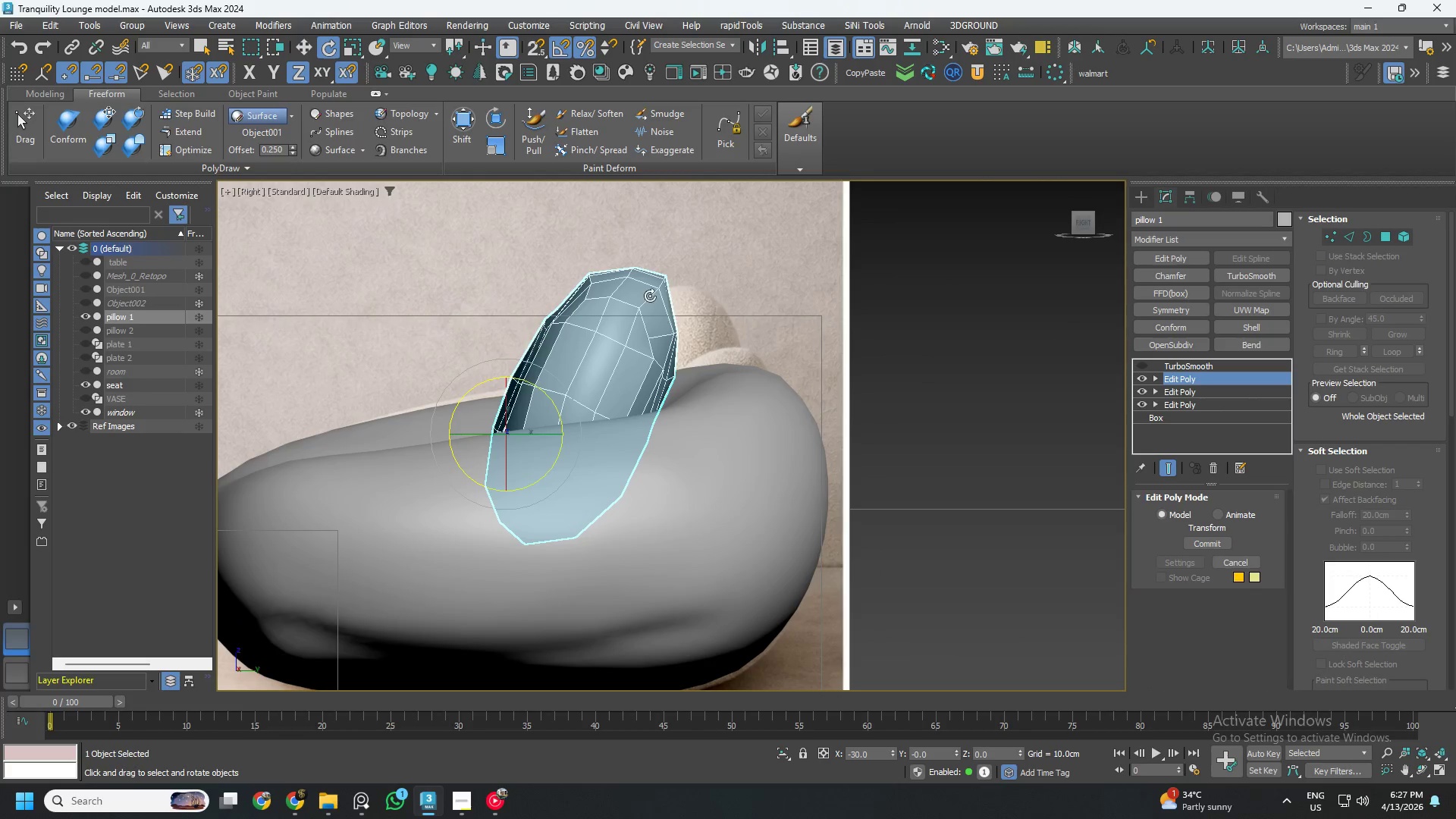 
key(1)
 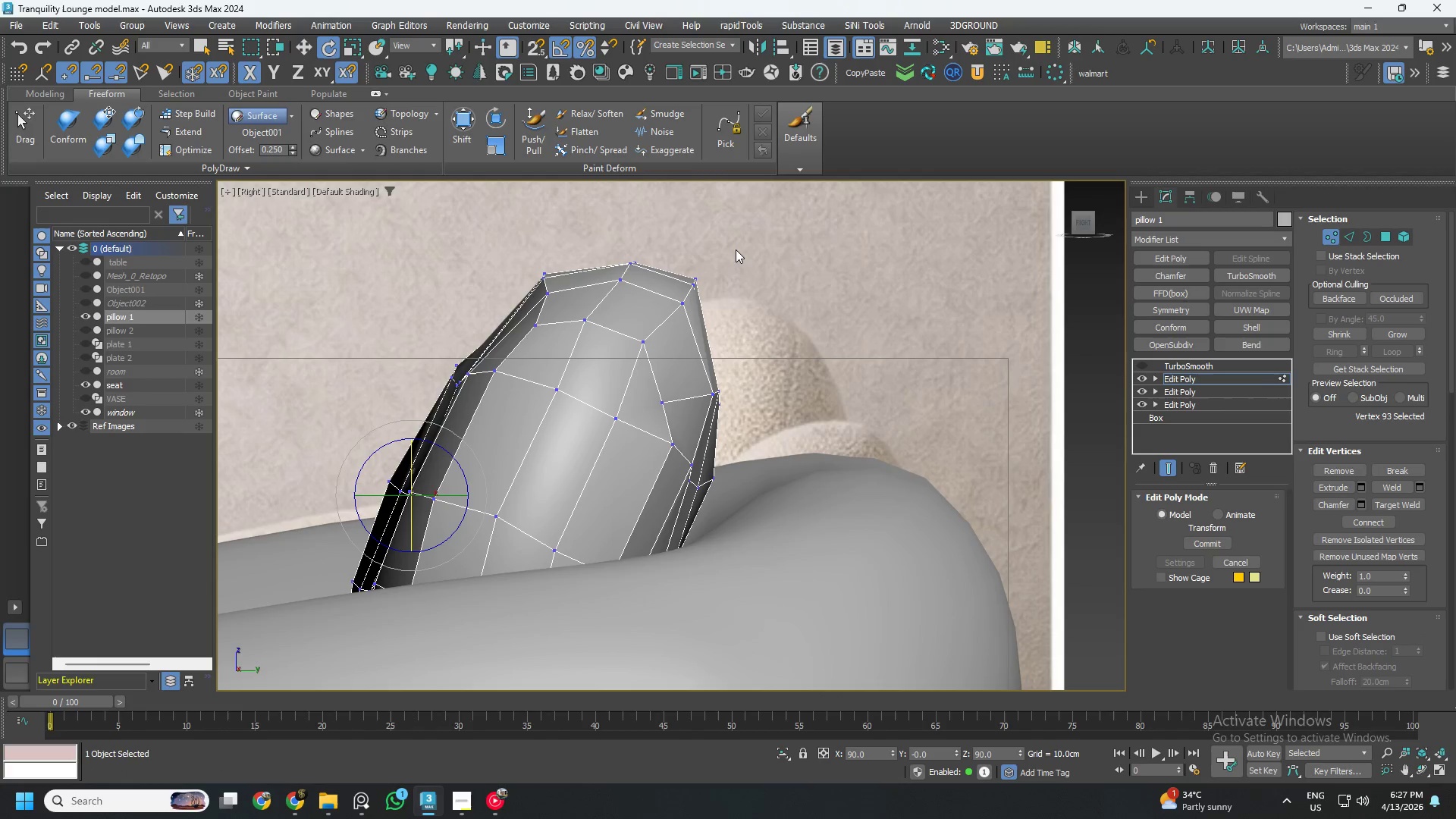 
scroll: coordinate [637, 271], scroll_direction: up, amount: 2.0
 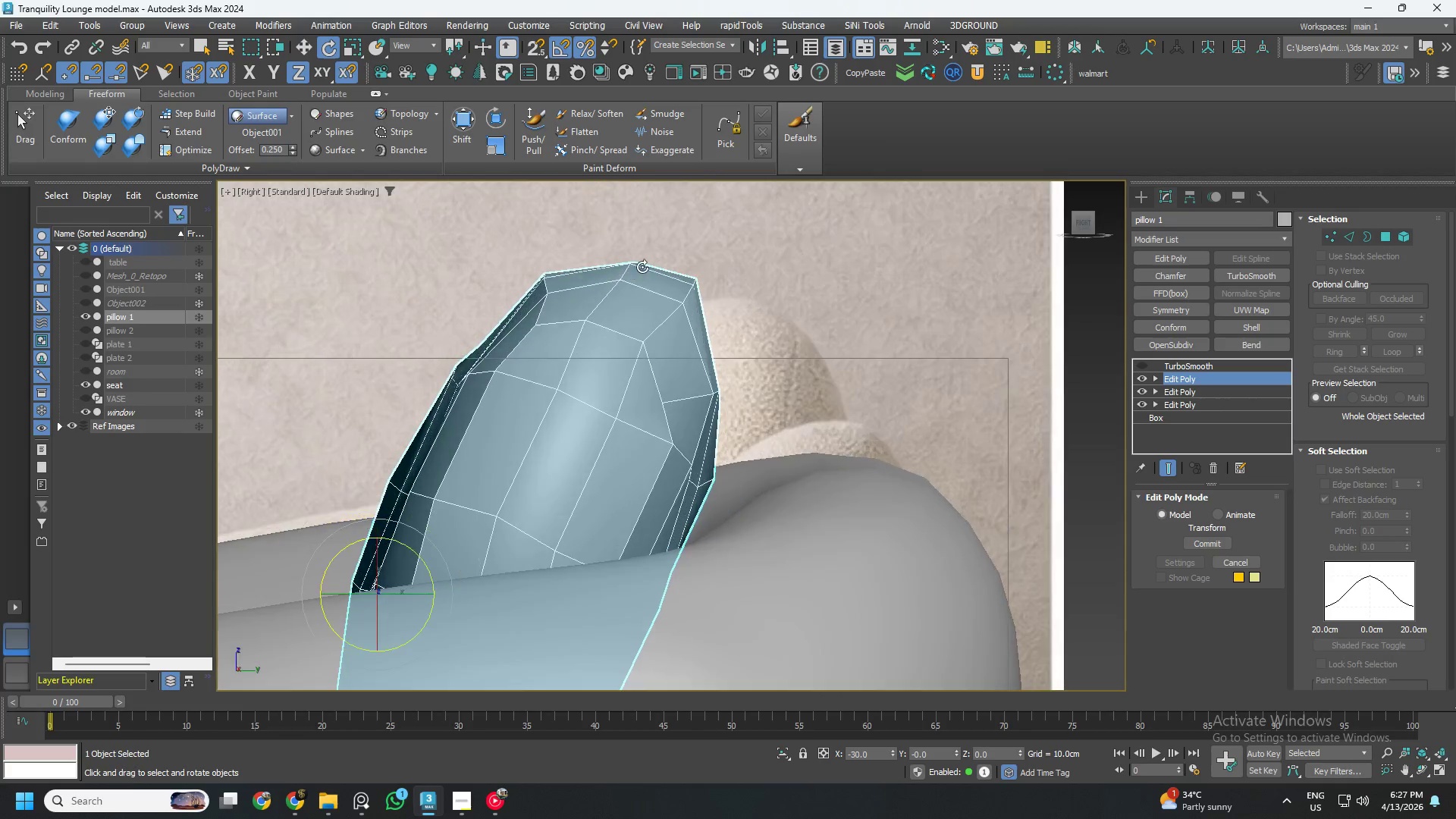 
key(Alt+AltLeft)
 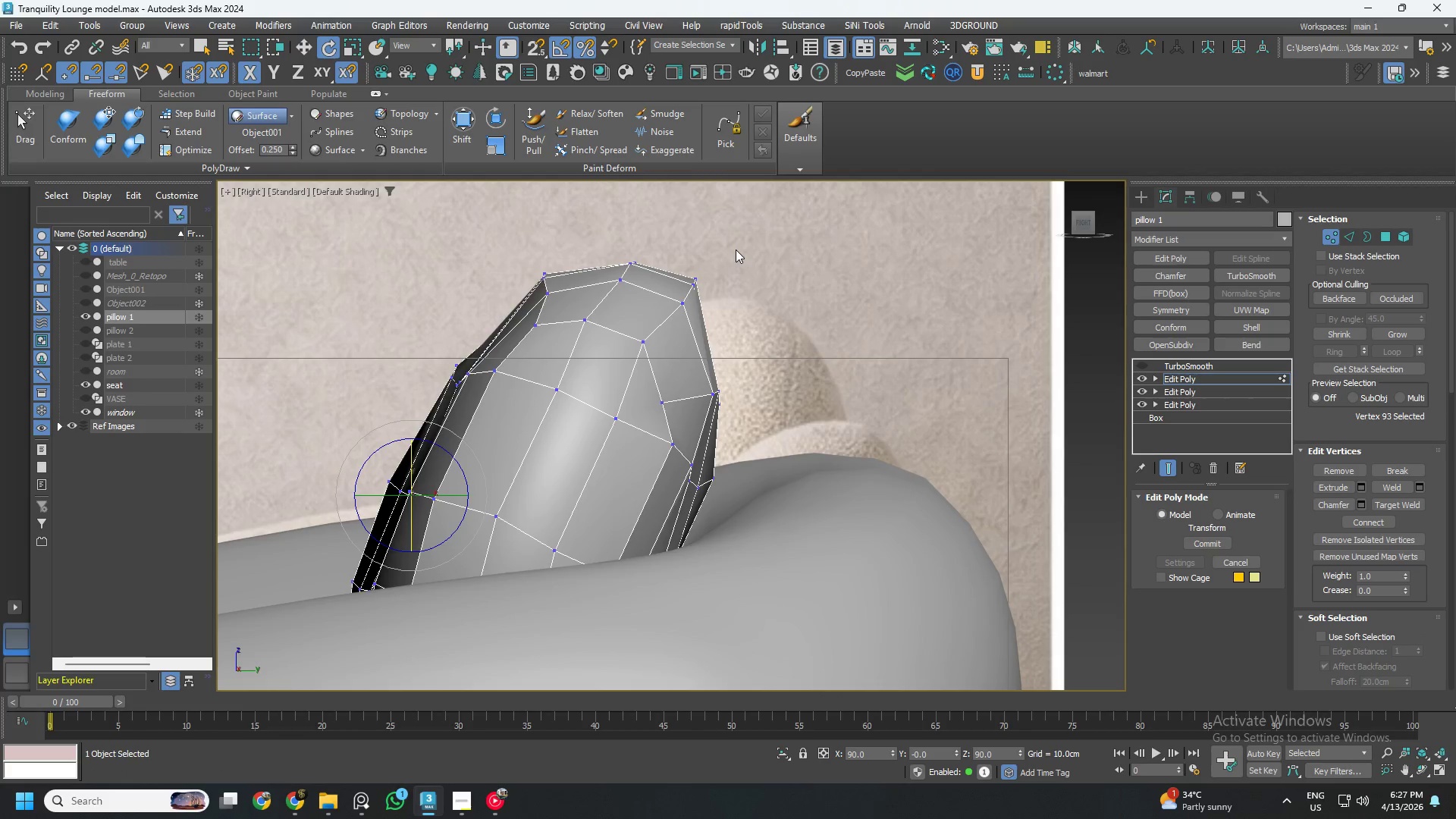 
key(Alt+X)
 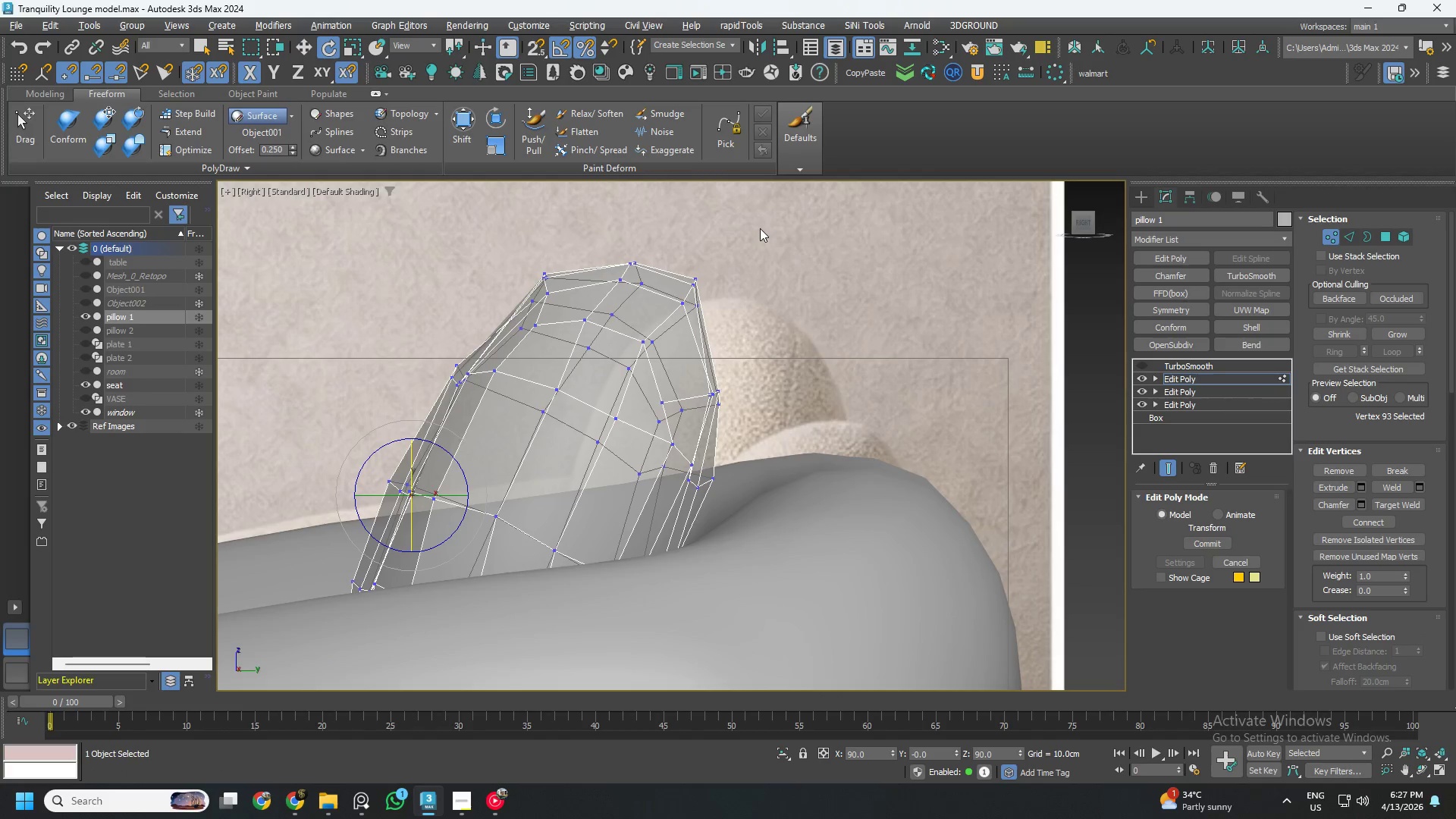 
left_click_drag(start_coordinate=[760, 228], to_coordinate=[676, 325])
 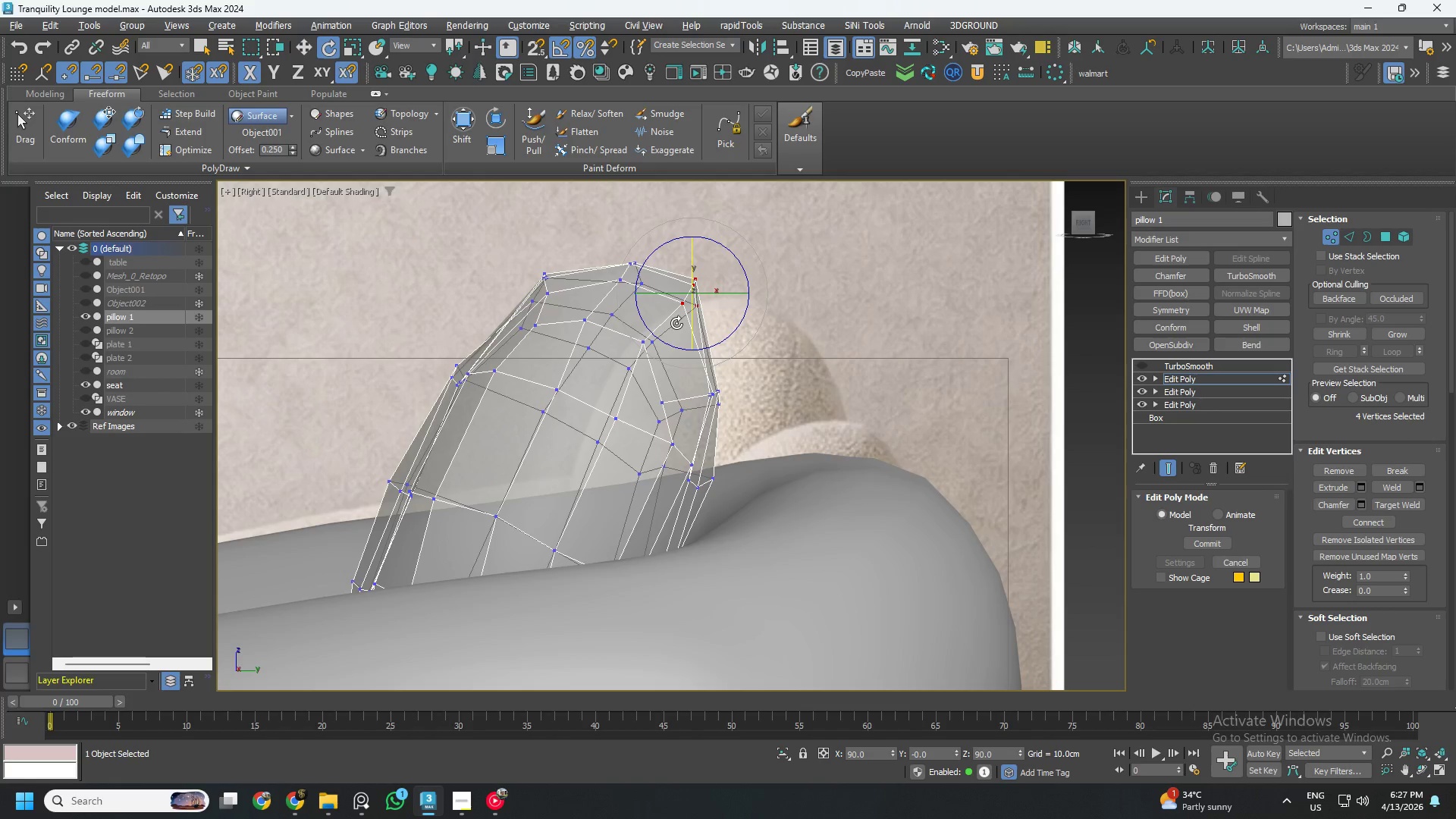 
key(Alt+AltLeft)
 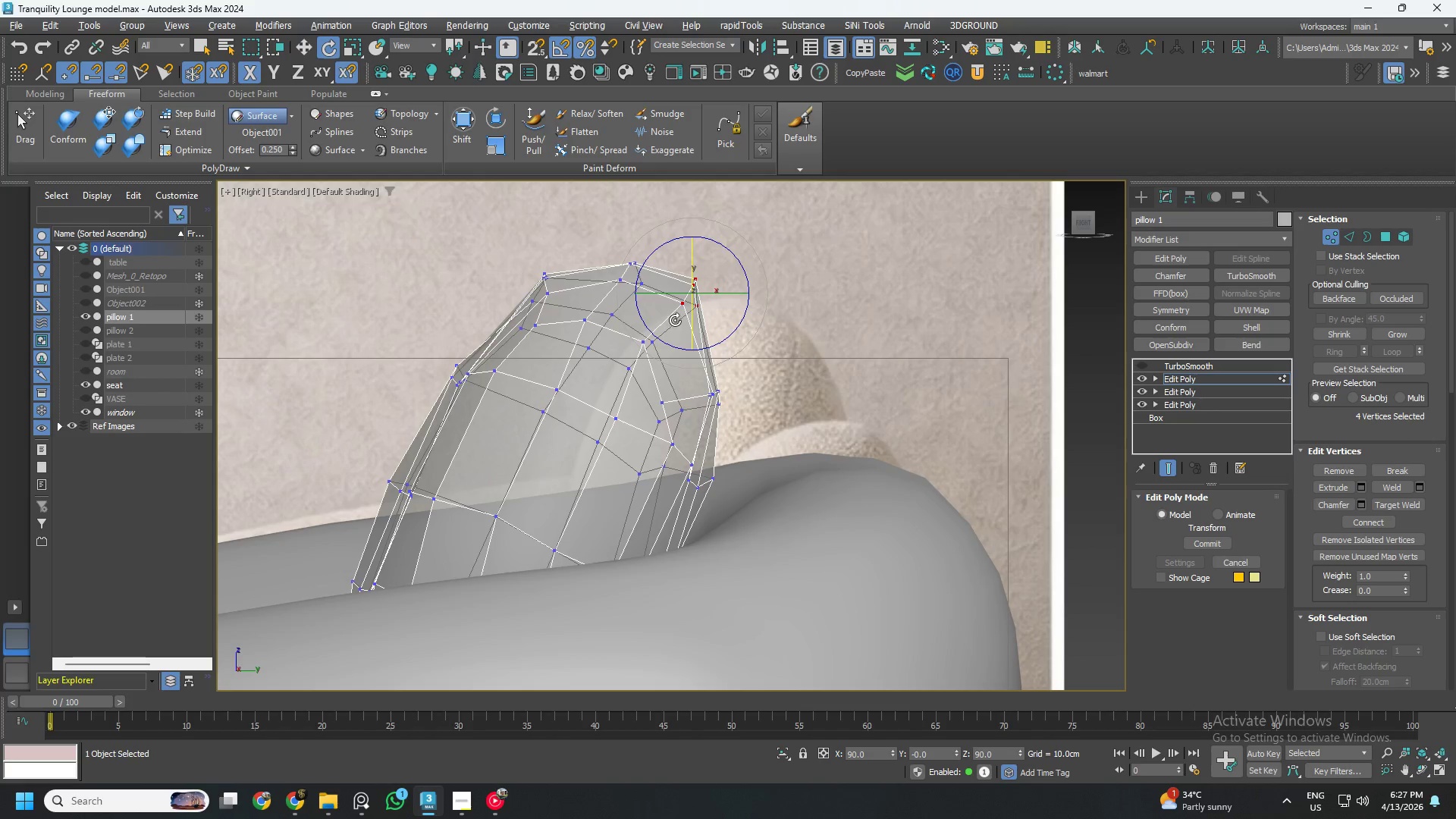 
key(Alt+2)
 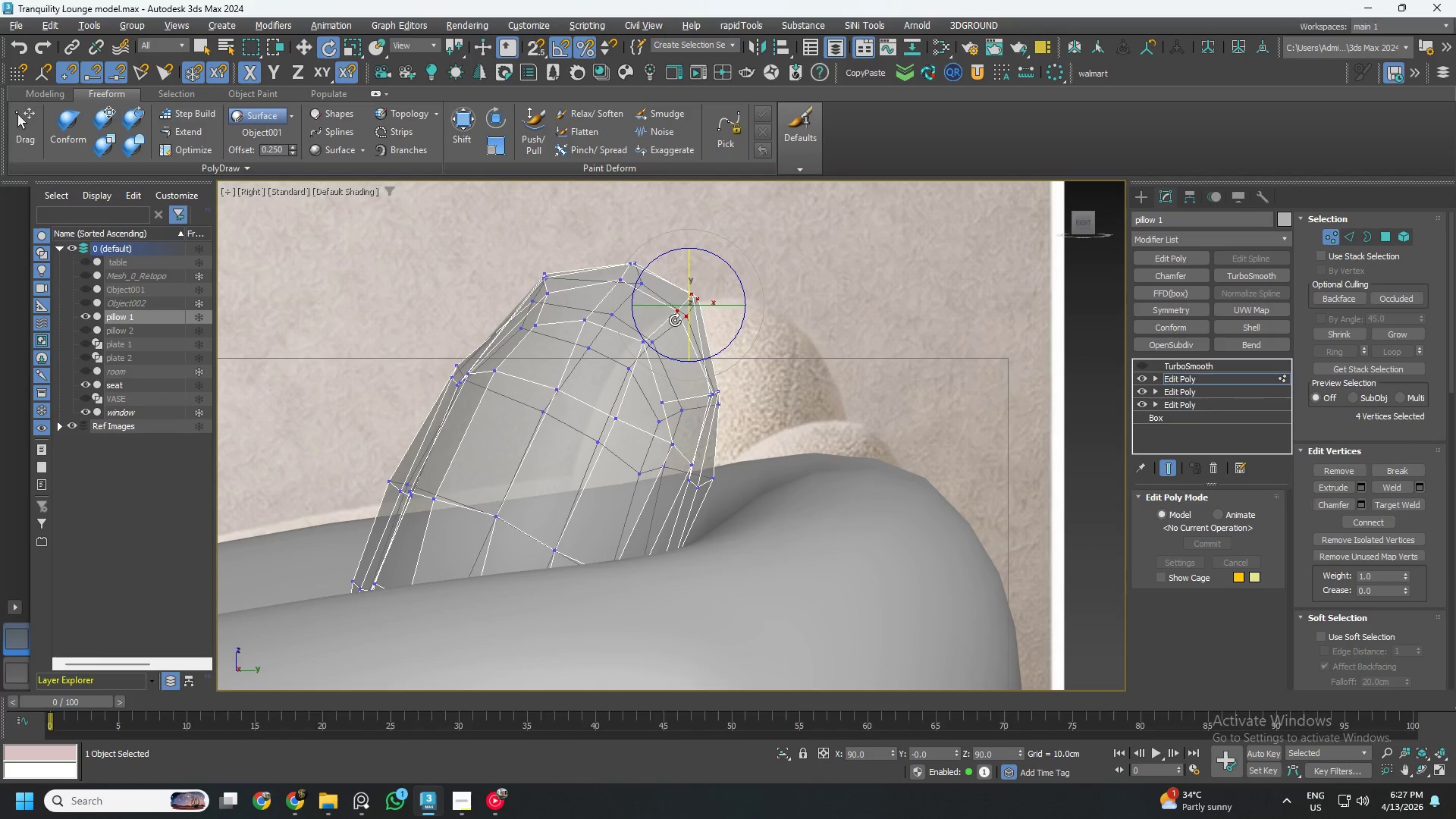 
key(W)
 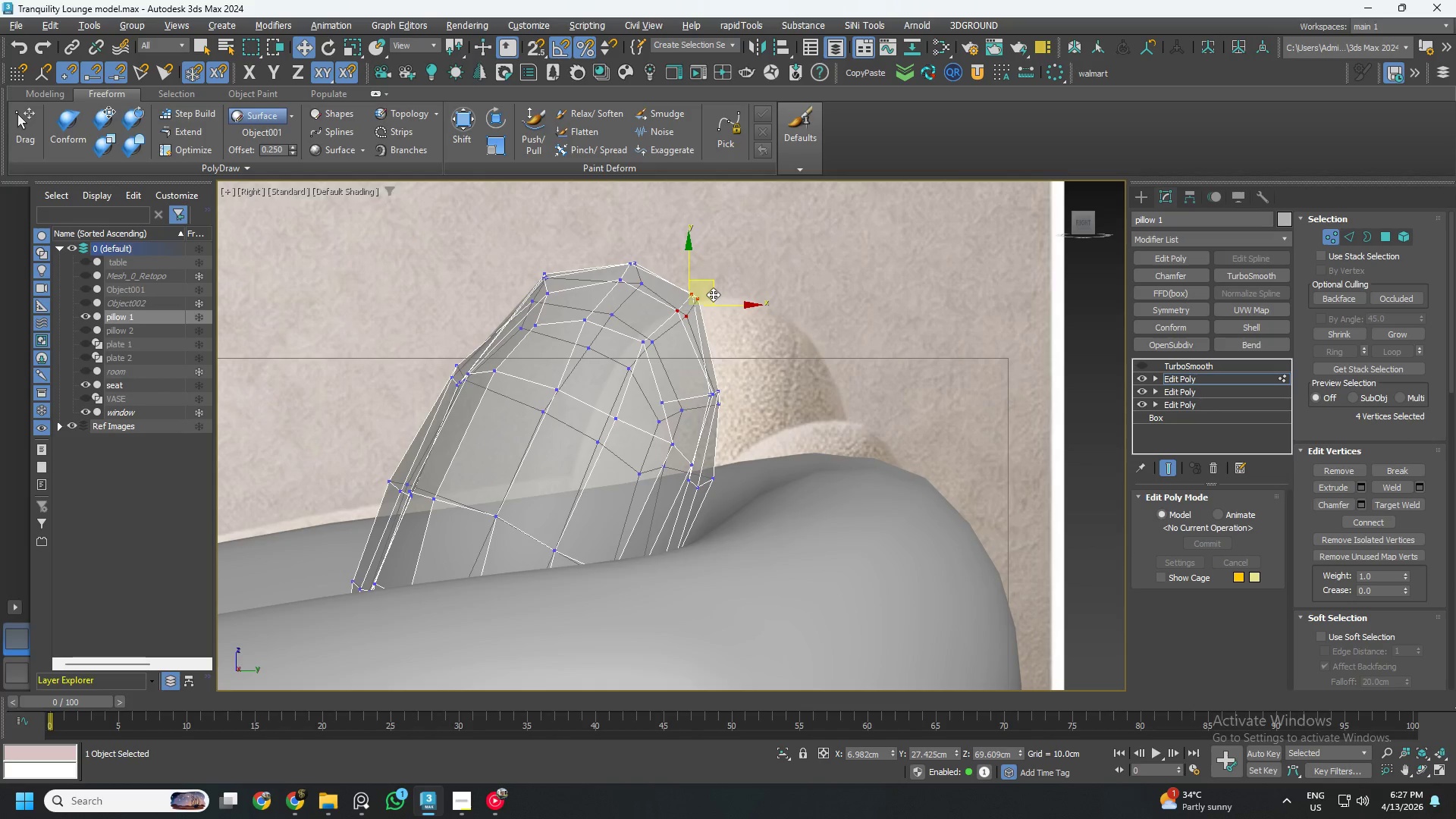 
left_click_drag(start_coordinate=[713, 293], to_coordinate=[708, 303])
 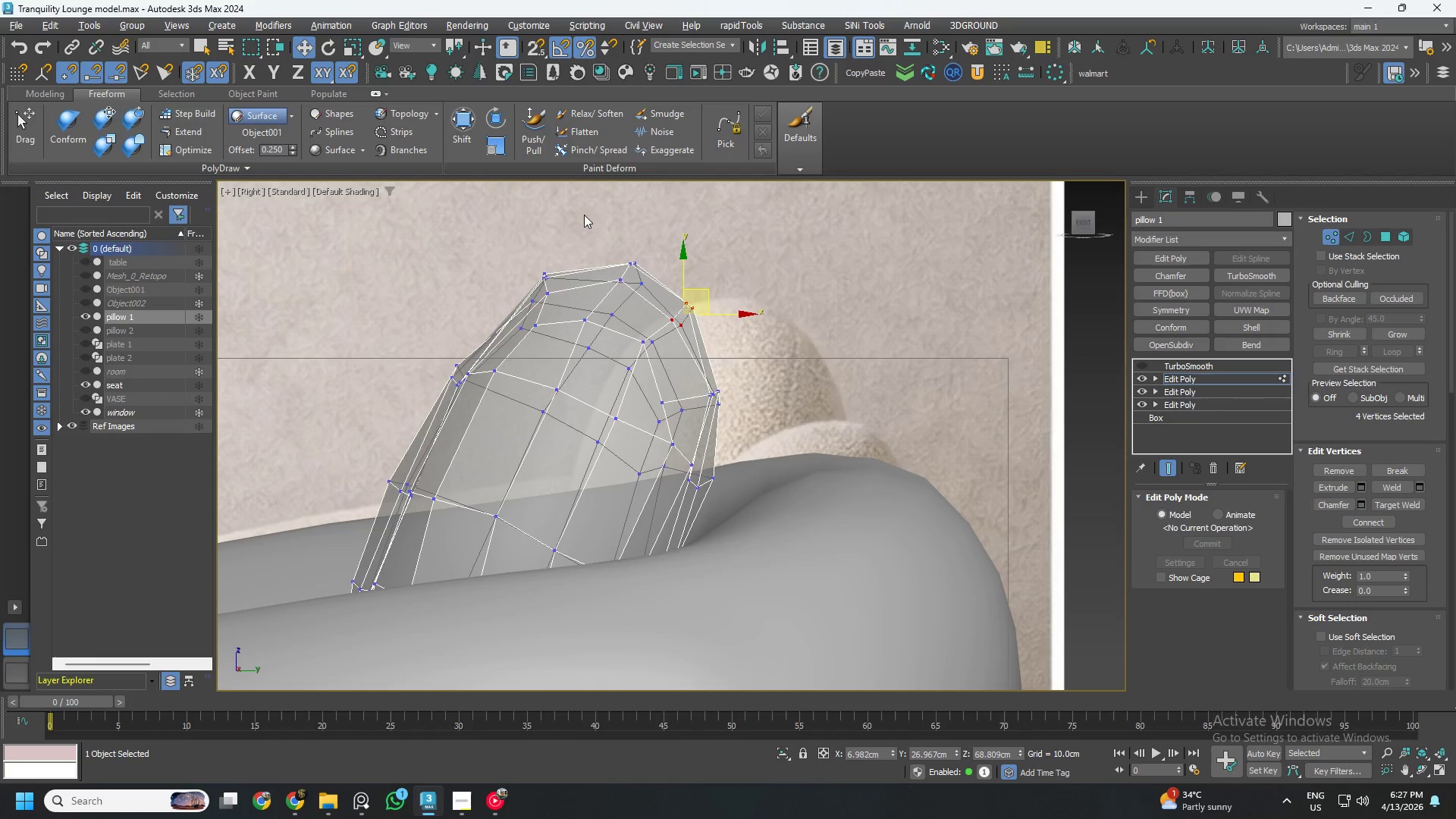 
left_click_drag(start_coordinate=[591, 220], to_coordinate=[652, 295])
 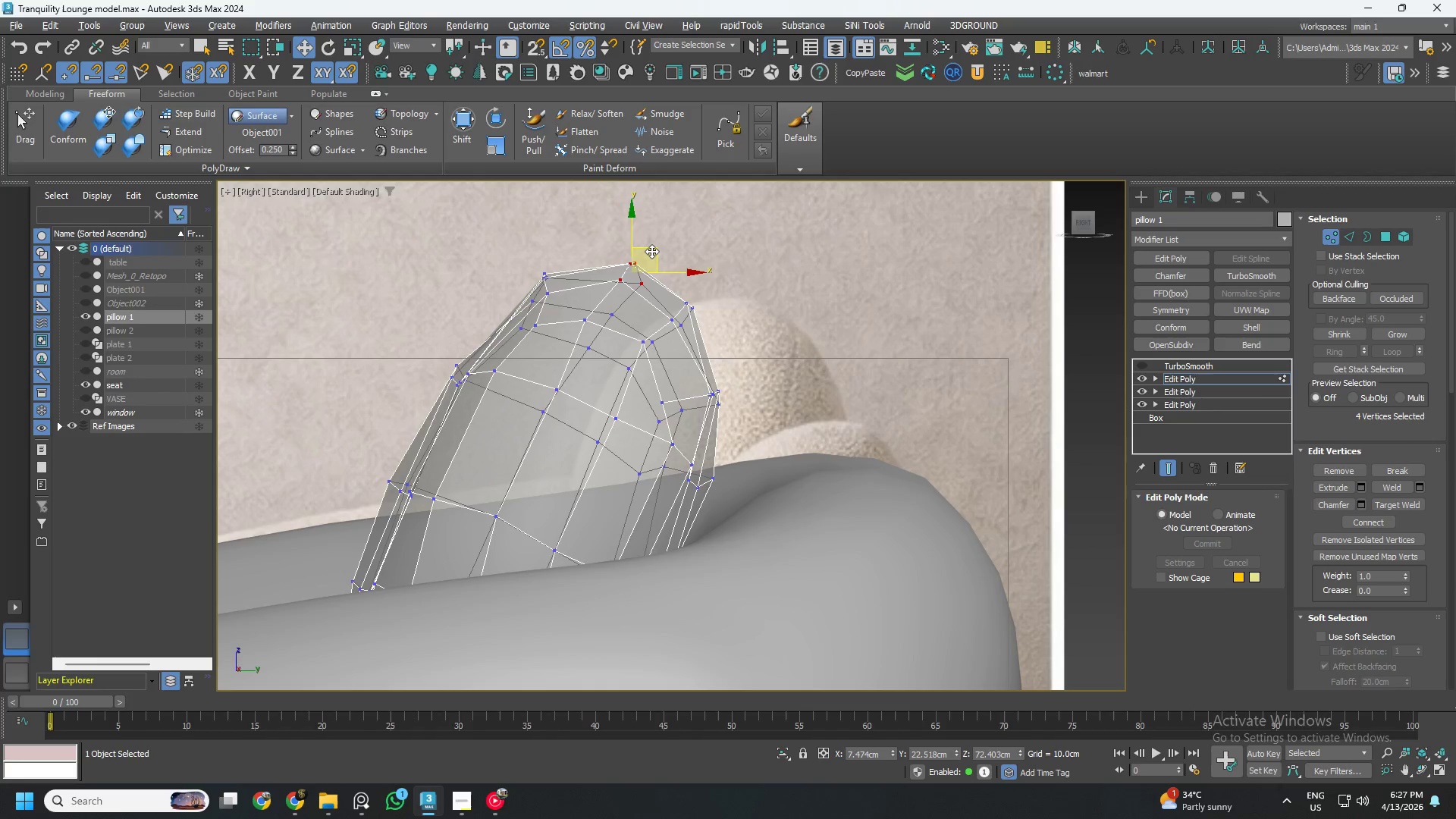 
left_click_drag(start_coordinate=[652, 249], to_coordinate=[643, 262])
 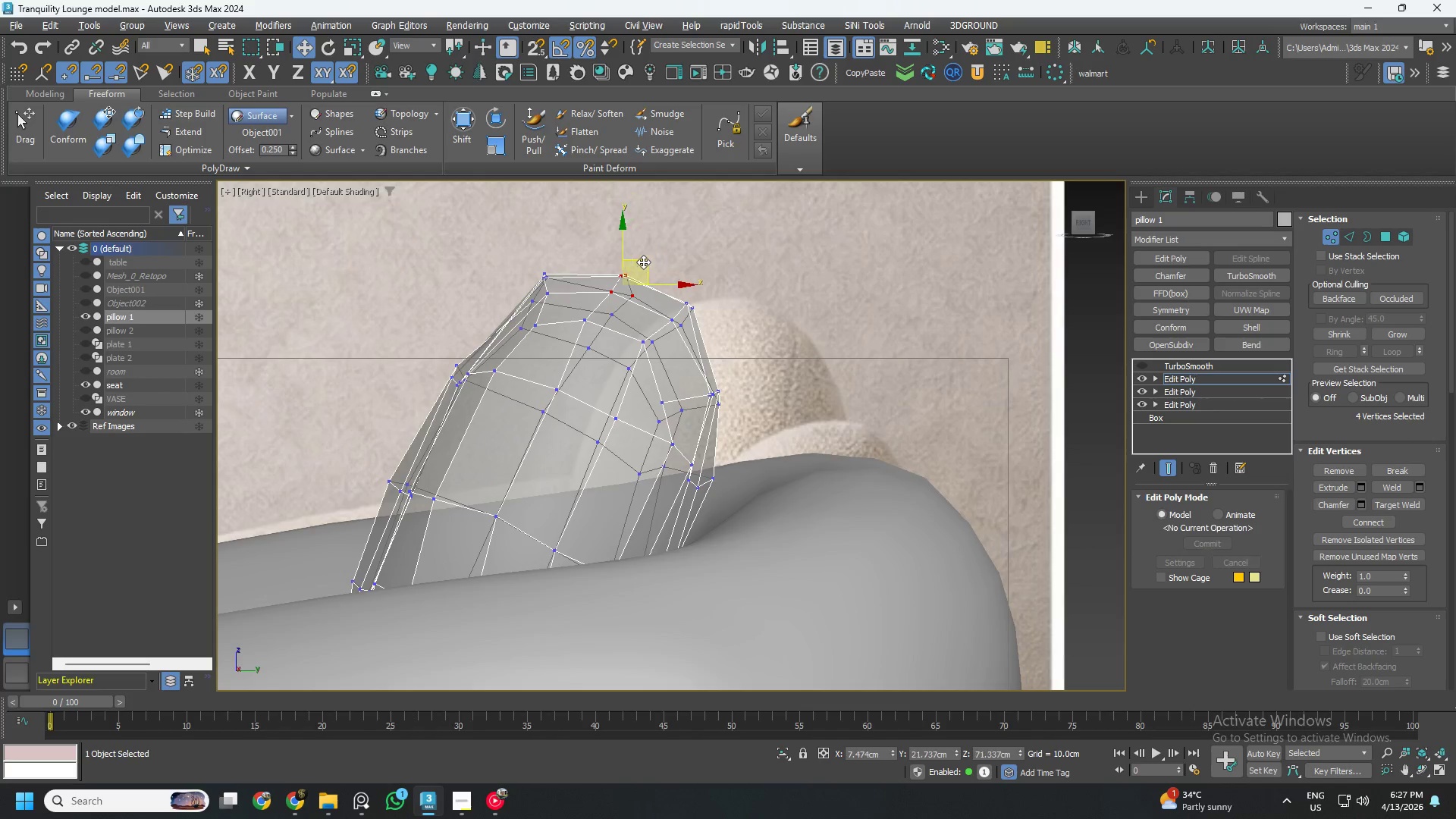 
key(Alt+AltLeft)
 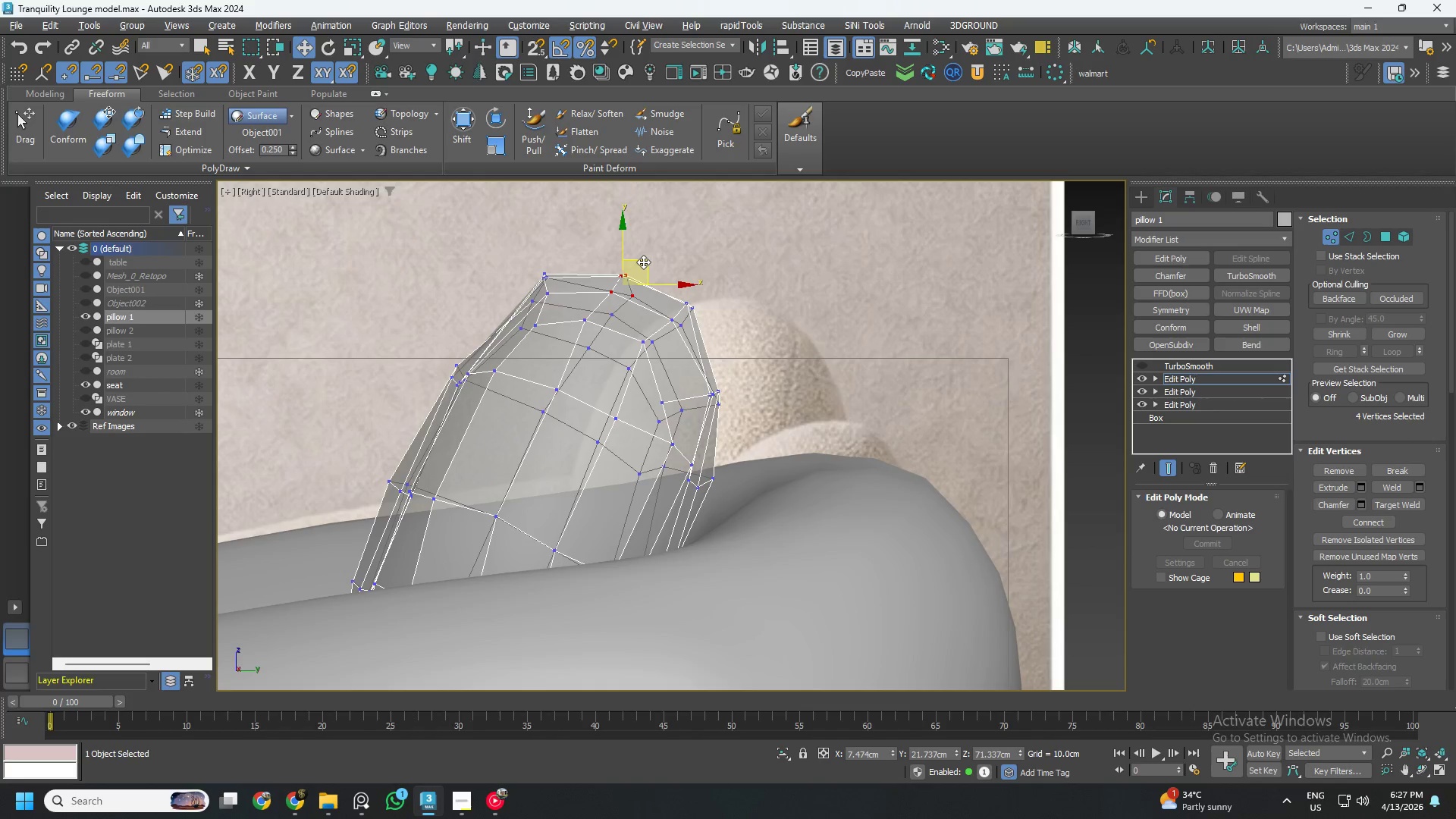 
key(Alt+2)
 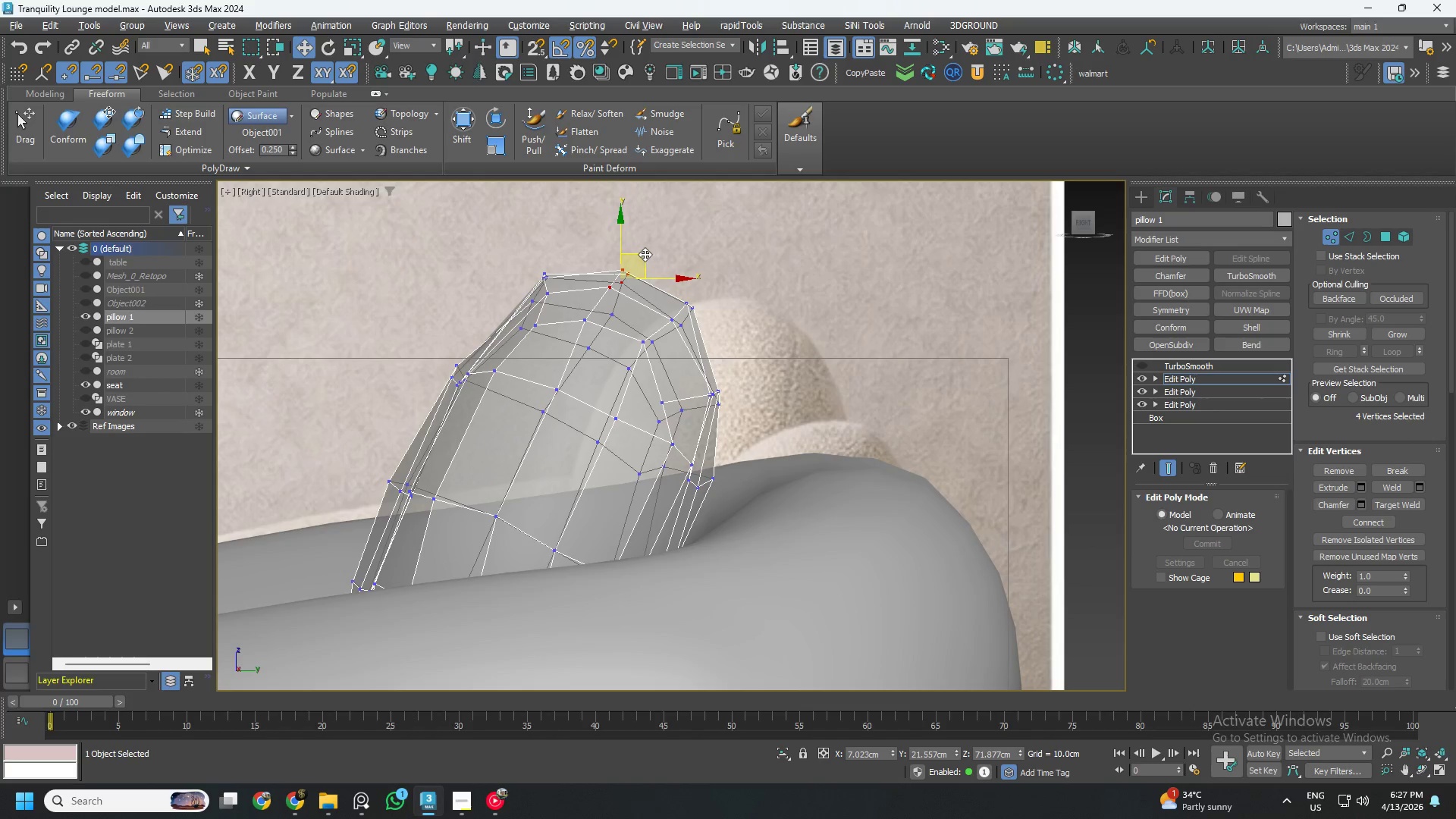 
left_click_drag(start_coordinate=[642, 254], to_coordinate=[643, 263])
 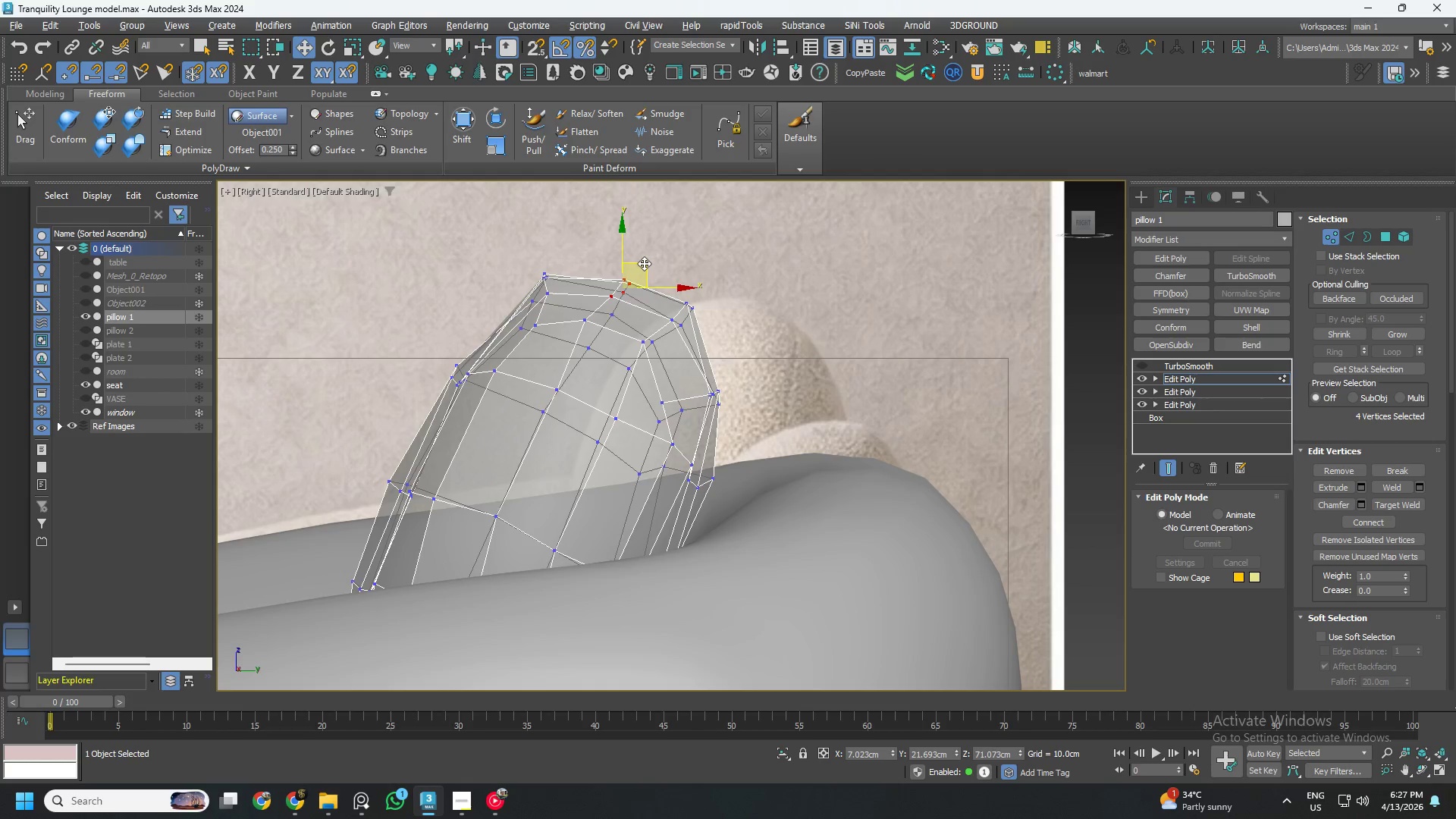 
left_click_drag(start_coordinate=[644, 263], to_coordinate=[646, 258])
 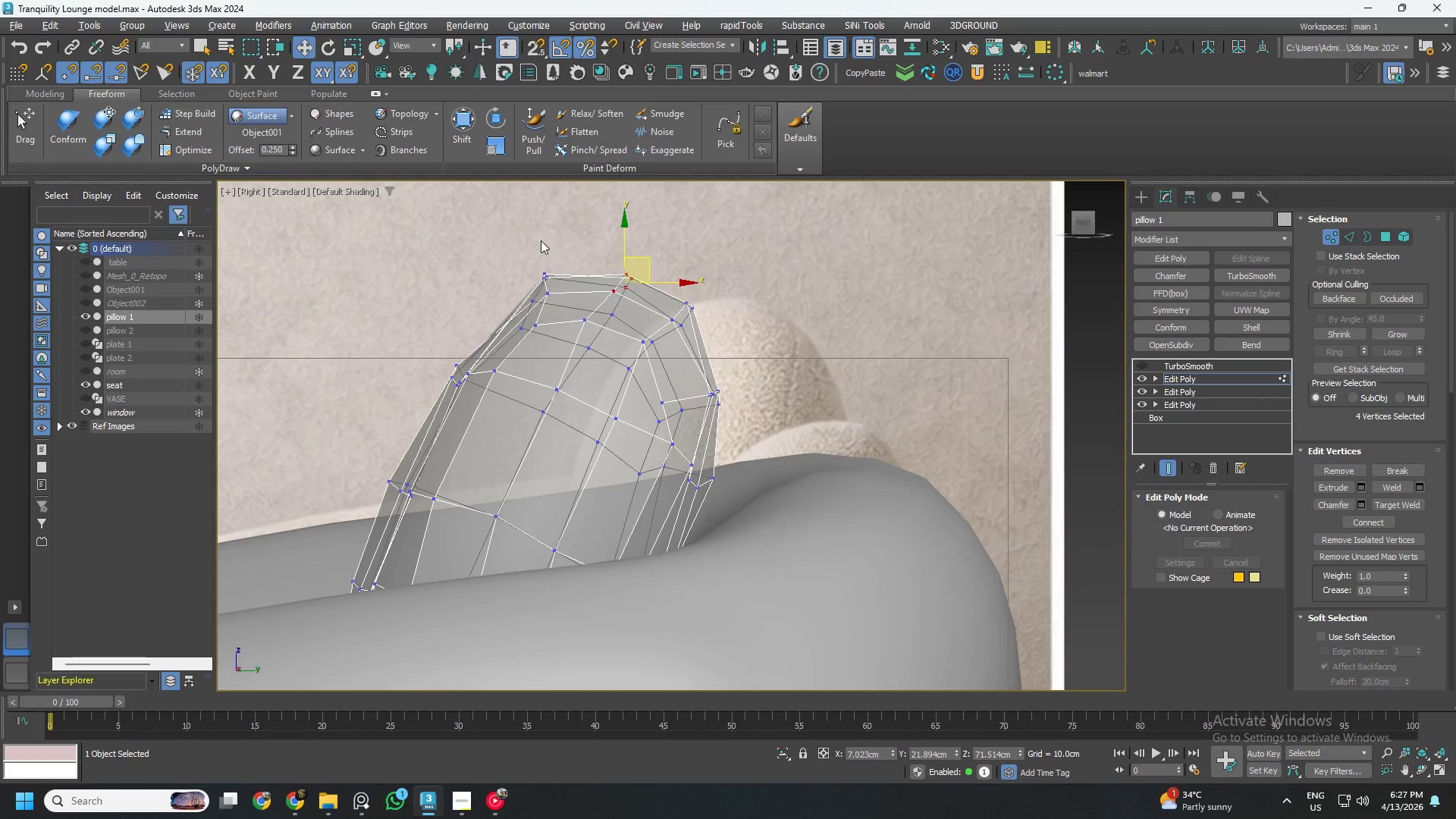 
left_click_drag(start_coordinate=[521, 240], to_coordinate=[558, 297])
 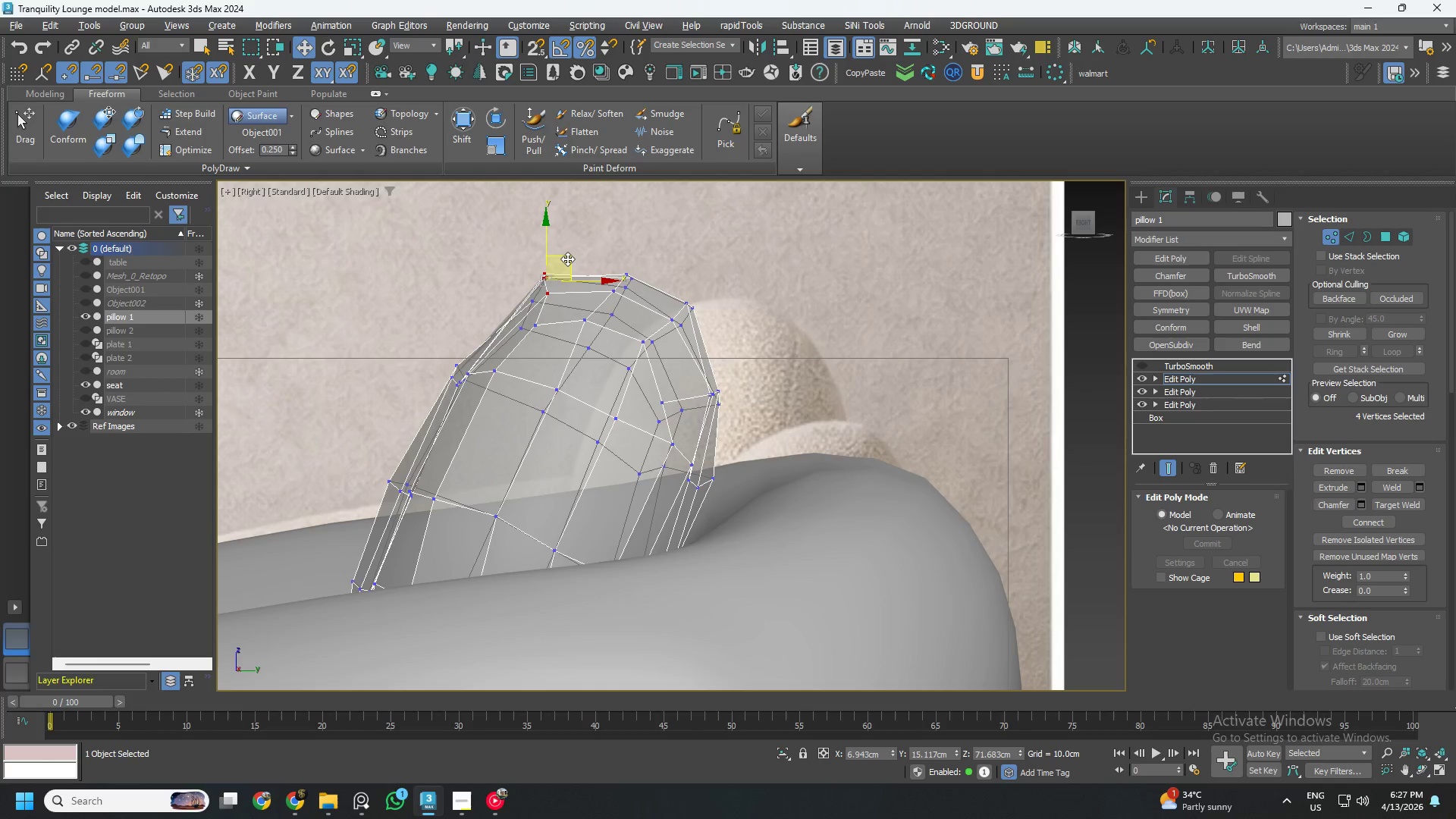 
left_click_drag(start_coordinate=[567, 258], to_coordinate=[576, 265])
 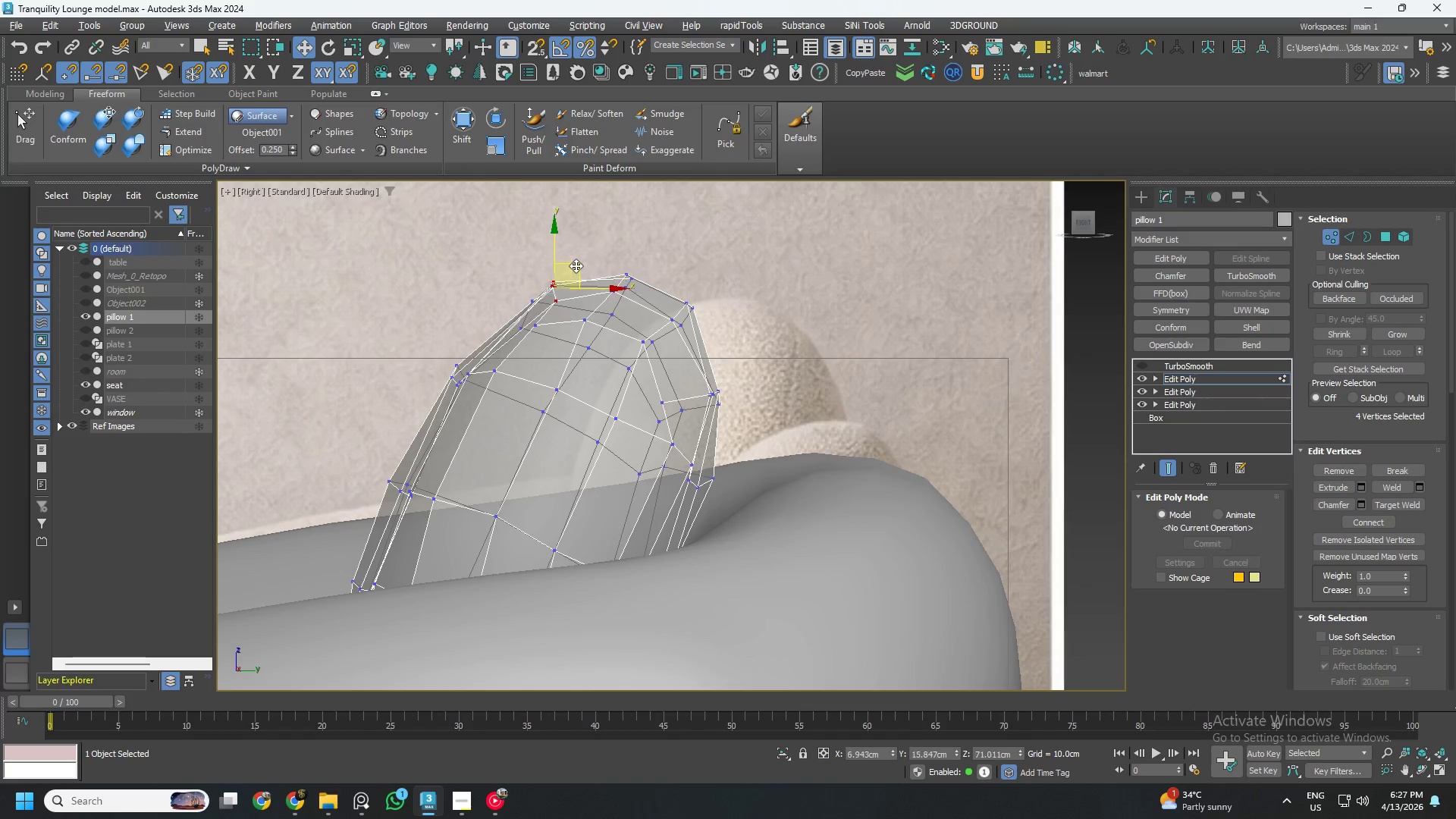 
key(Alt+AltLeft)
 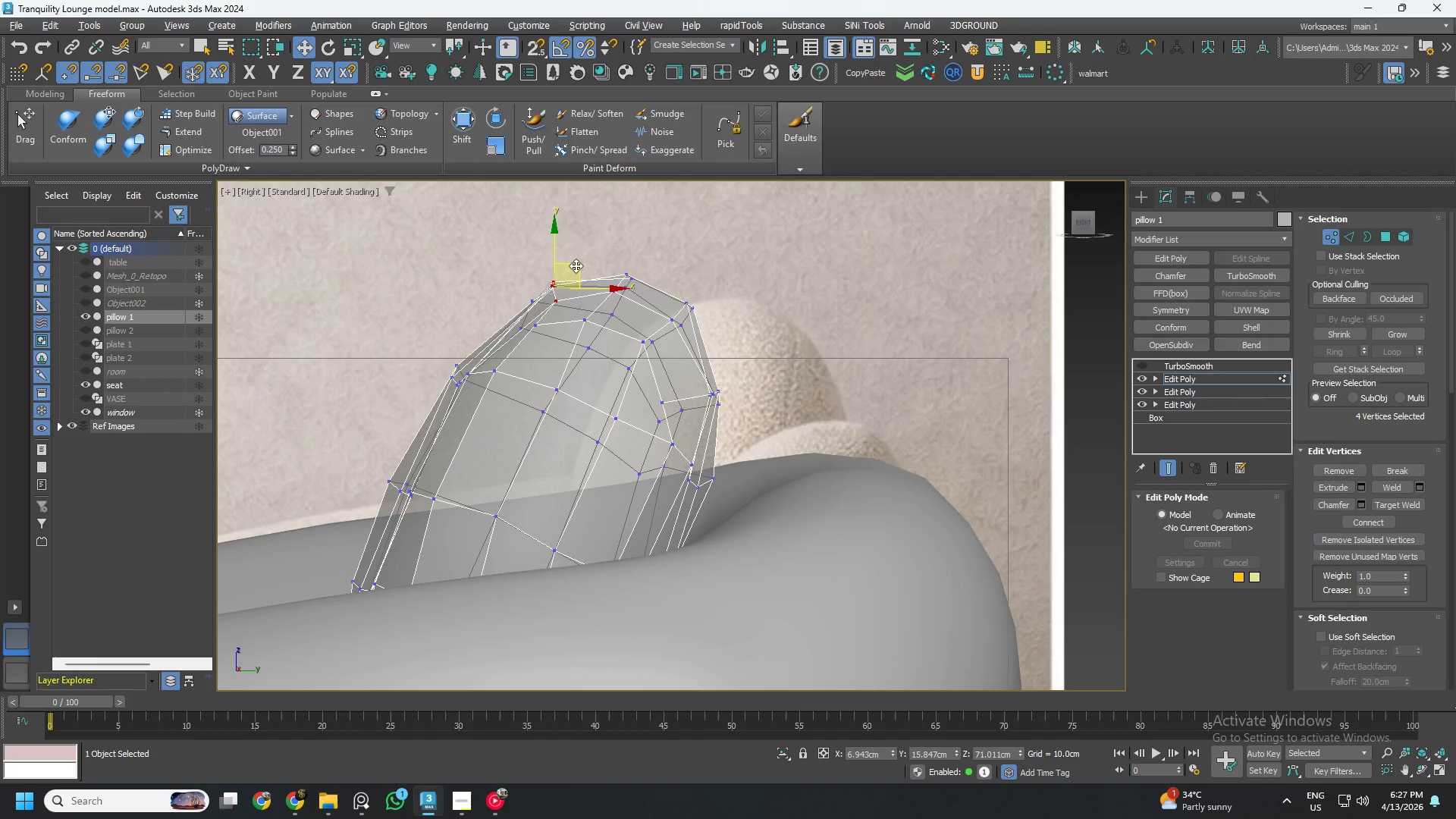 
key(Alt+2)
 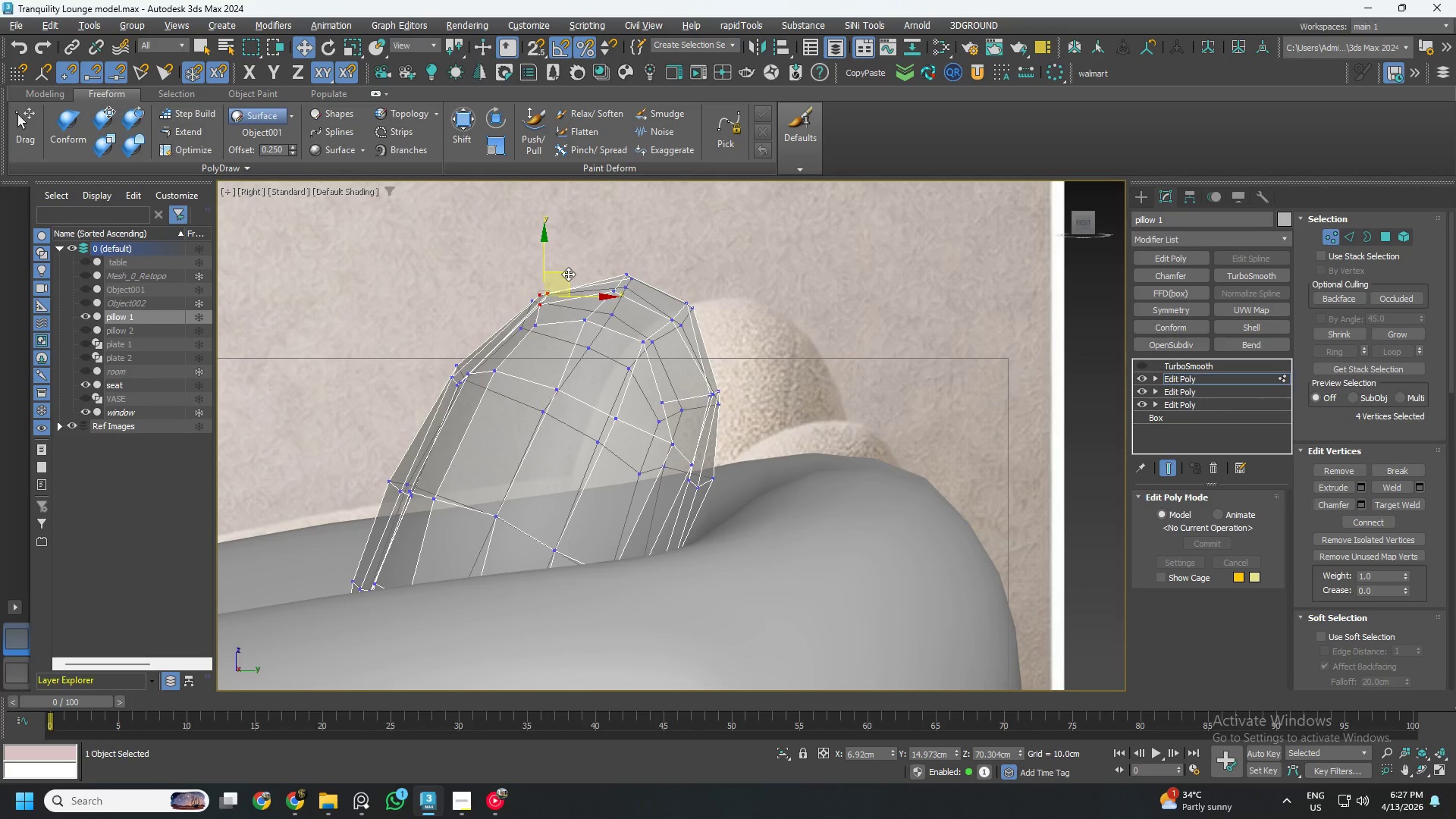 
left_click_drag(start_coordinate=[566, 275], to_coordinate=[576, 266])
 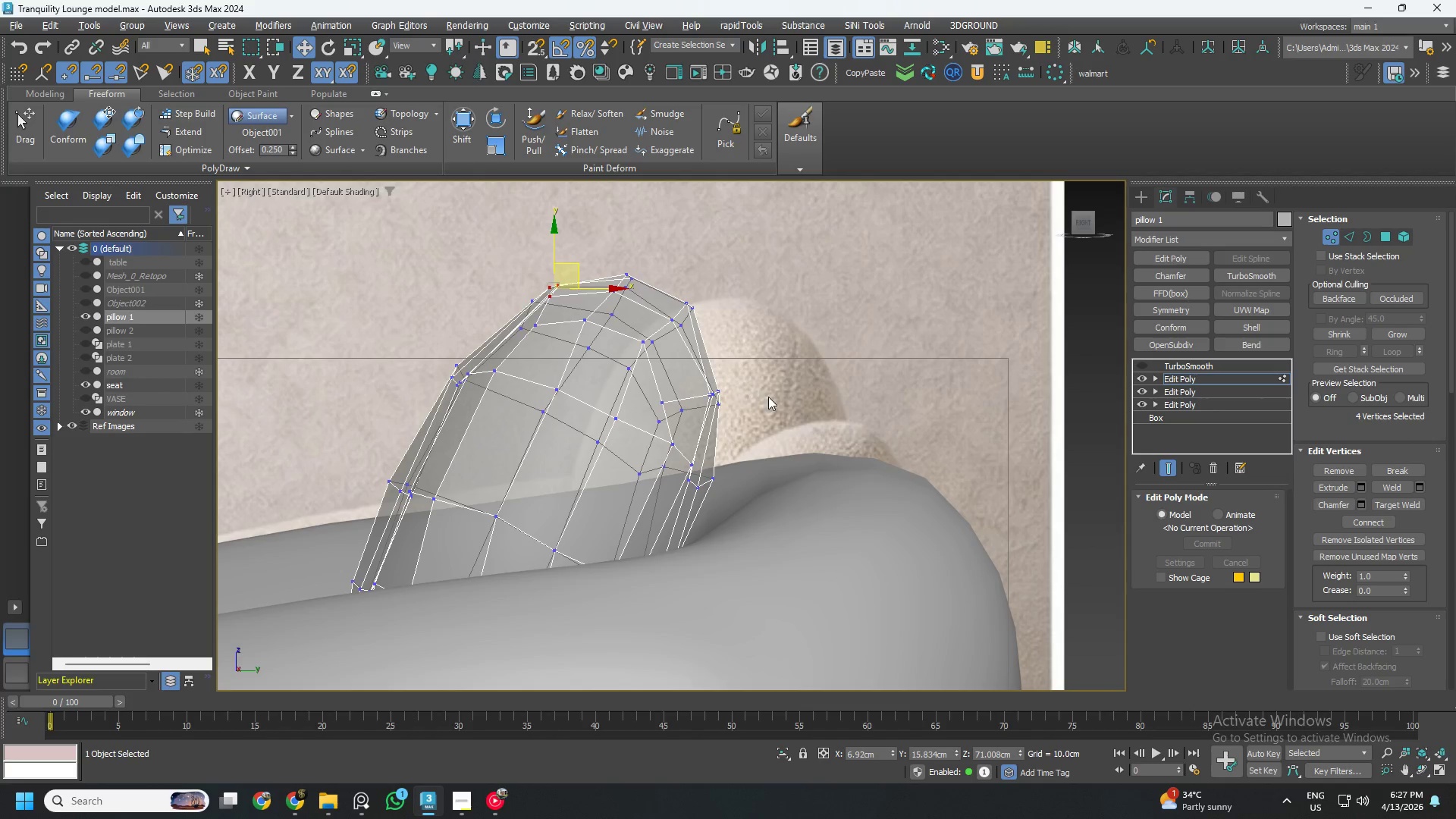 
left_click_drag(start_coordinate=[777, 384], to_coordinate=[699, 413])
 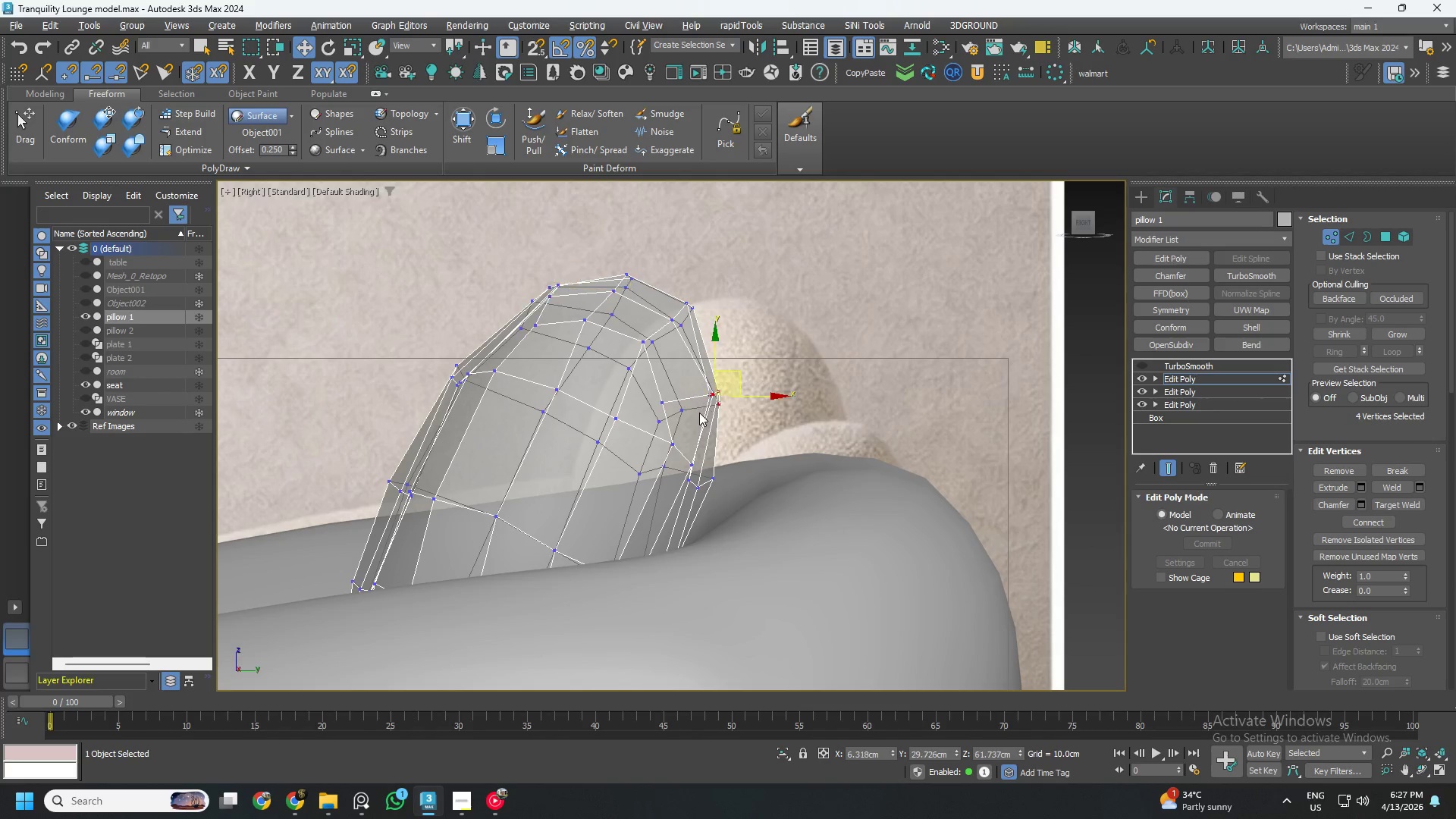 
key(Alt+AltLeft)
 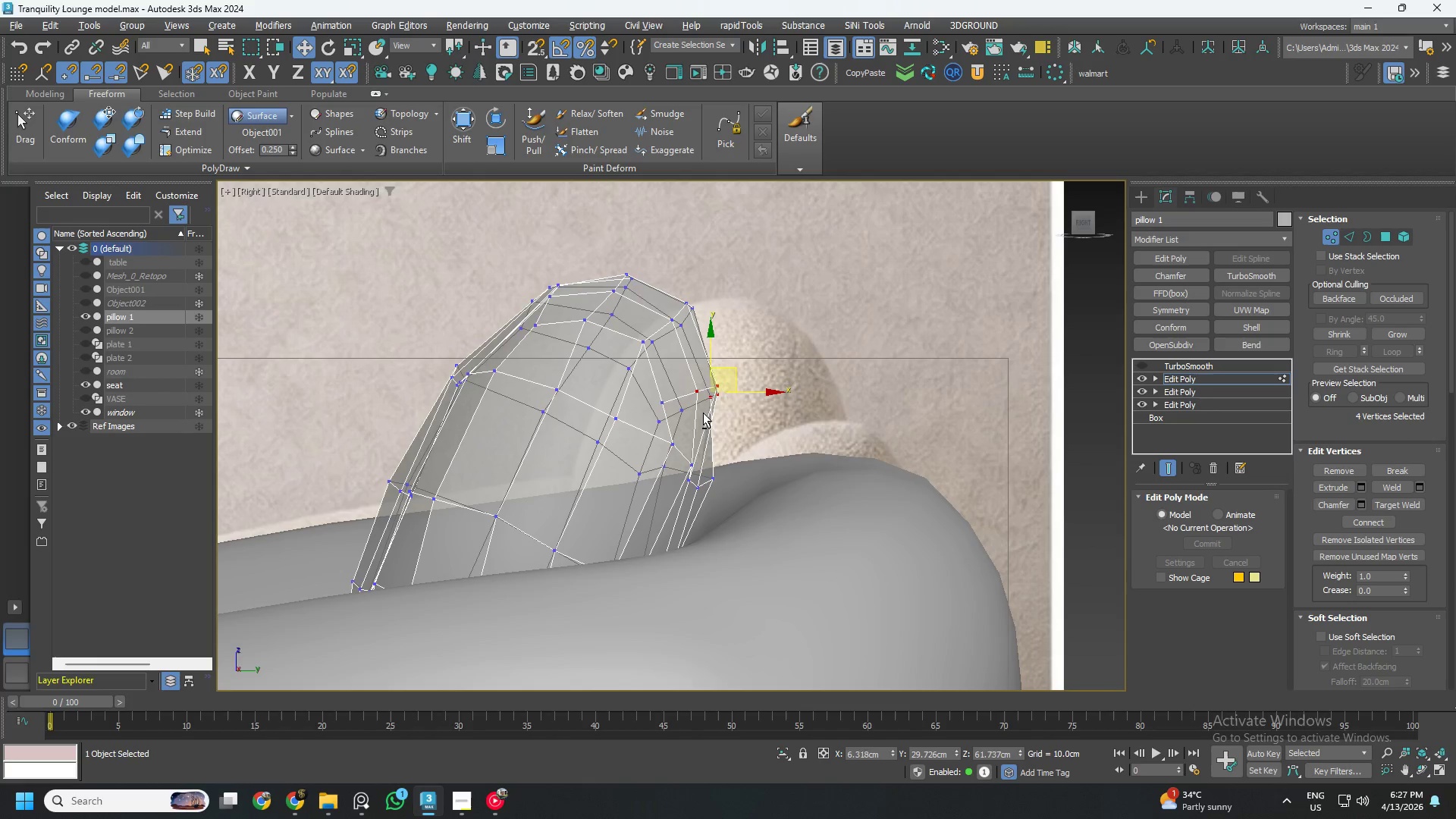 
key(Alt+2)
 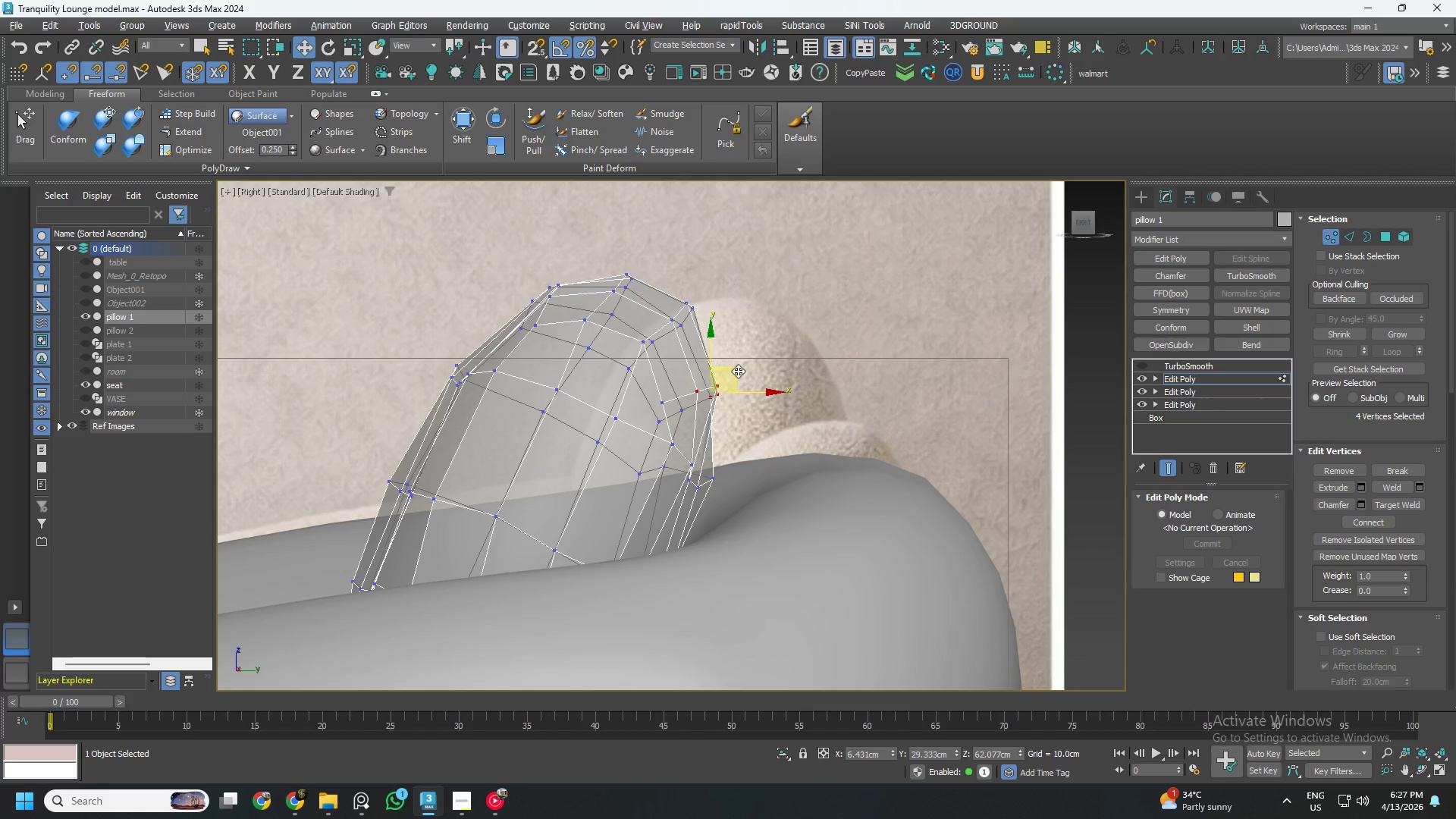 
left_click_drag(start_coordinate=[738, 371], to_coordinate=[730, 376])
 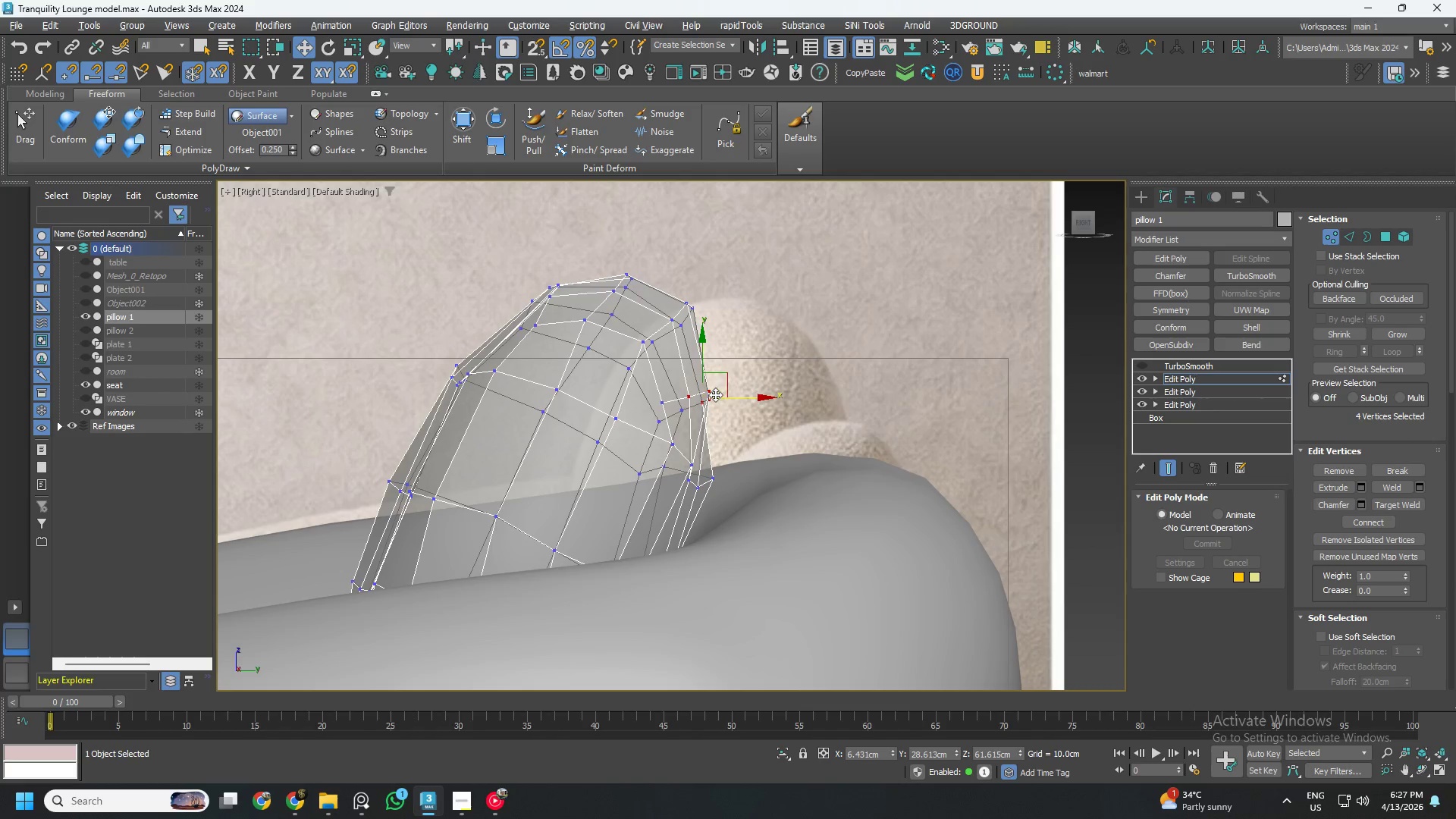 
scroll: coordinate [712, 394], scroll_direction: up, amount: 2.0
 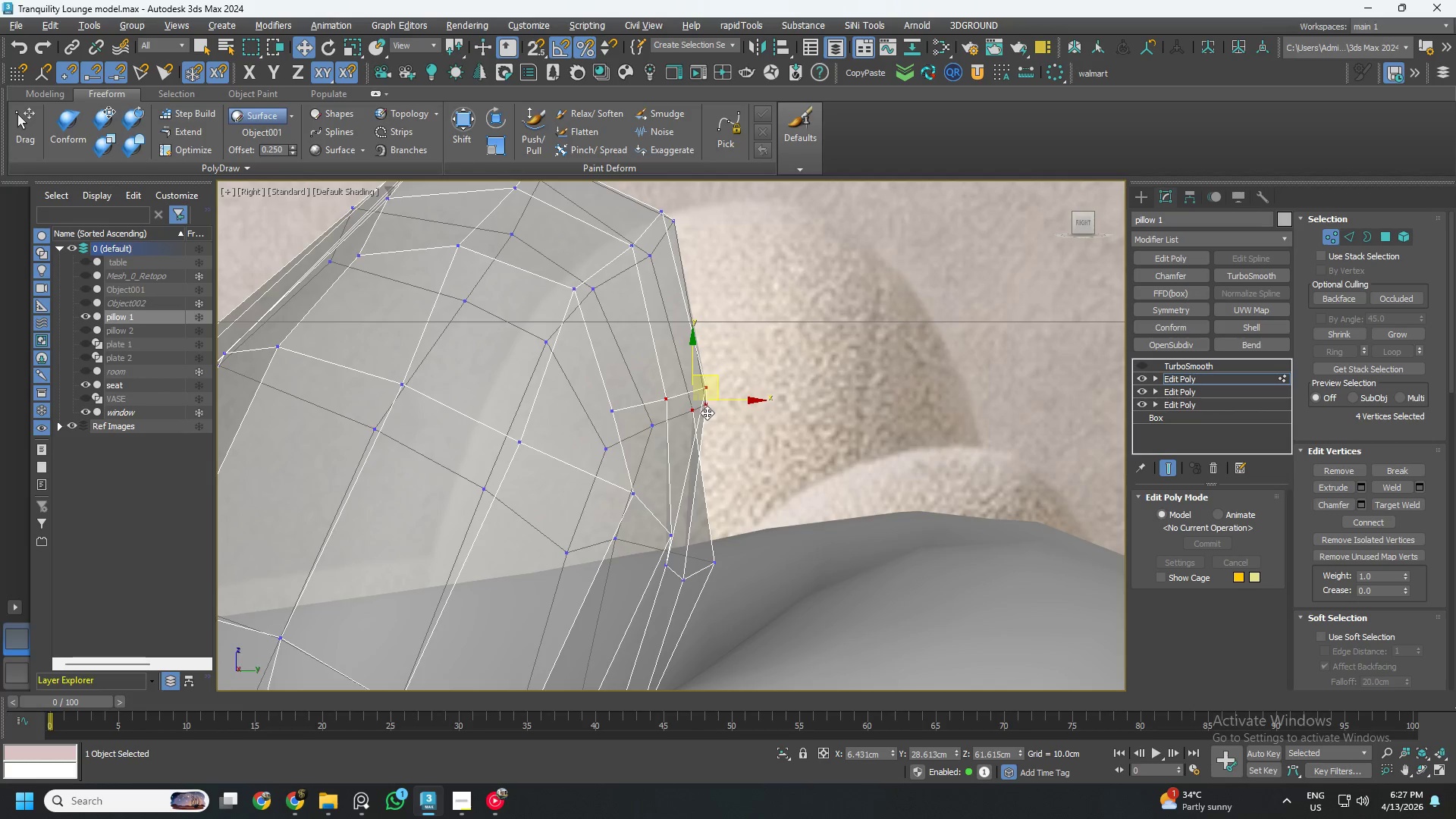 
key(Control+ControlLeft)
 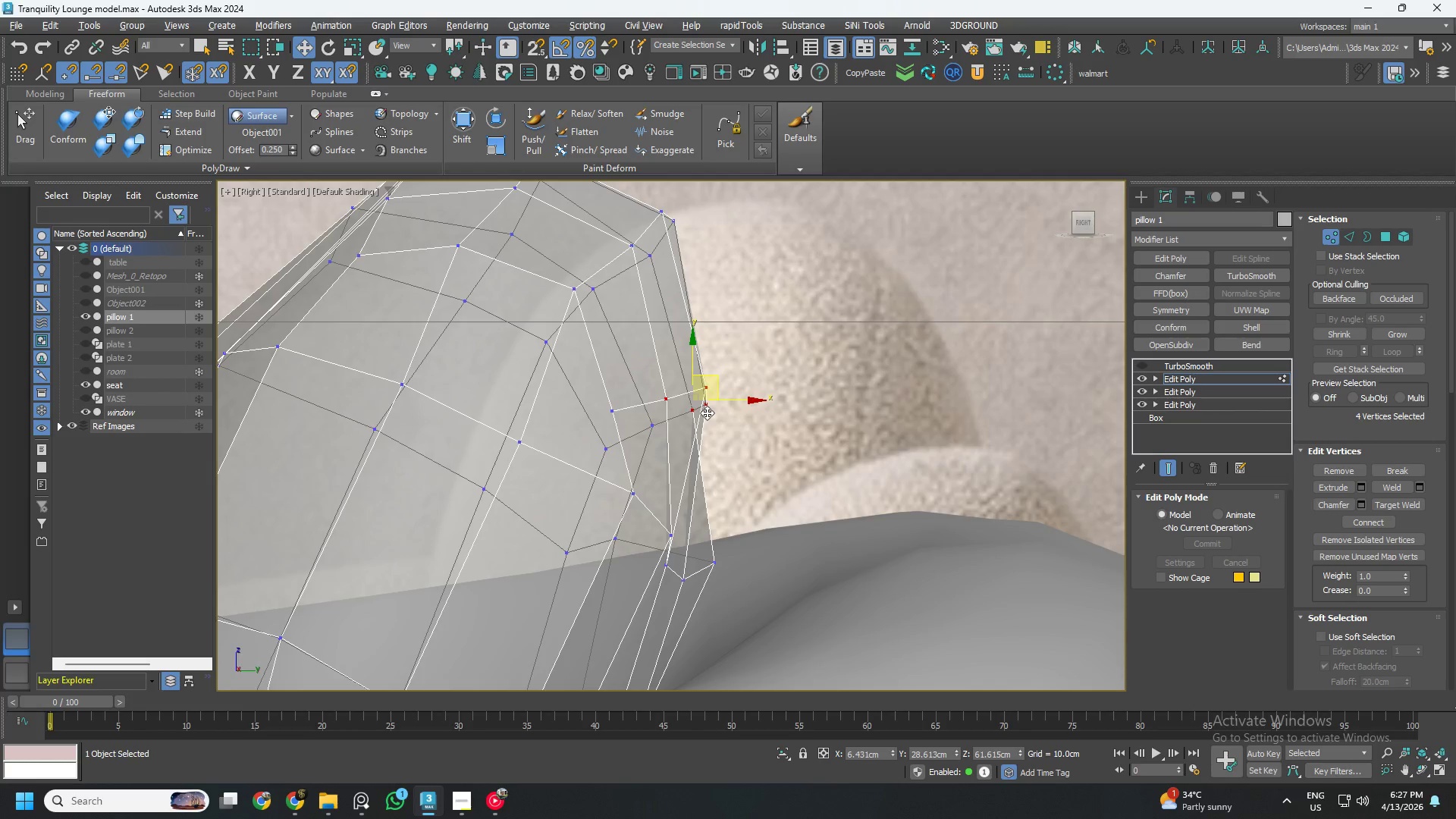 
key(Control+Z)
 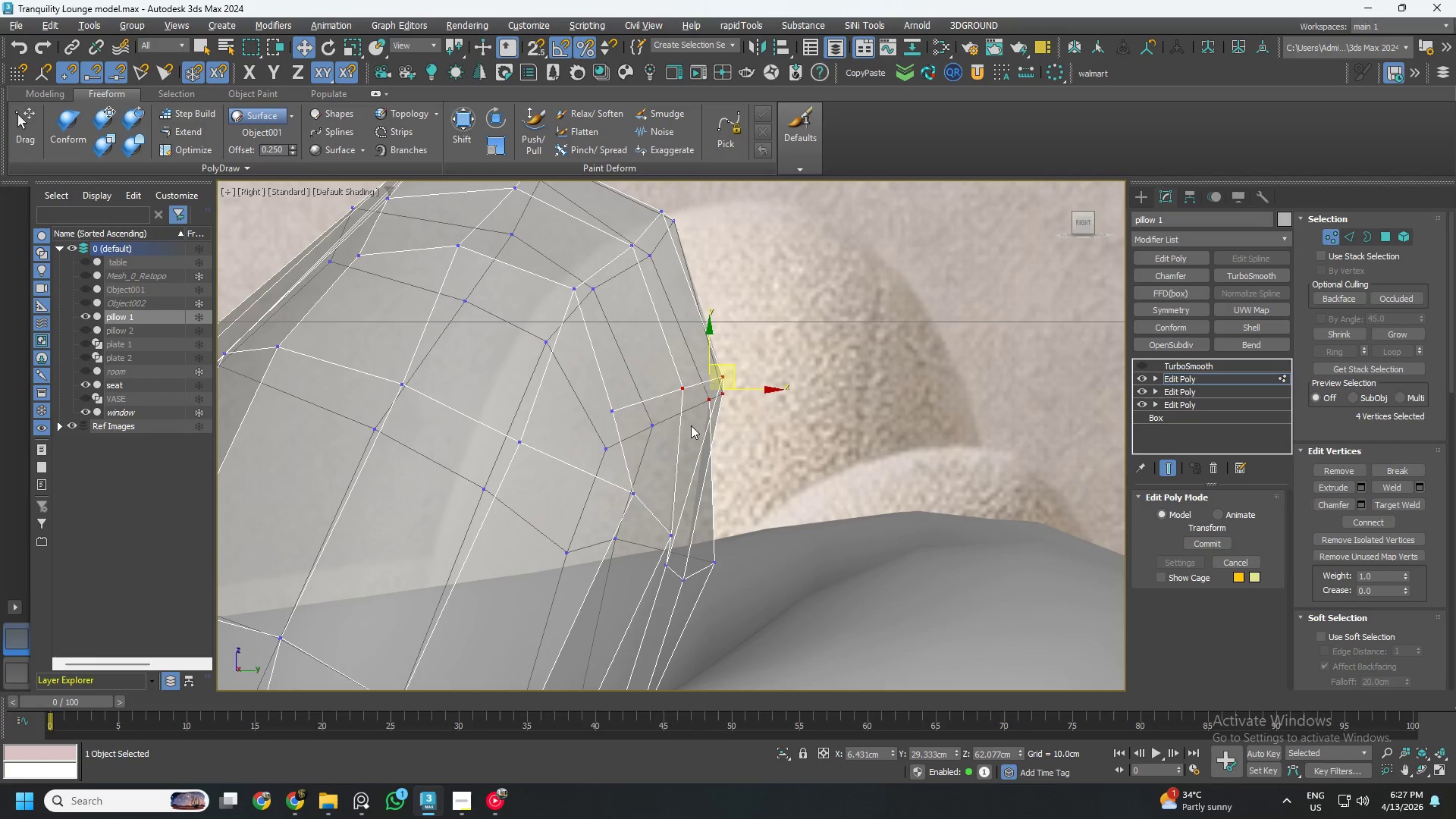 
hold_key(key=AltLeft, duration=1.5)
left_click_drag(start_coordinate=[727, 450], to_coordinate=[667, 397])
 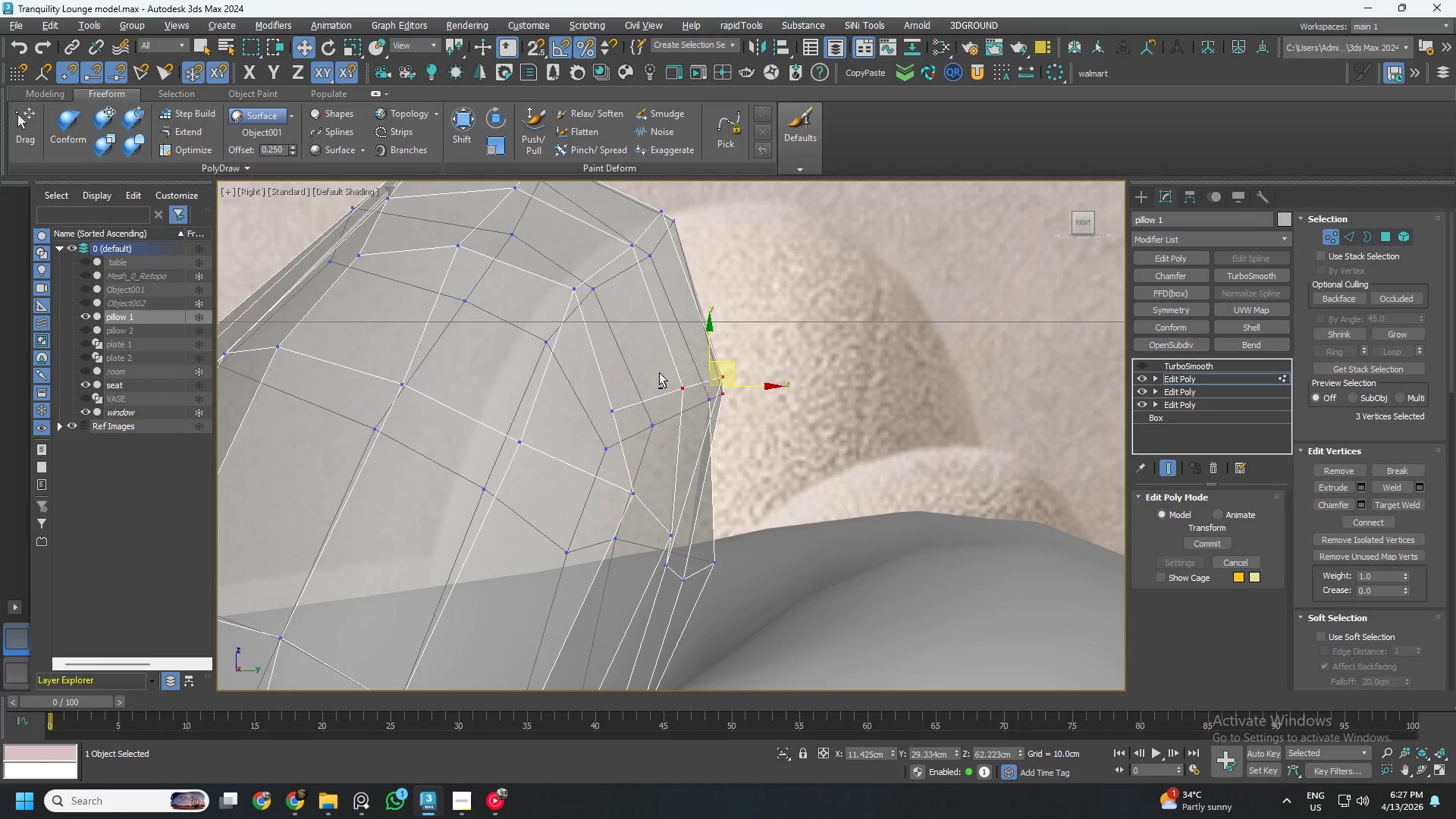 
left_click_drag(start_coordinate=[660, 371], to_coordinate=[693, 406])
 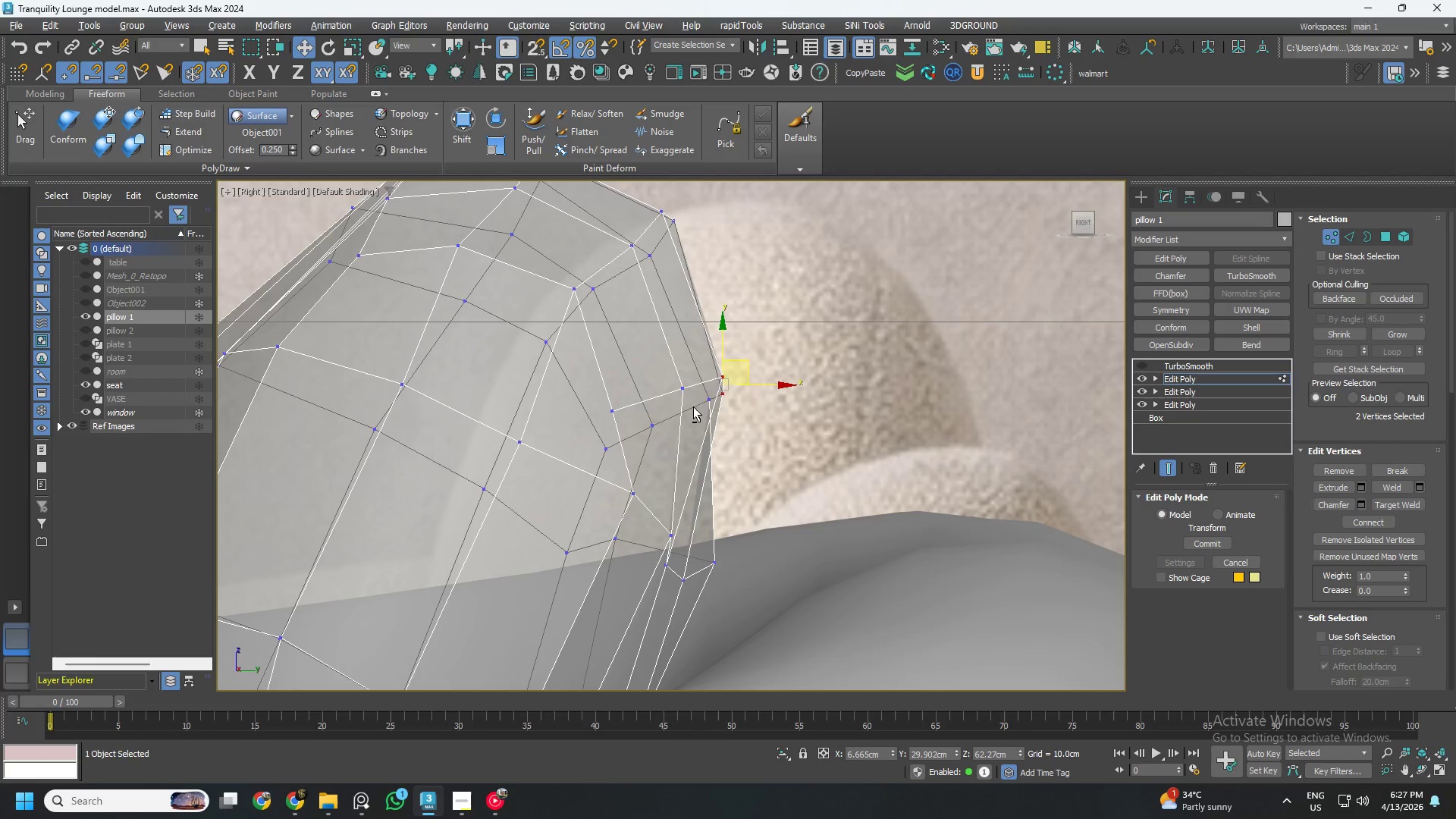 
key(Alt+AltLeft)
 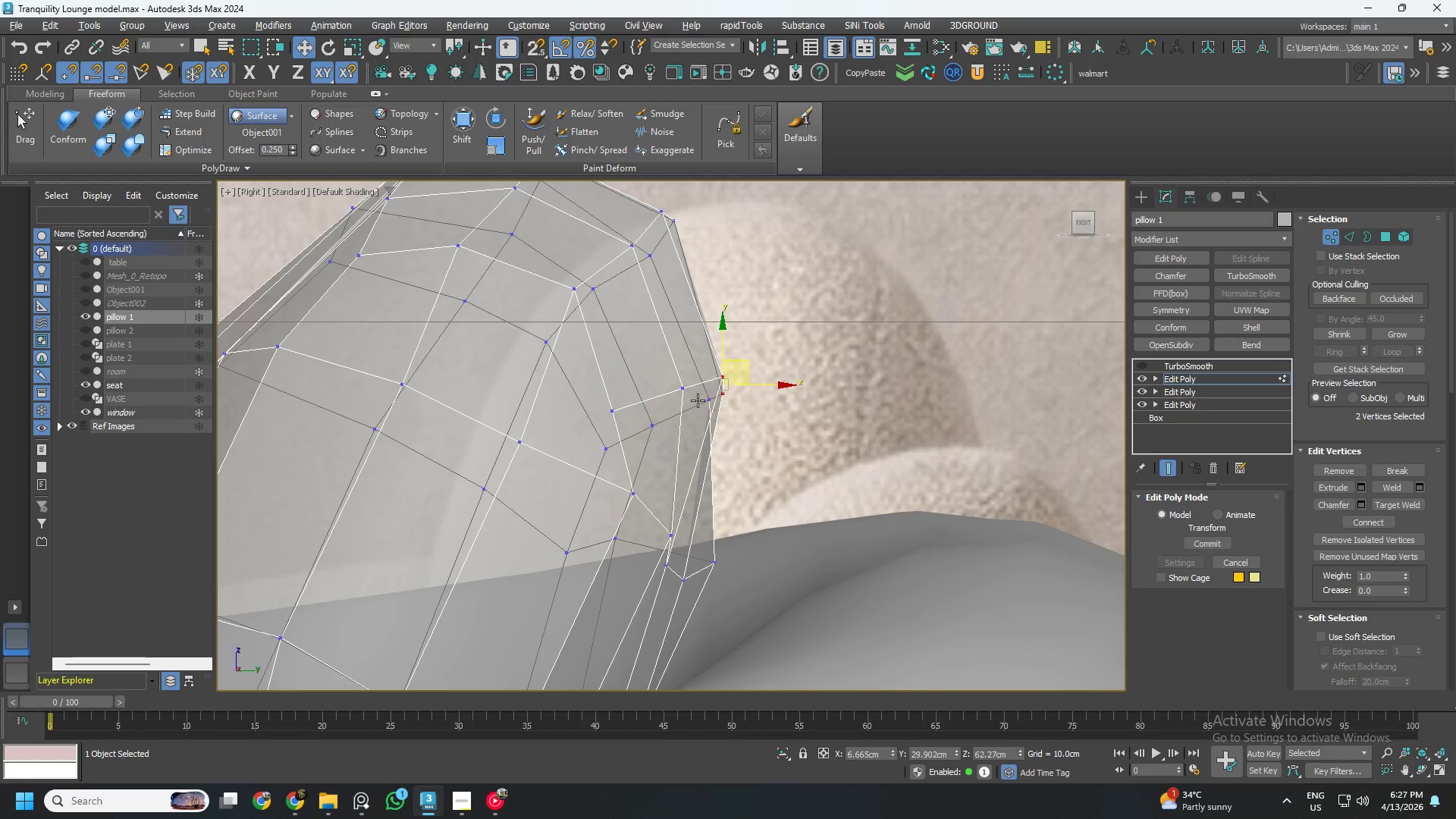 
key(Alt+AltLeft)
 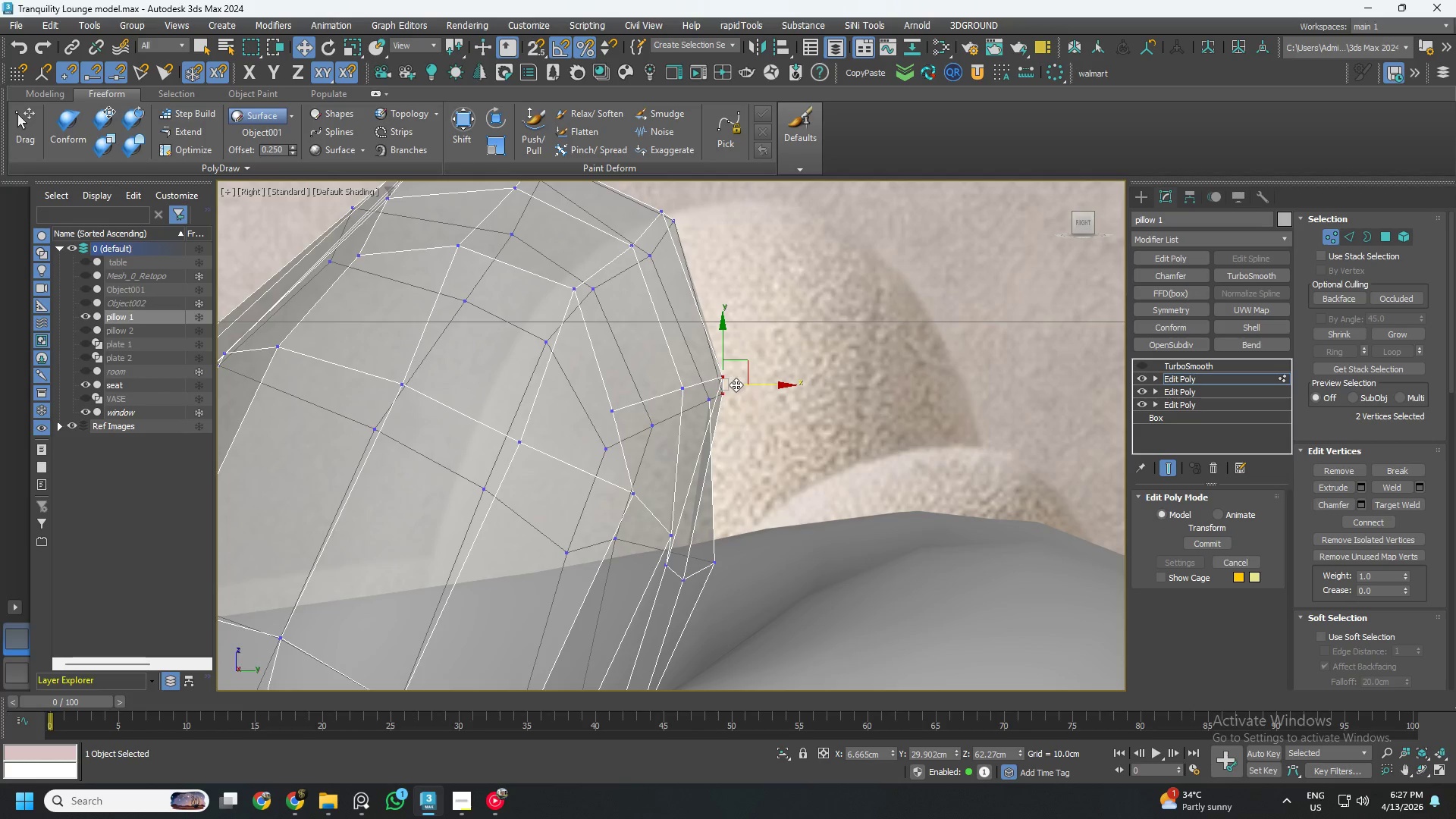 
key(Alt+2)
 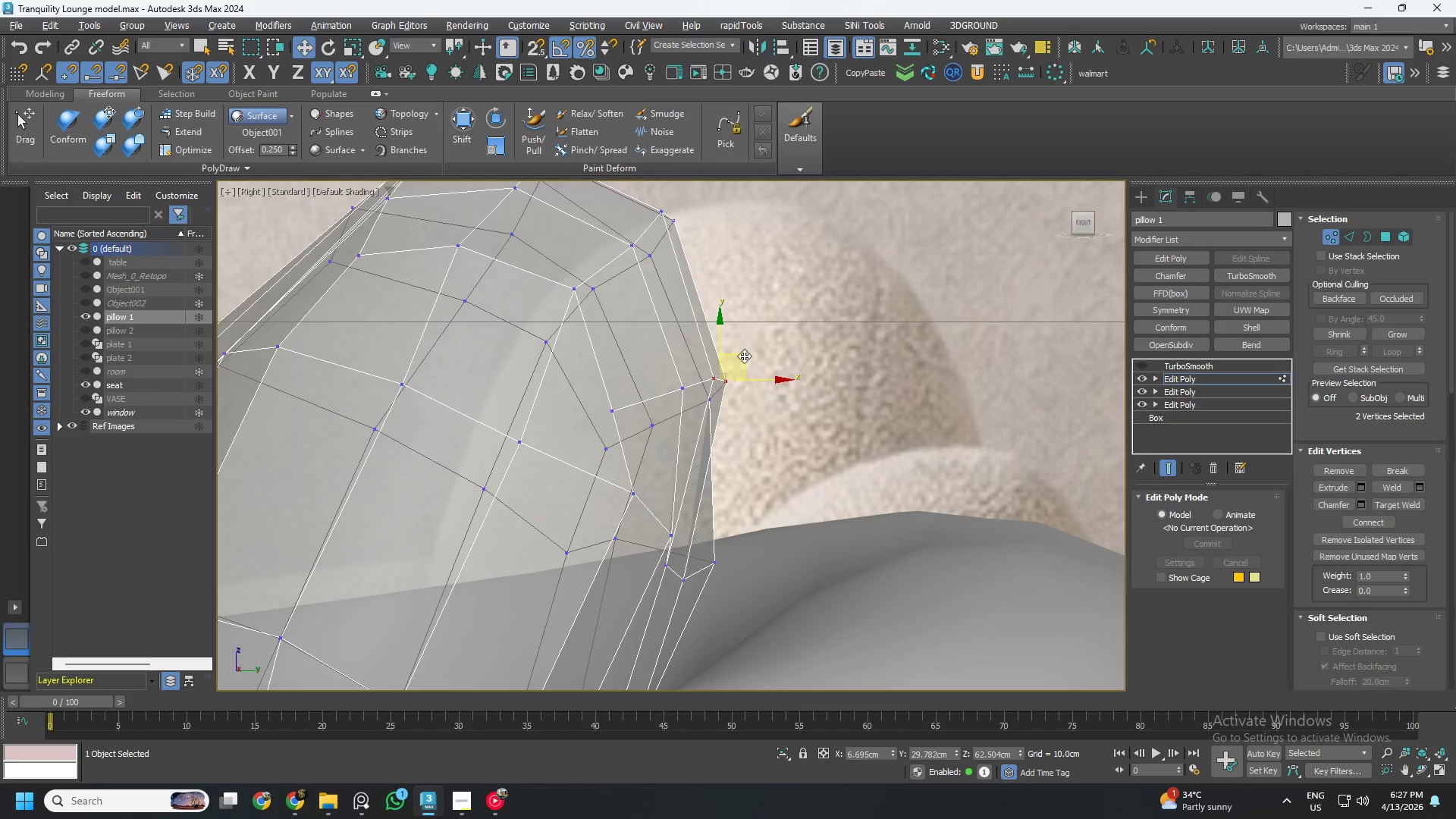 
left_click_drag(start_coordinate=[744, 356], to_coordinate=[729, 364])
 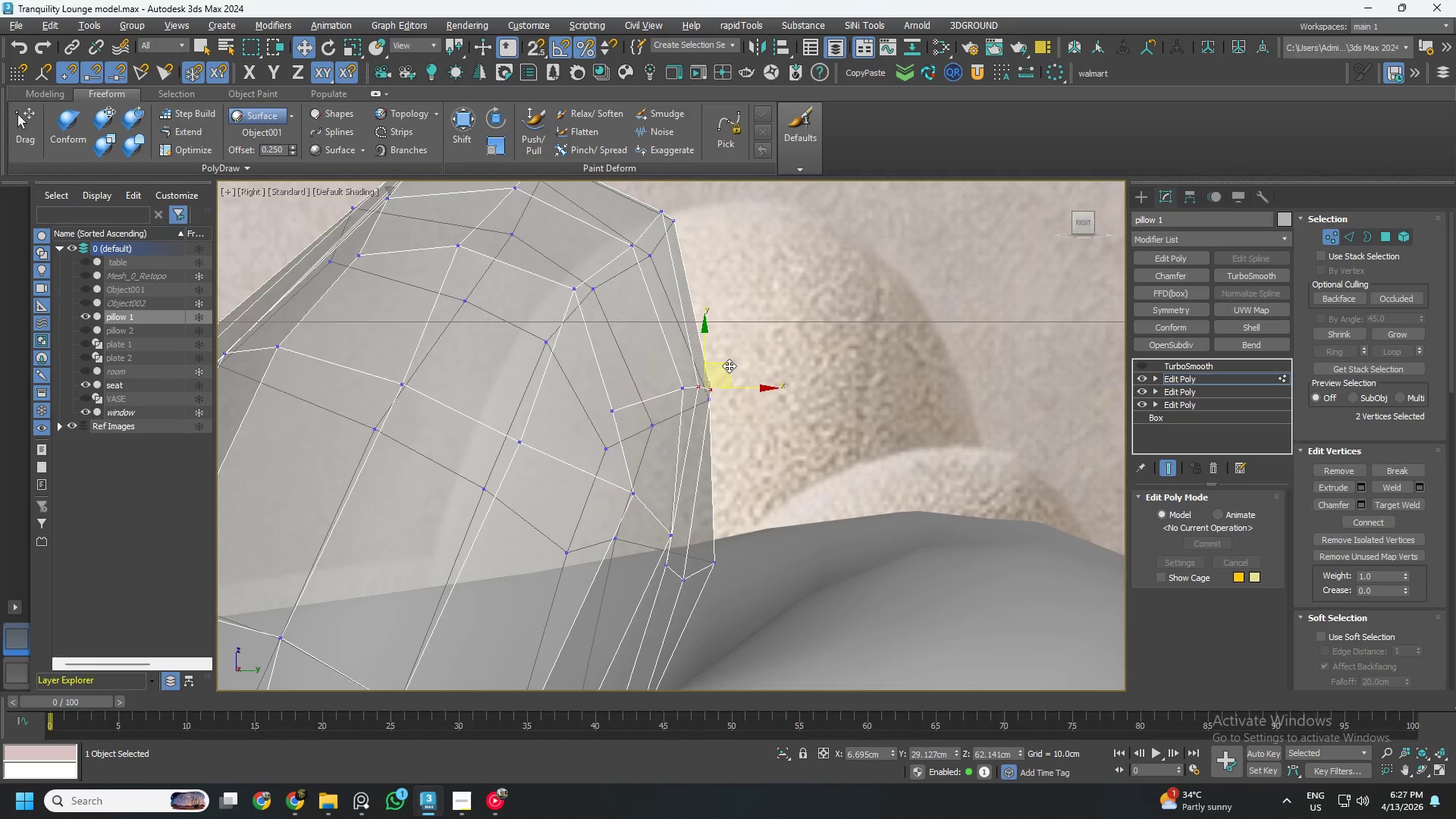 
scroll: coordinate [730, 398], scroll_direction: down, amount: 2.0
 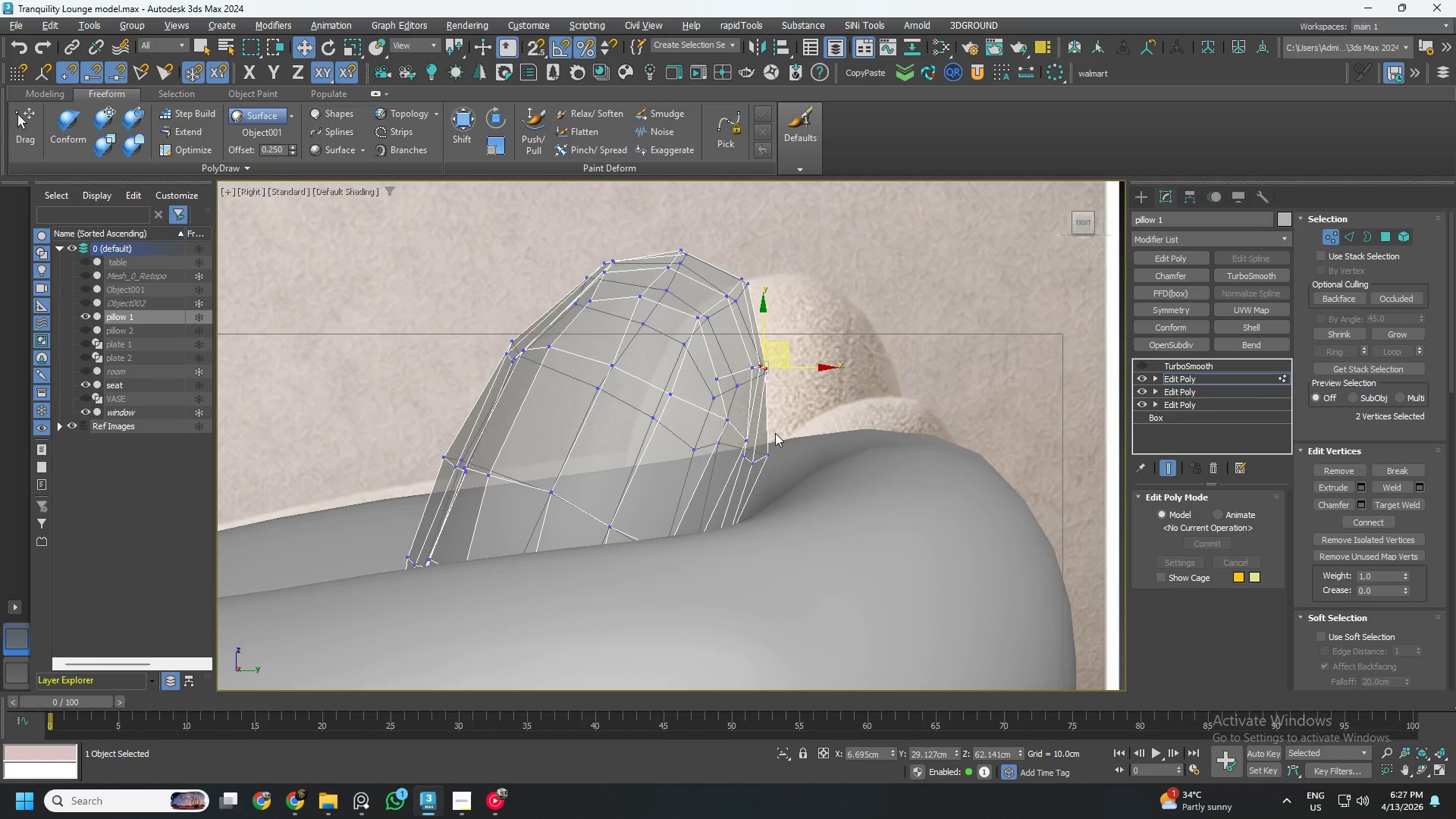 
left_click_drag(start_coordinate=[735, 438], to_coordinate=[710, 402])
 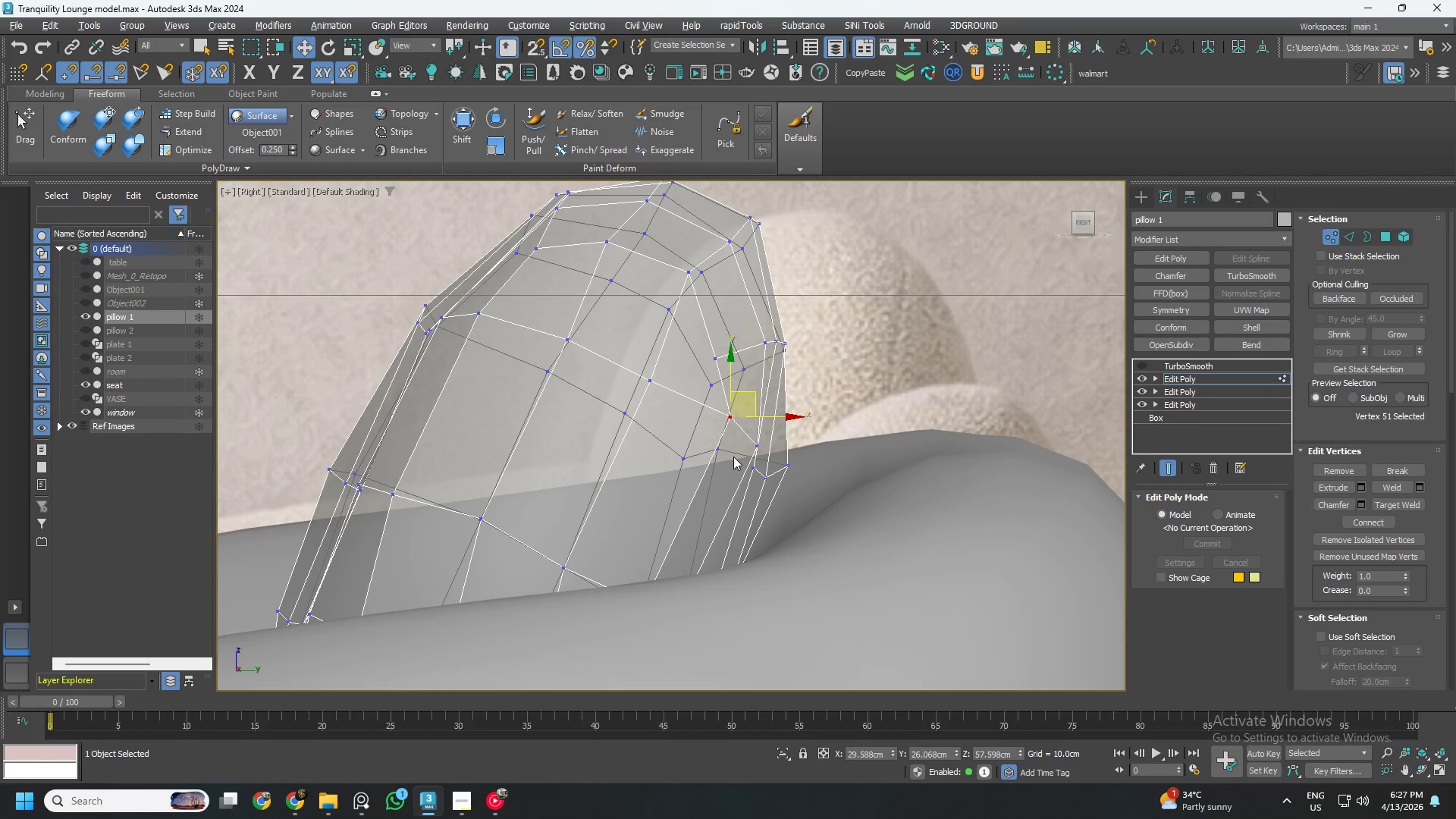 
scroll: coordinate [721, 427], scroll_direction: up, amount: 1.0
 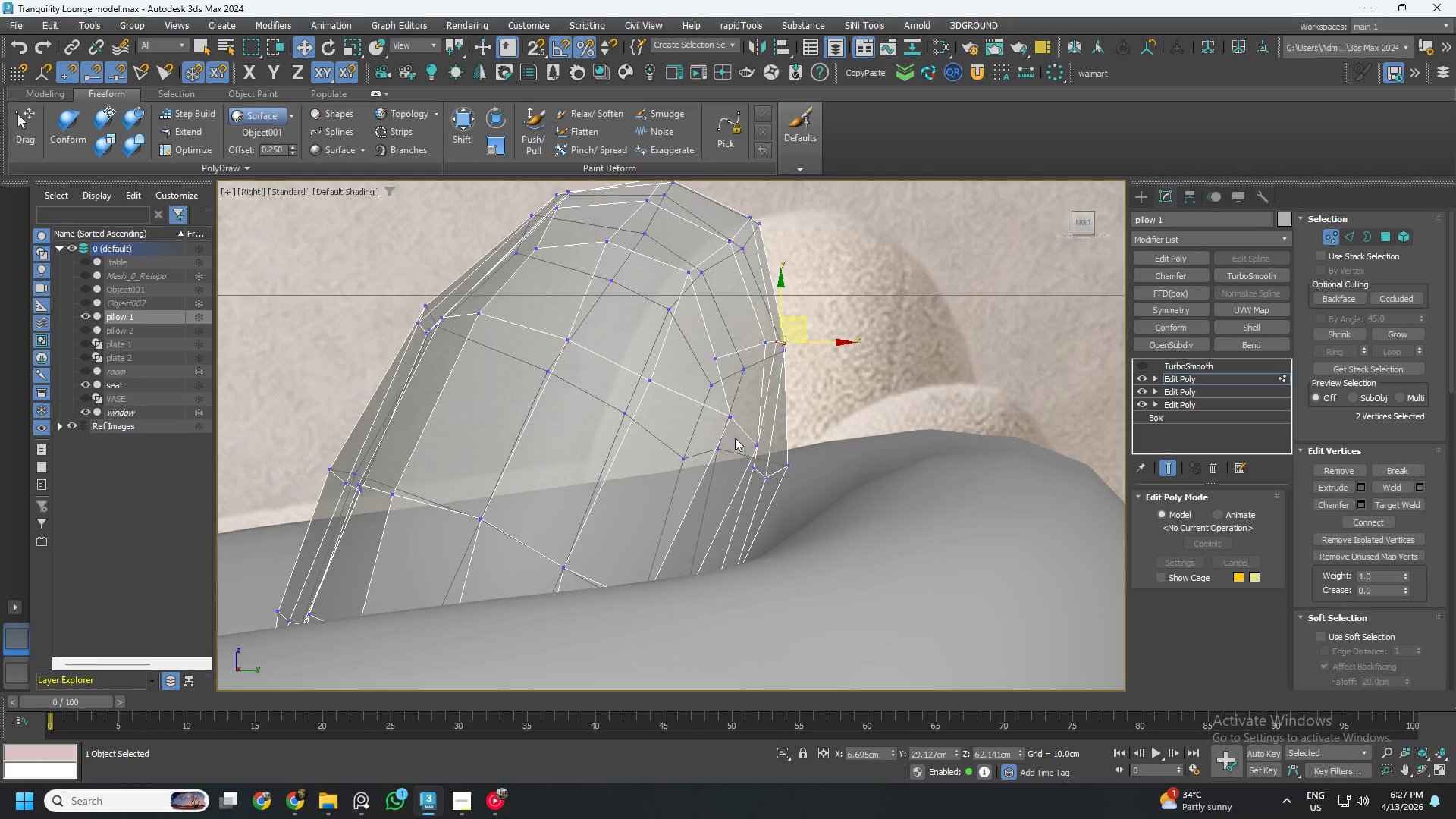 
key(Control+ControlLeft)
 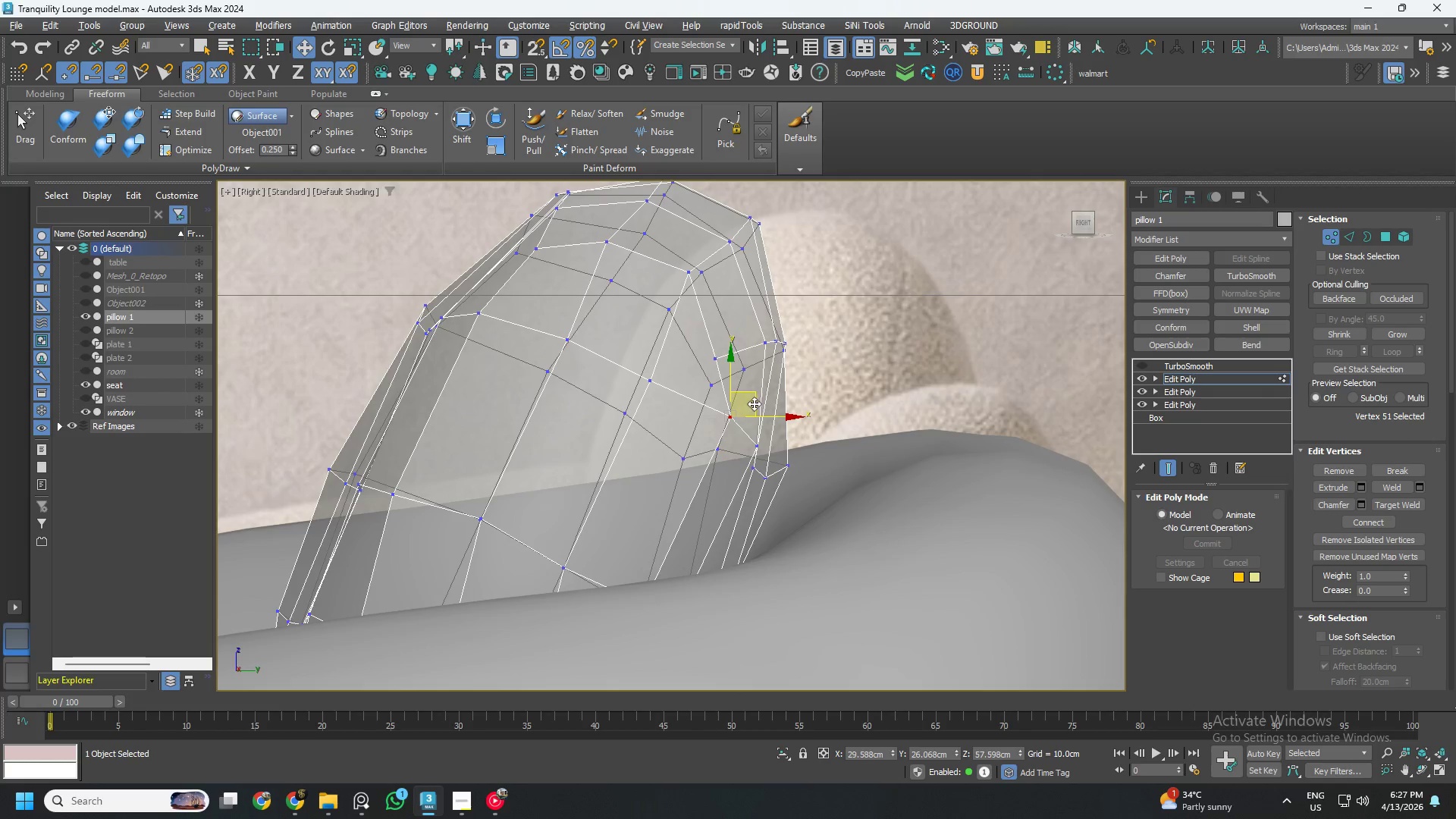 
left_click_drag(start_coordinate=[755, 401], to_coordinate=[731, 406])
 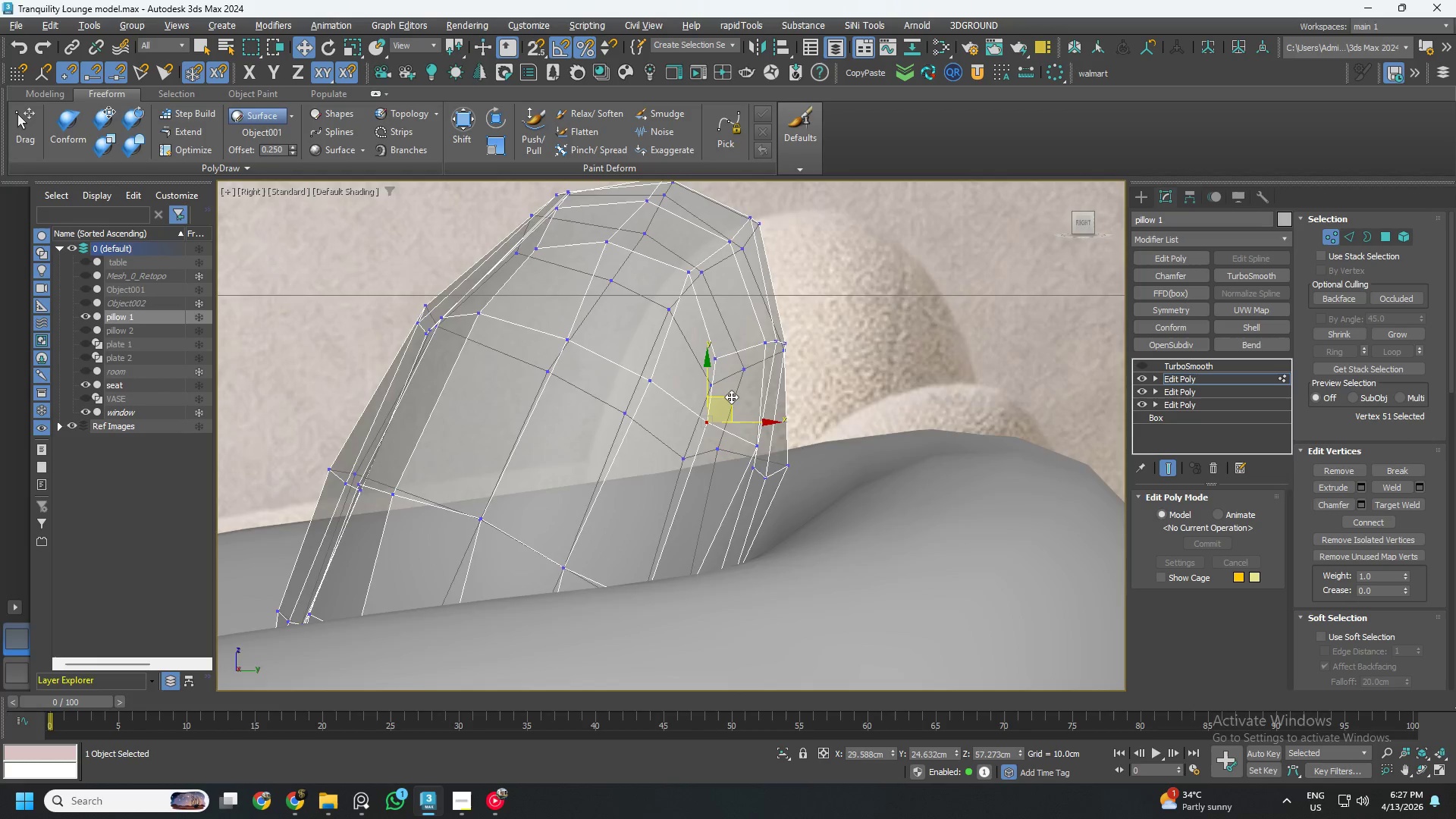 
scroll: coordinate [731, 397], scroll_direction: down, amount: 2.0
 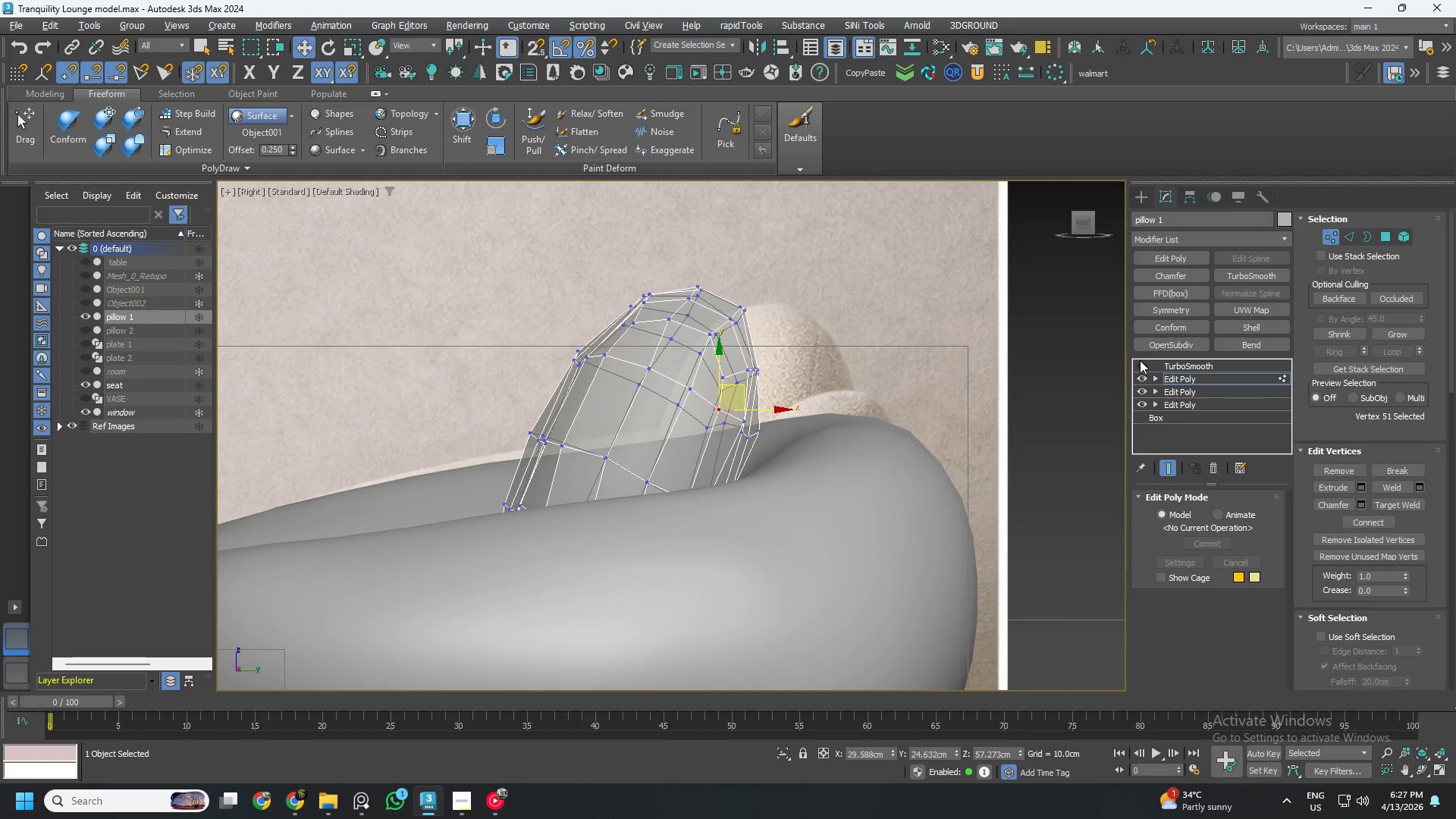 
left_click([1140, 362])
 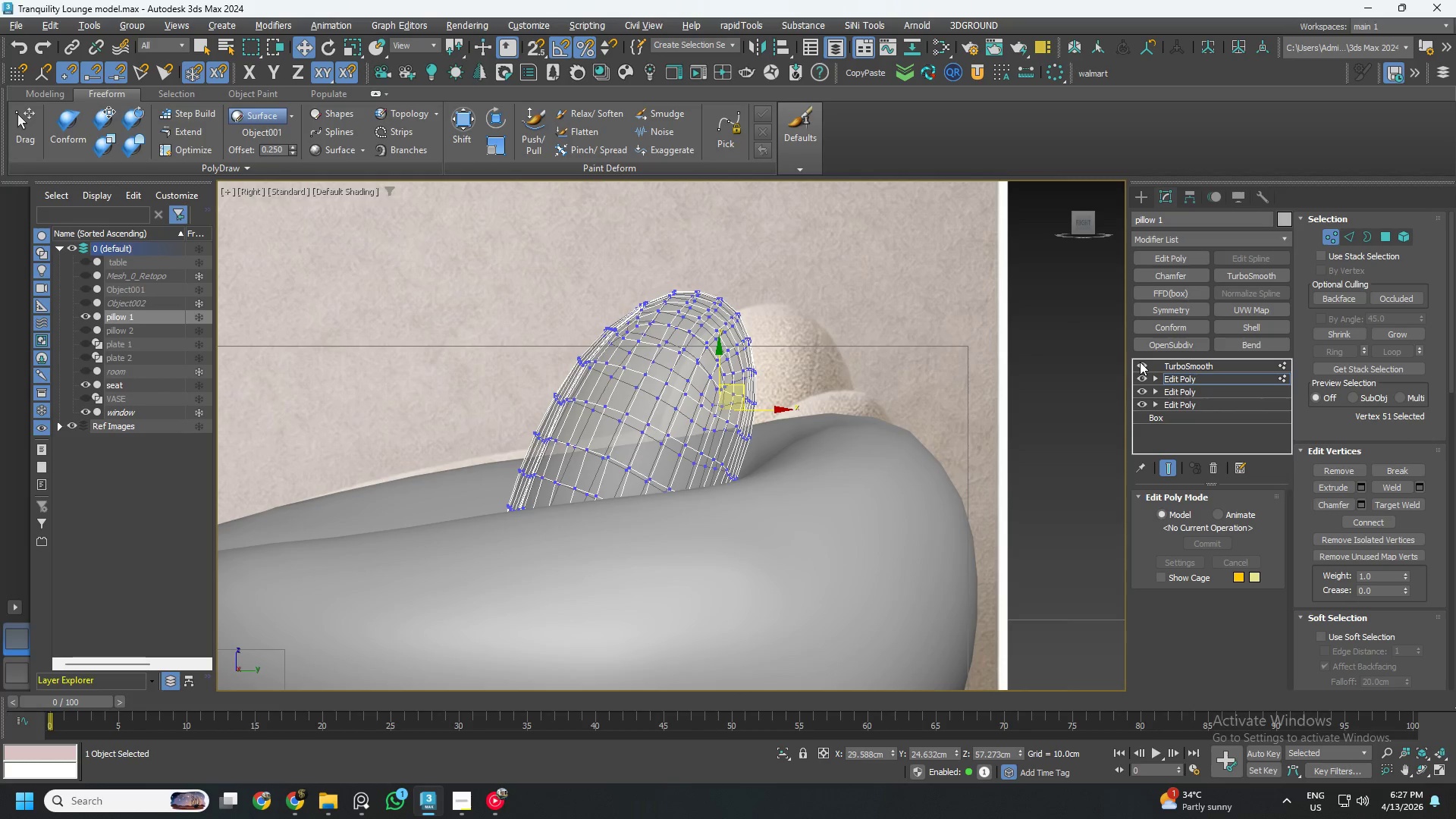 
left_click([1140, 362])
 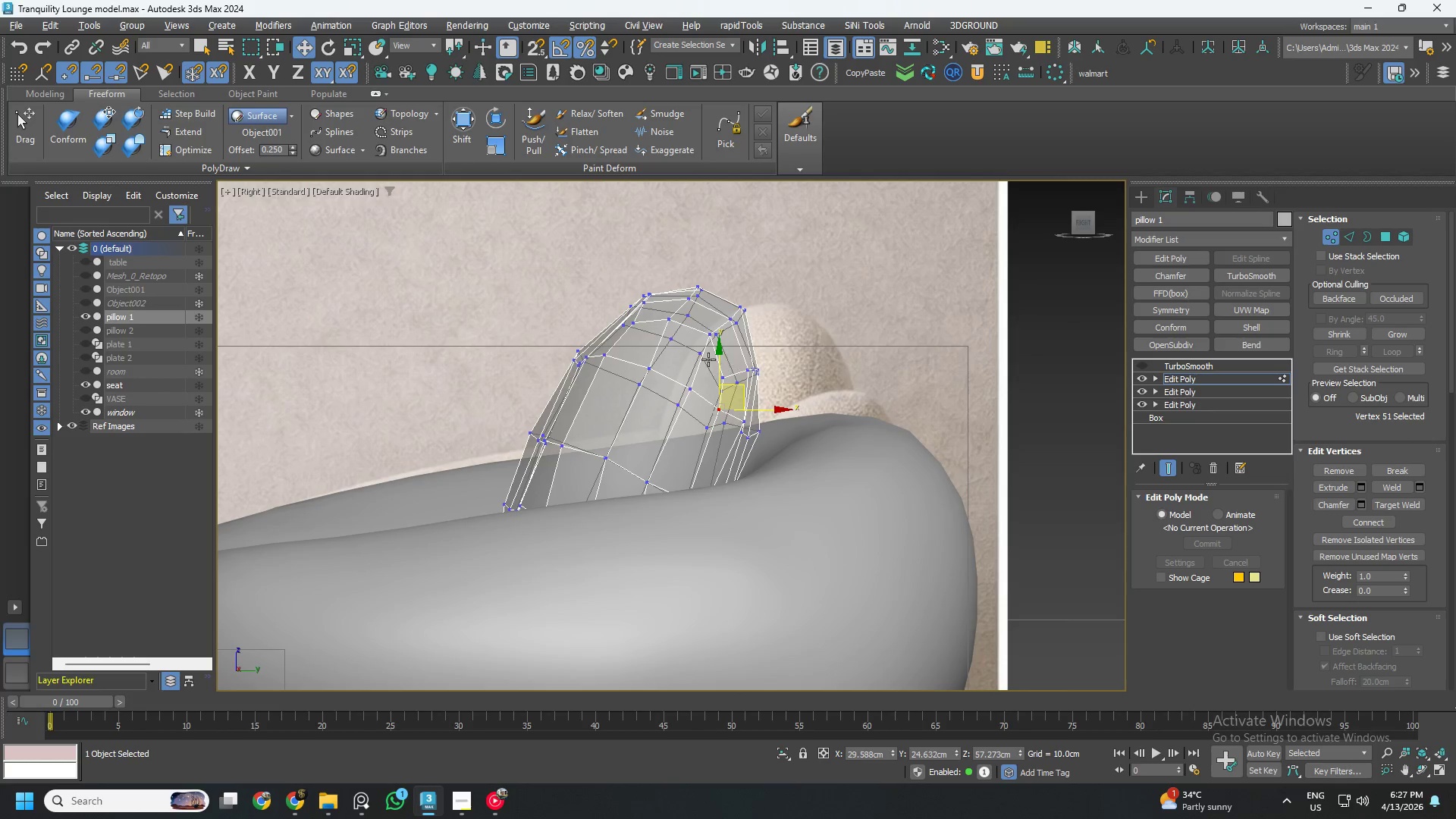 
left_click_drag(start_coordinate=[792, 341], to_coordinate=[682, 403])
 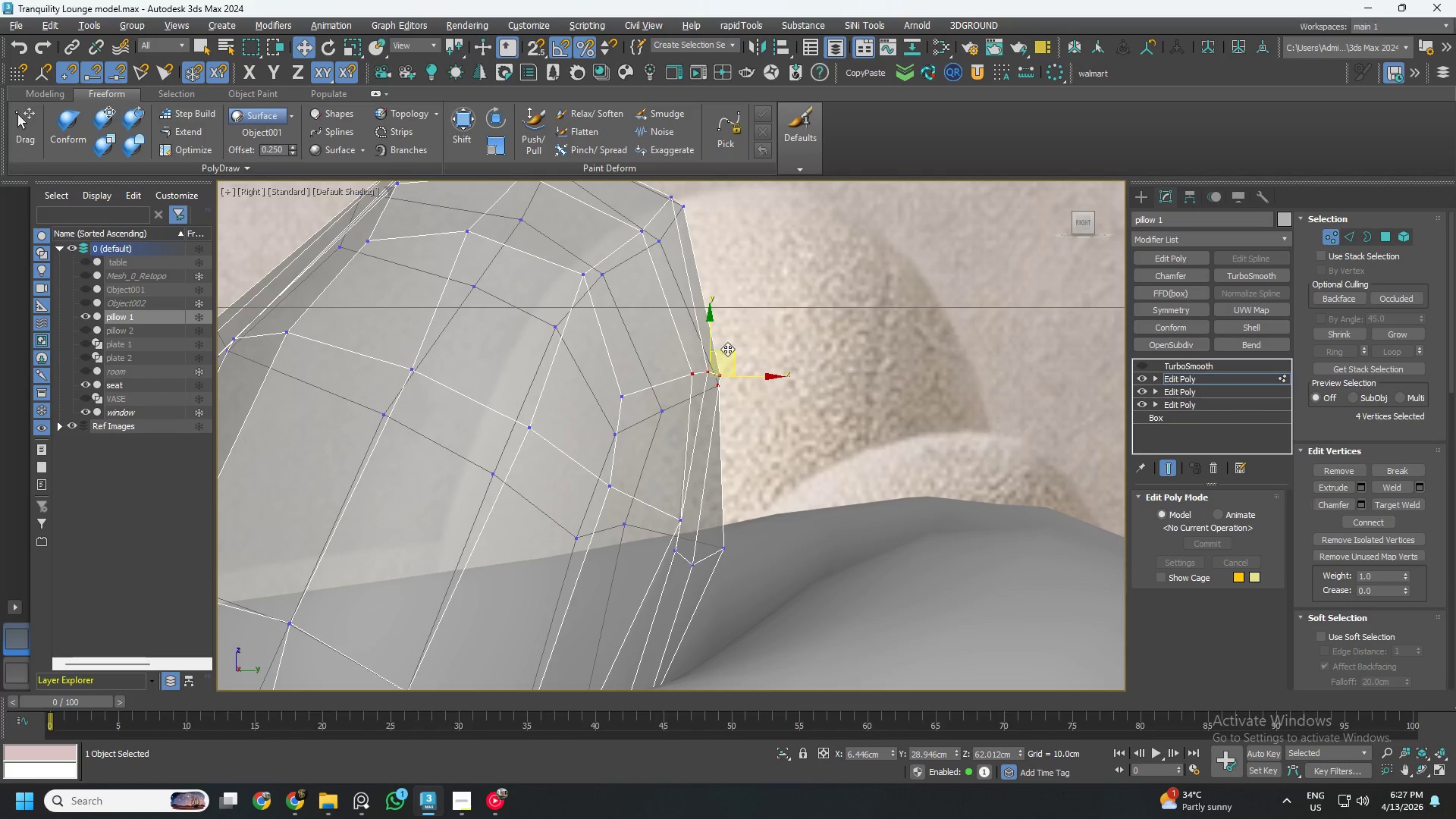 
scroll: coordinate [780, 369], scroll_direction: up, amount: 3.0
 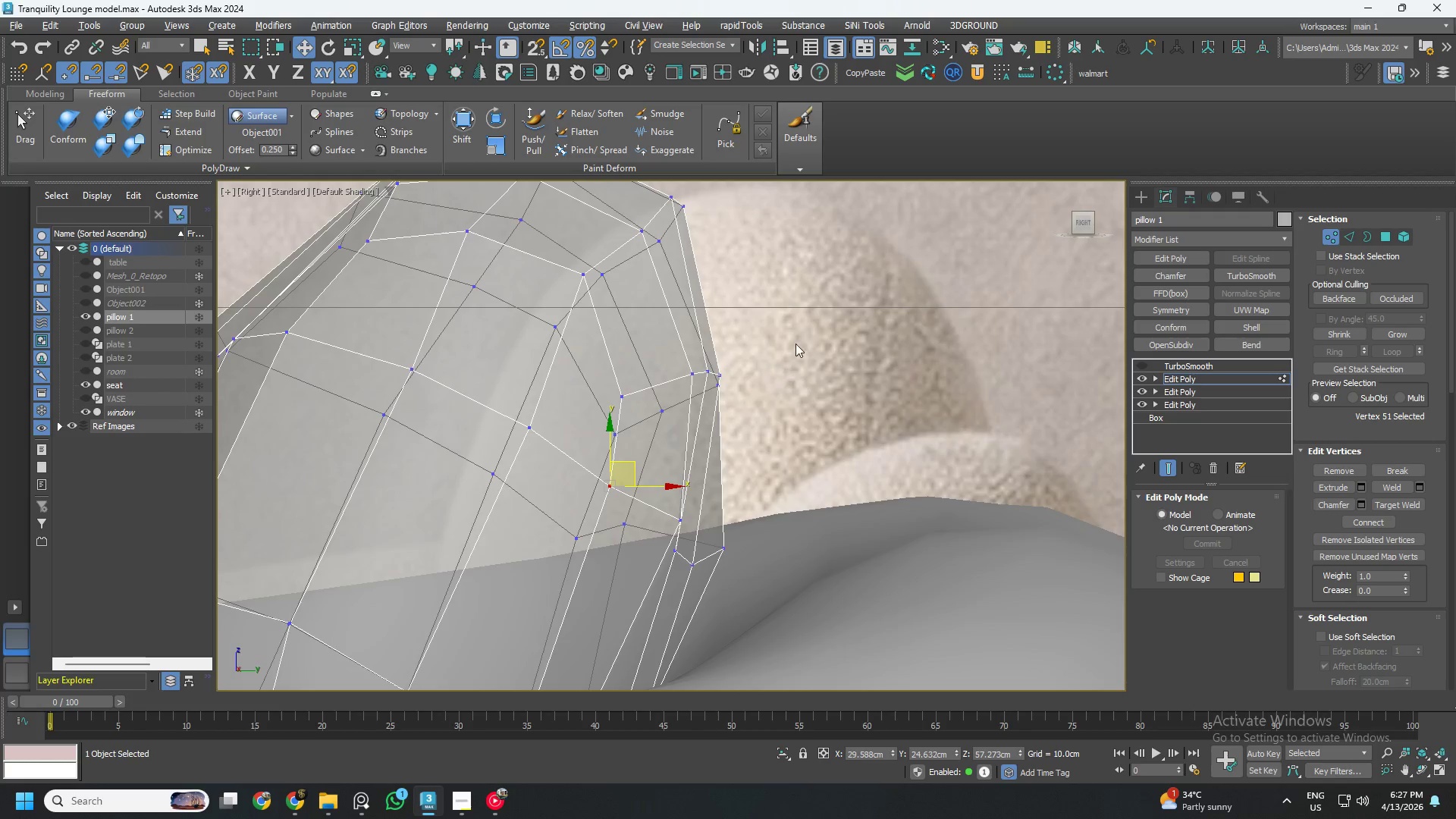 
left_click_drag(start_coordinate=[730, 349], to_coordinate=[759, 322])
 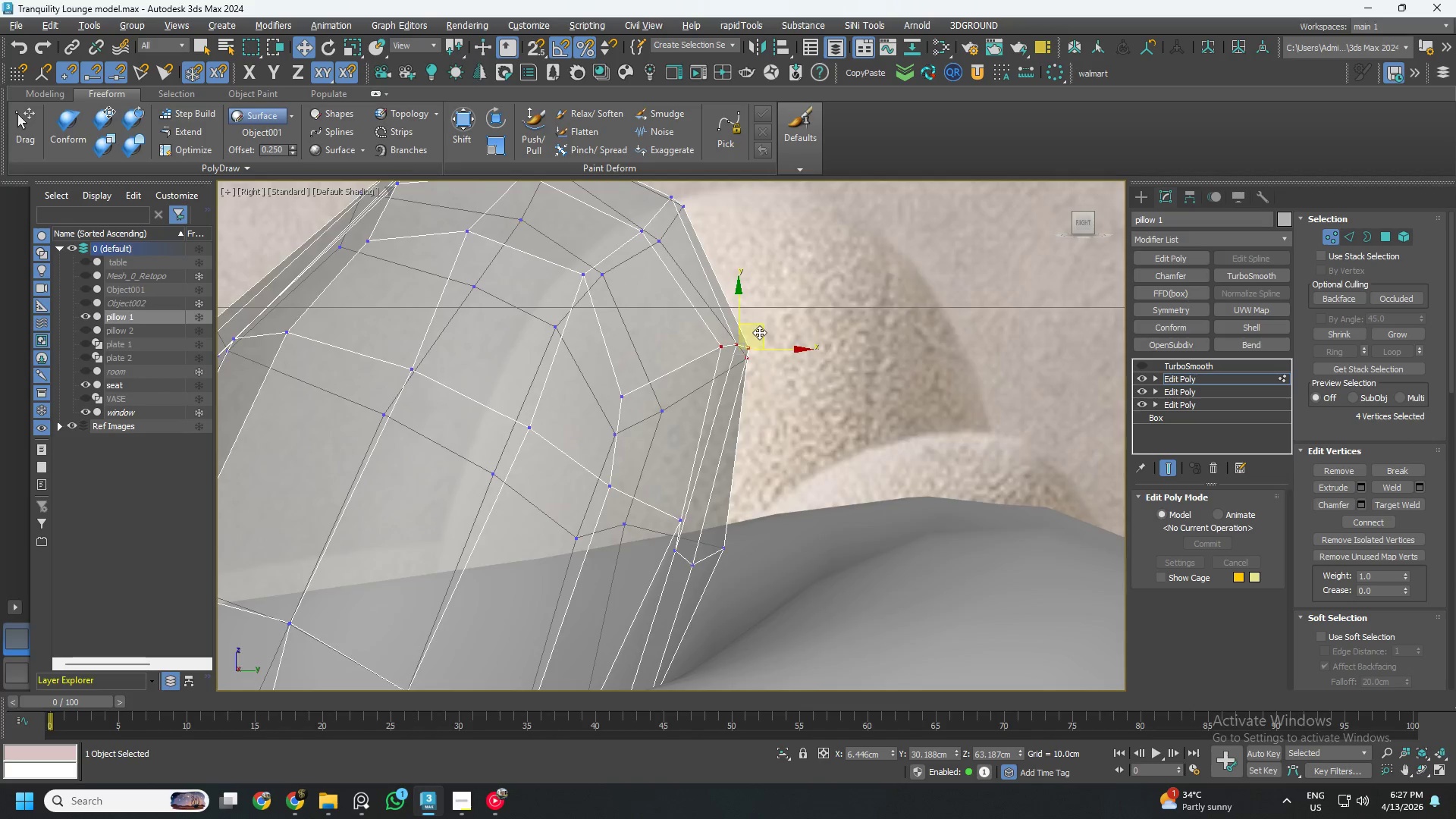 
scroll: coordinate [759, 338], scroll_direction: down, amount: 2.0
 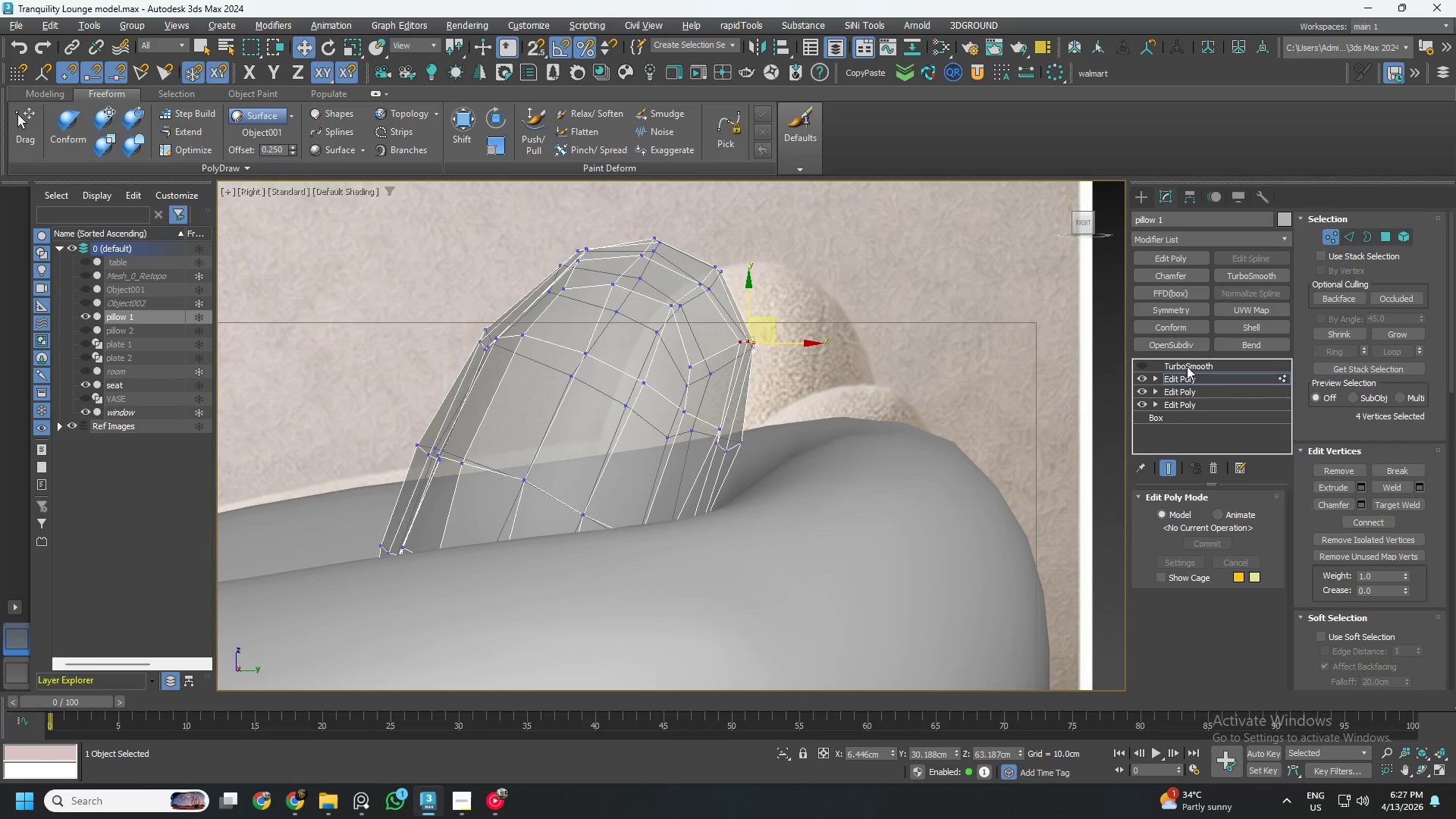 
left_click([1145, 363])
 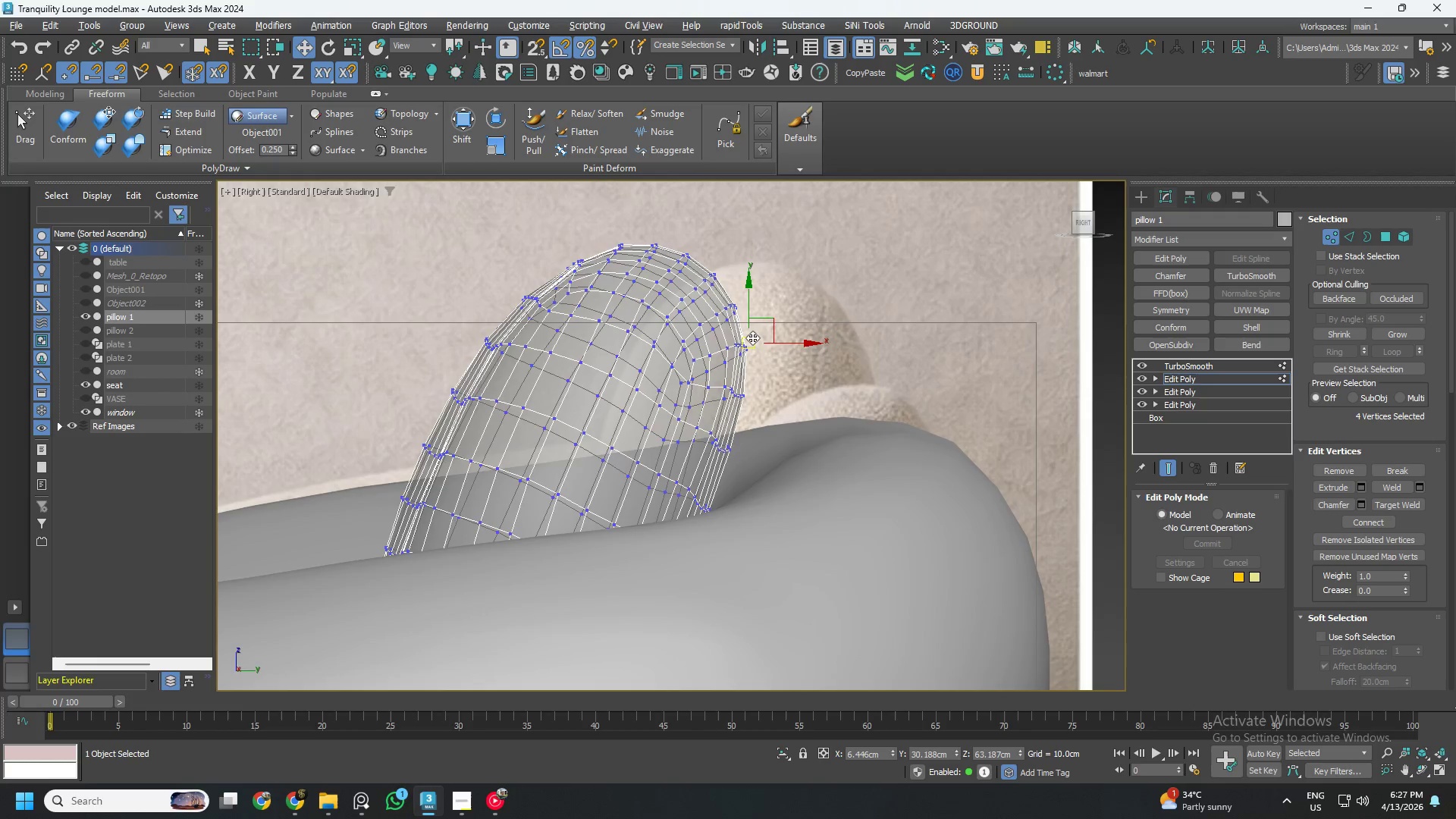 
scroll: coordinate [750, 336], scroll_direction: down, amount: 1.0
 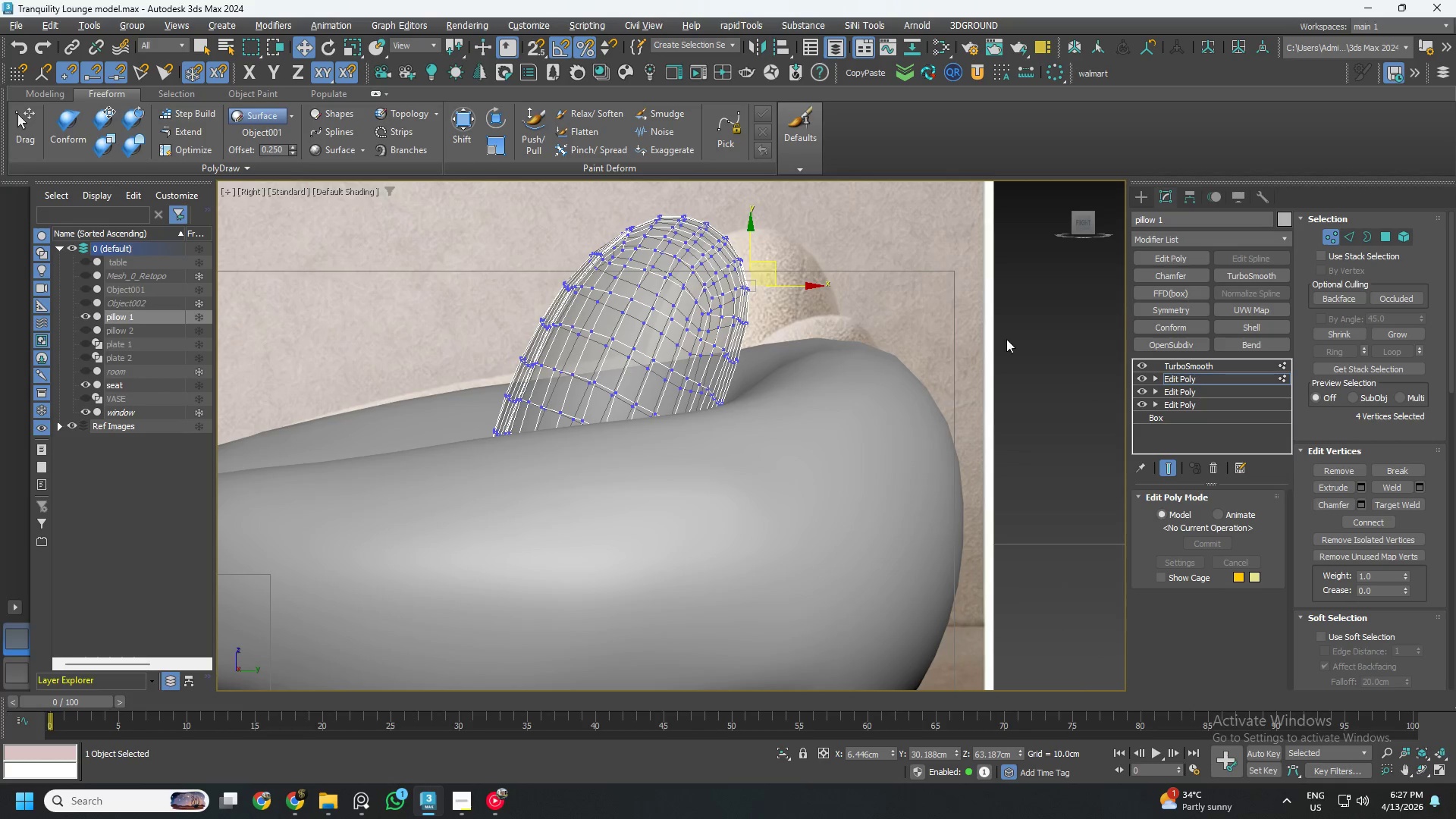 
left_click([1183, 381])
 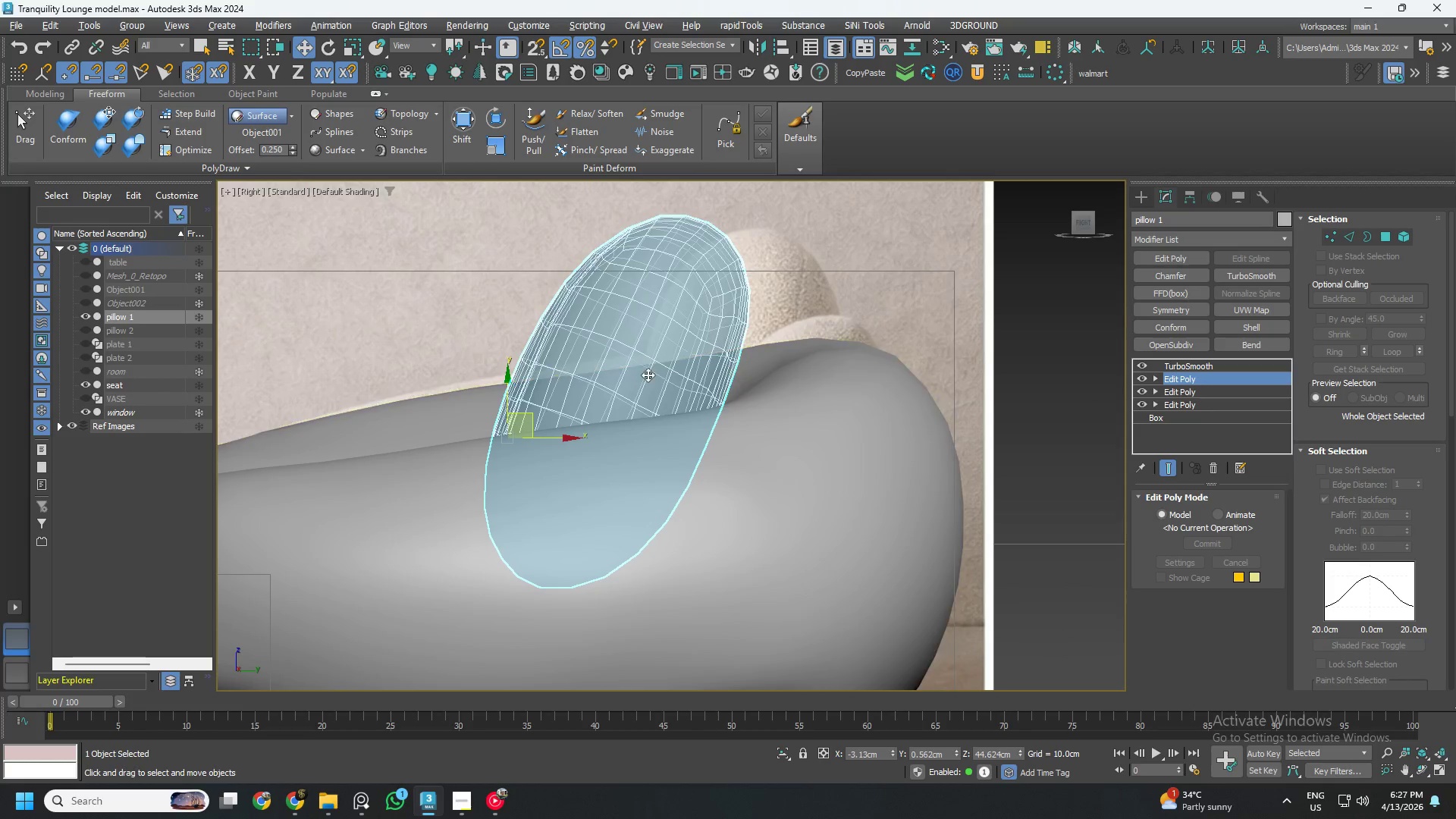 
scroll: coordinate [638, 375], scroll_direction: down, amount: 1.0
 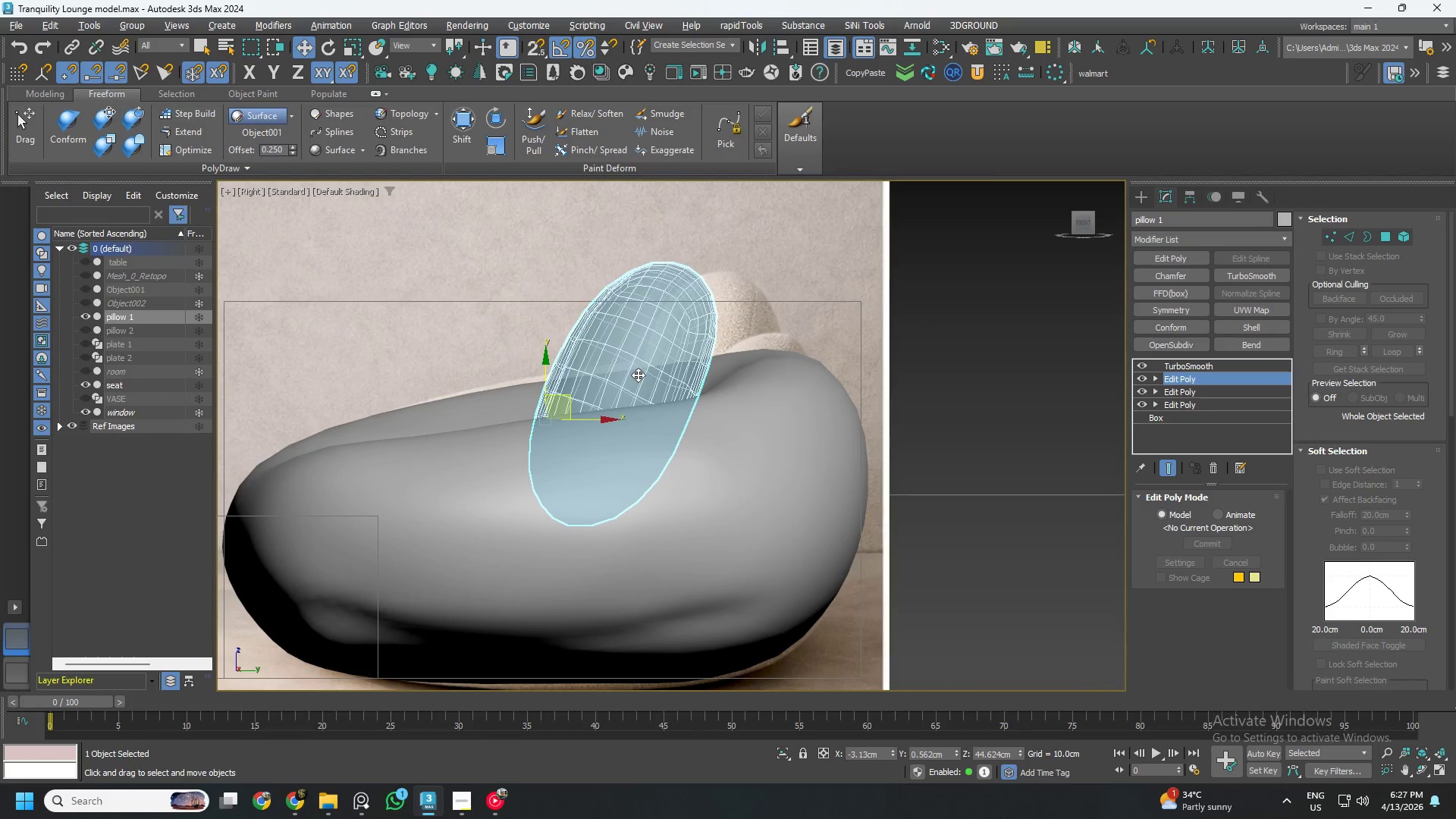 
key(E)
 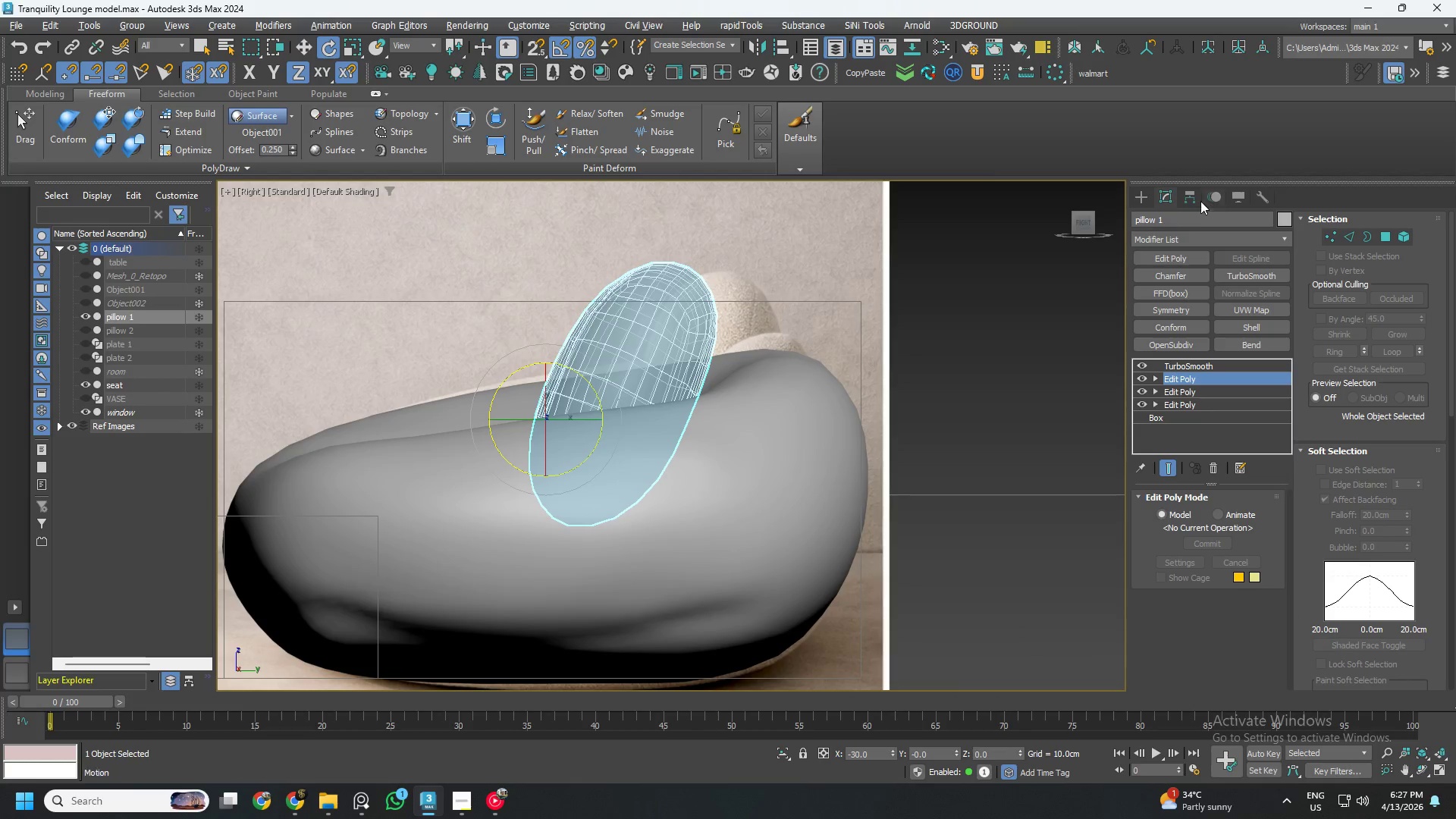 
left_click([1195, 198])
 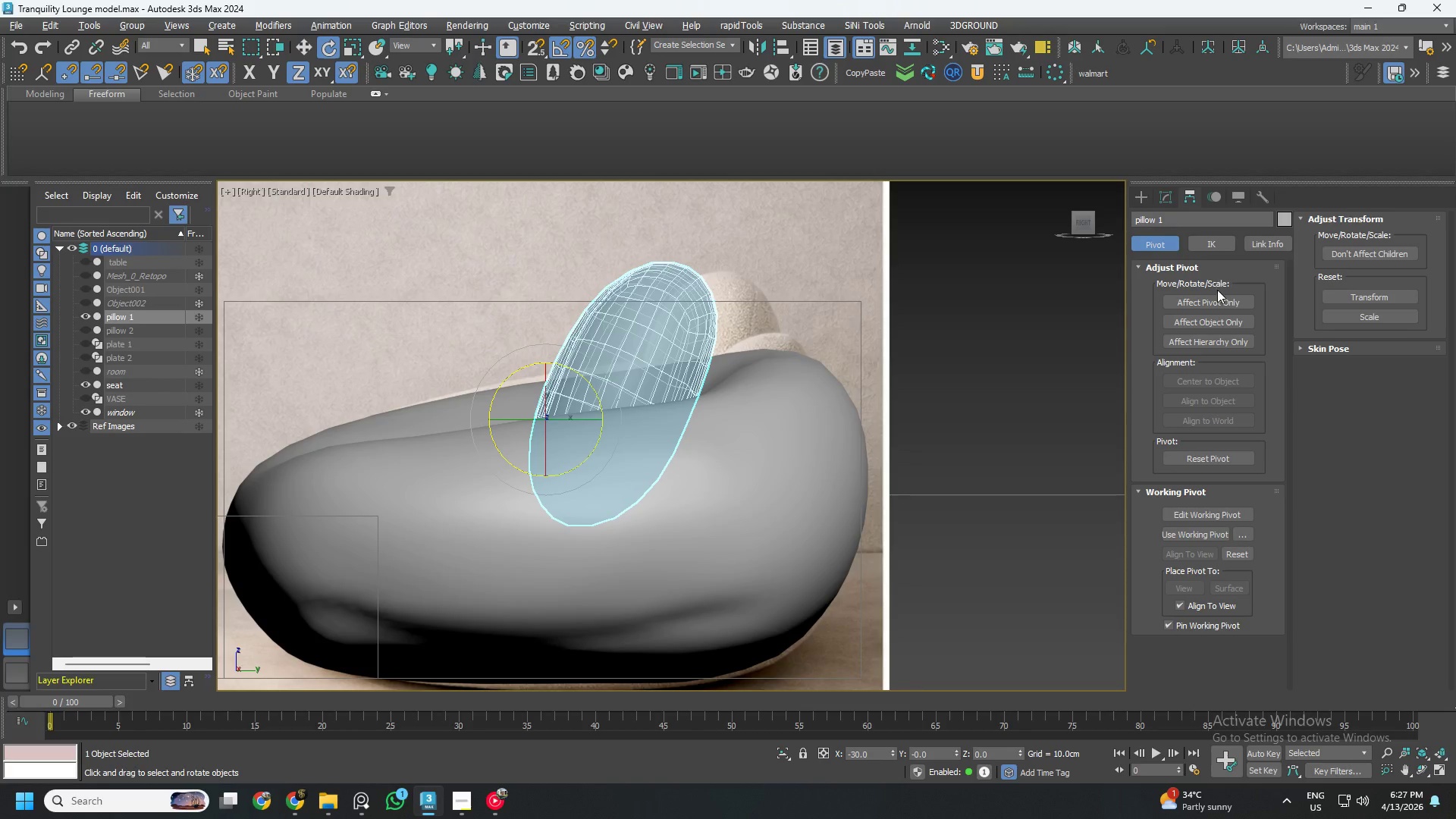 
left_click_drag(start_coordinate=[1217, 293], to_coordinate=[1217, 298])
 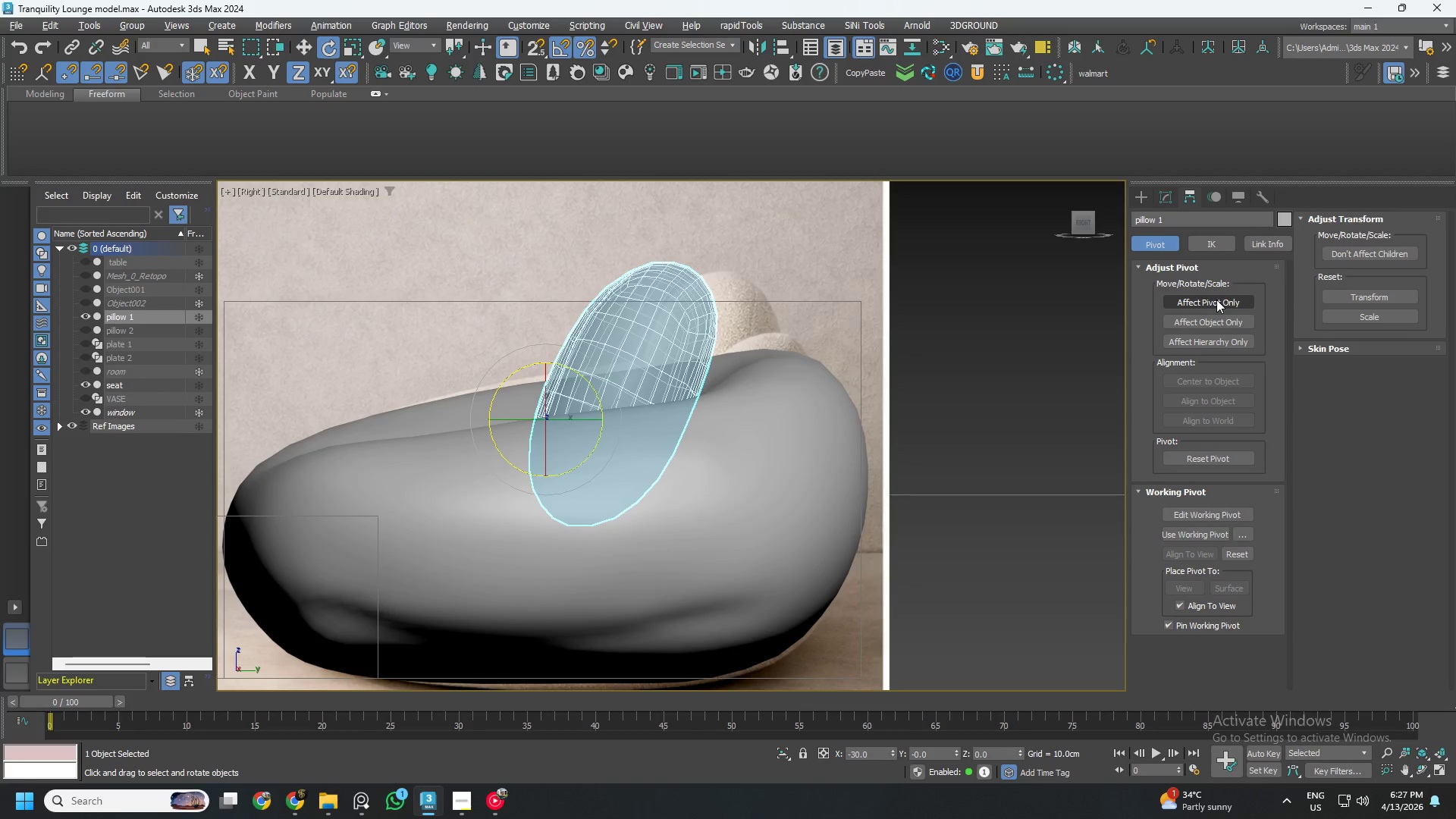 
double_click([1216, 300])
 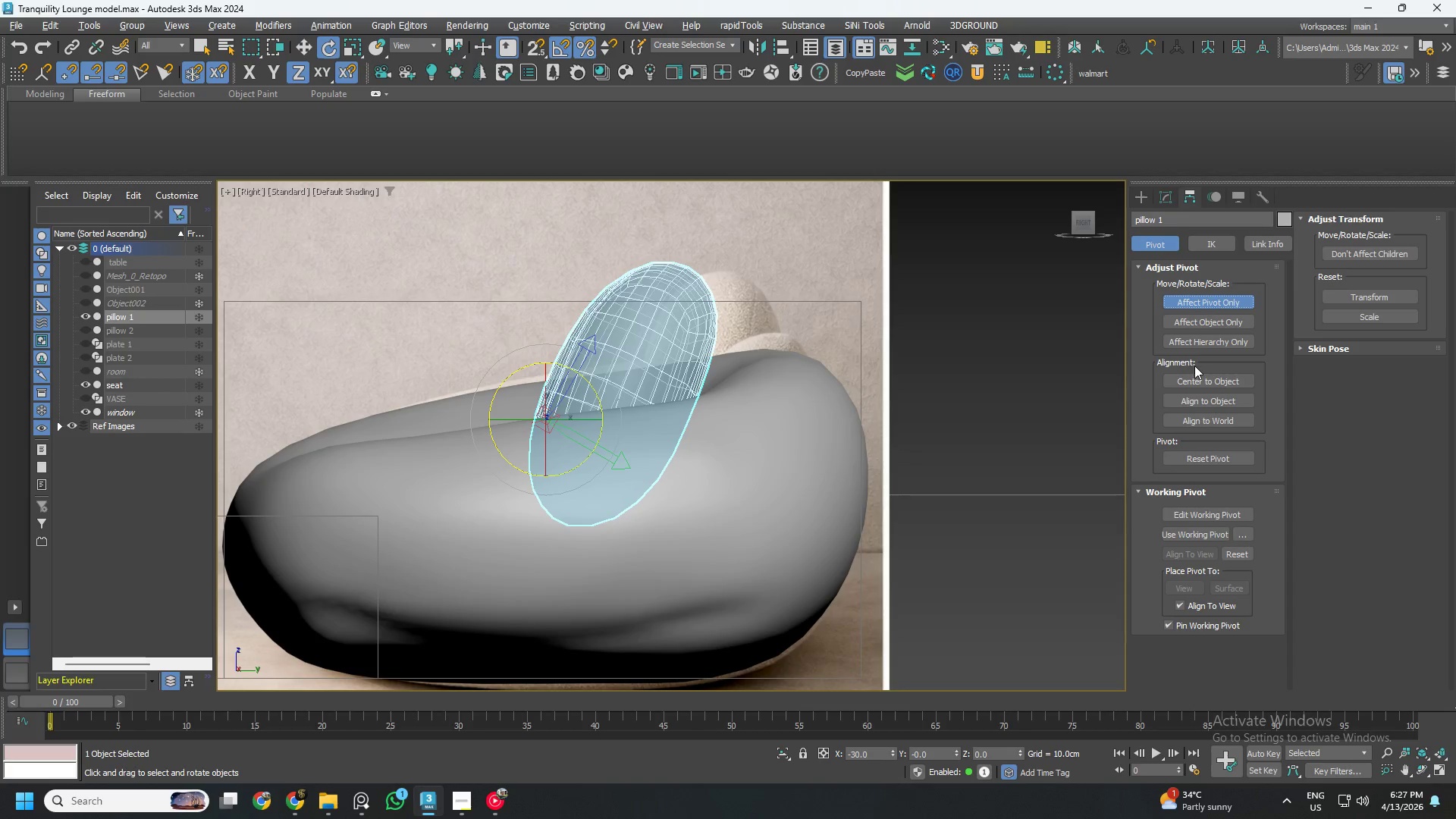 
left_click([1197, 377])
 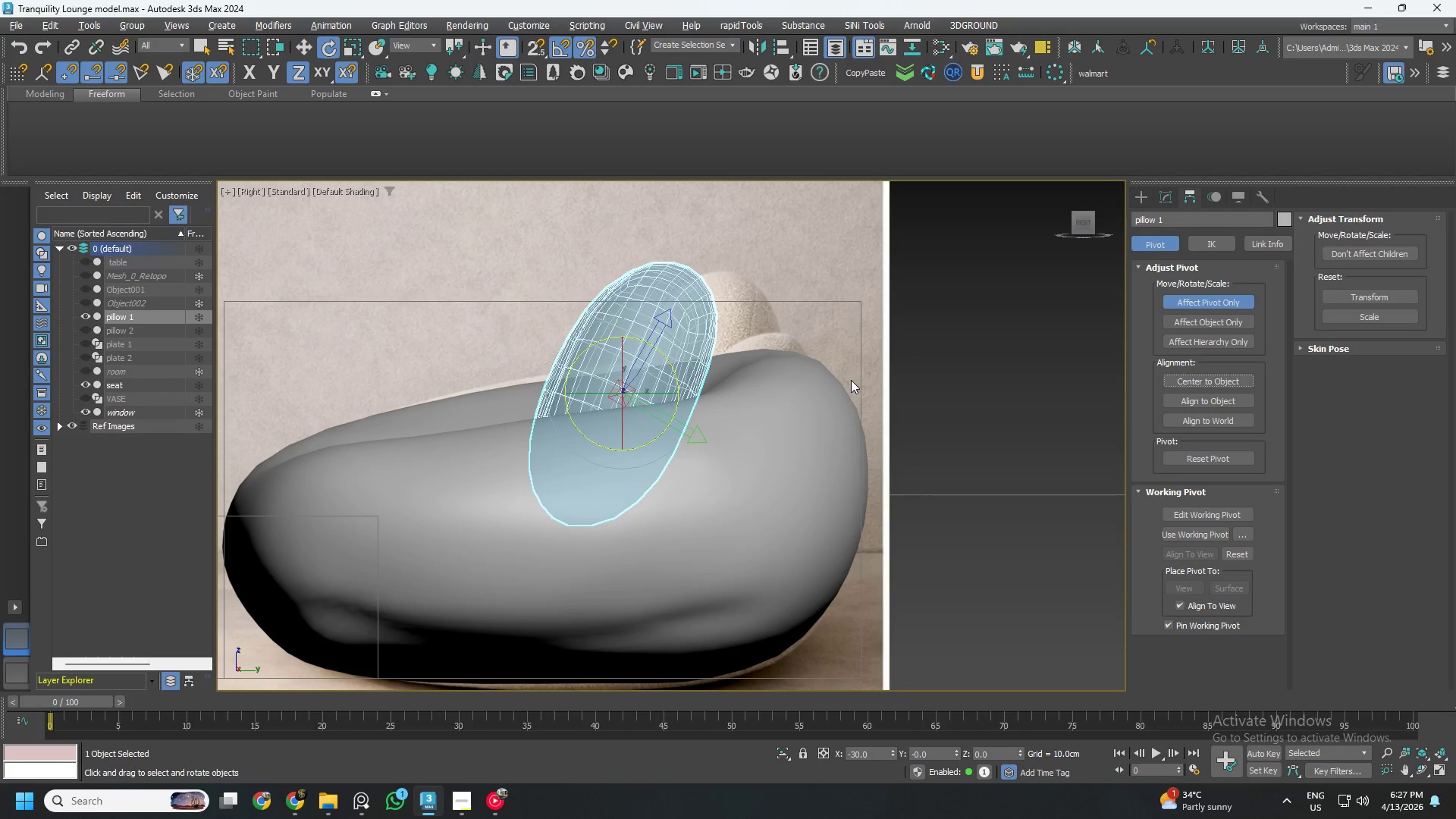 
key(W)
 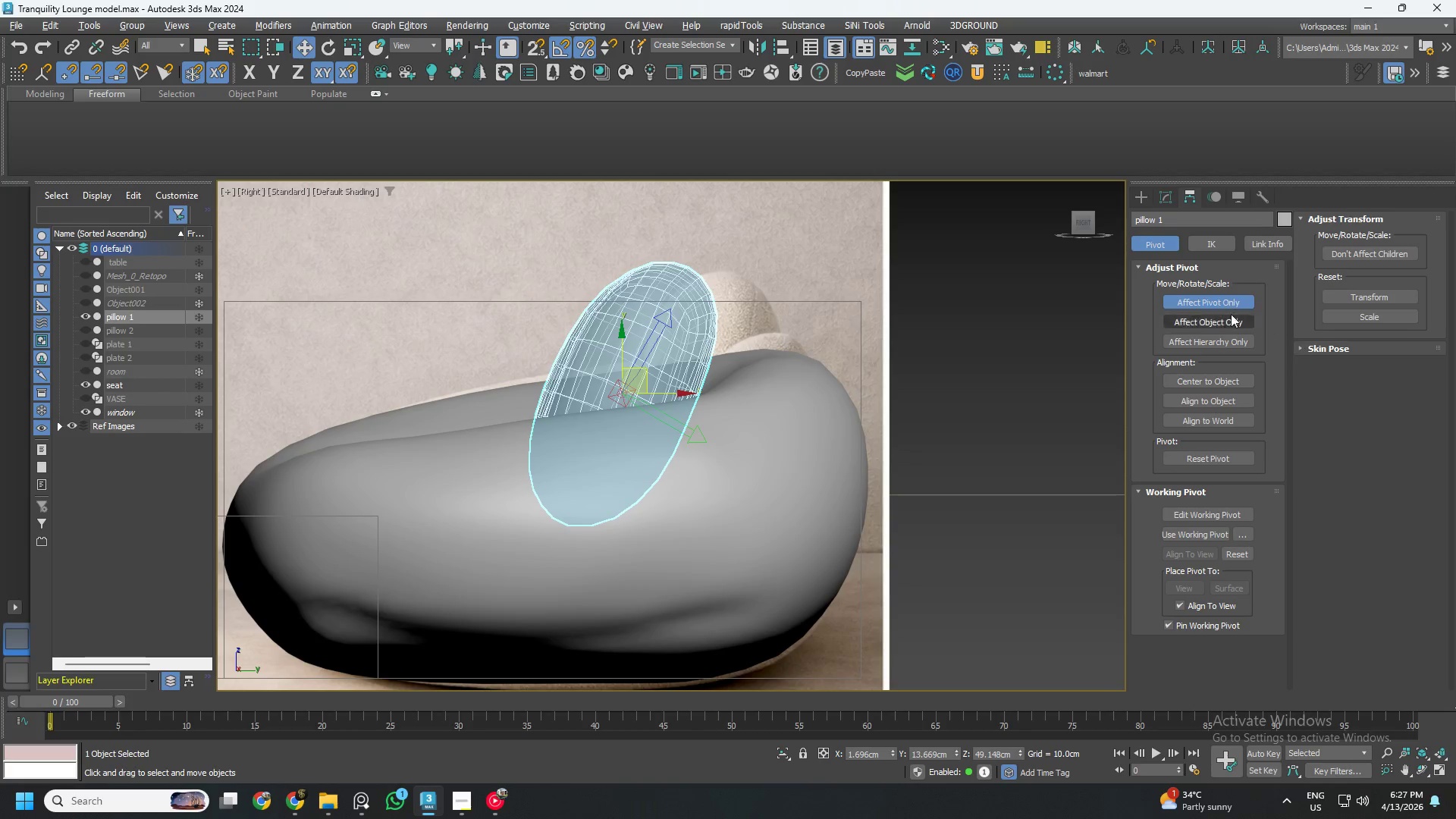 
left_click([1213, 297])
 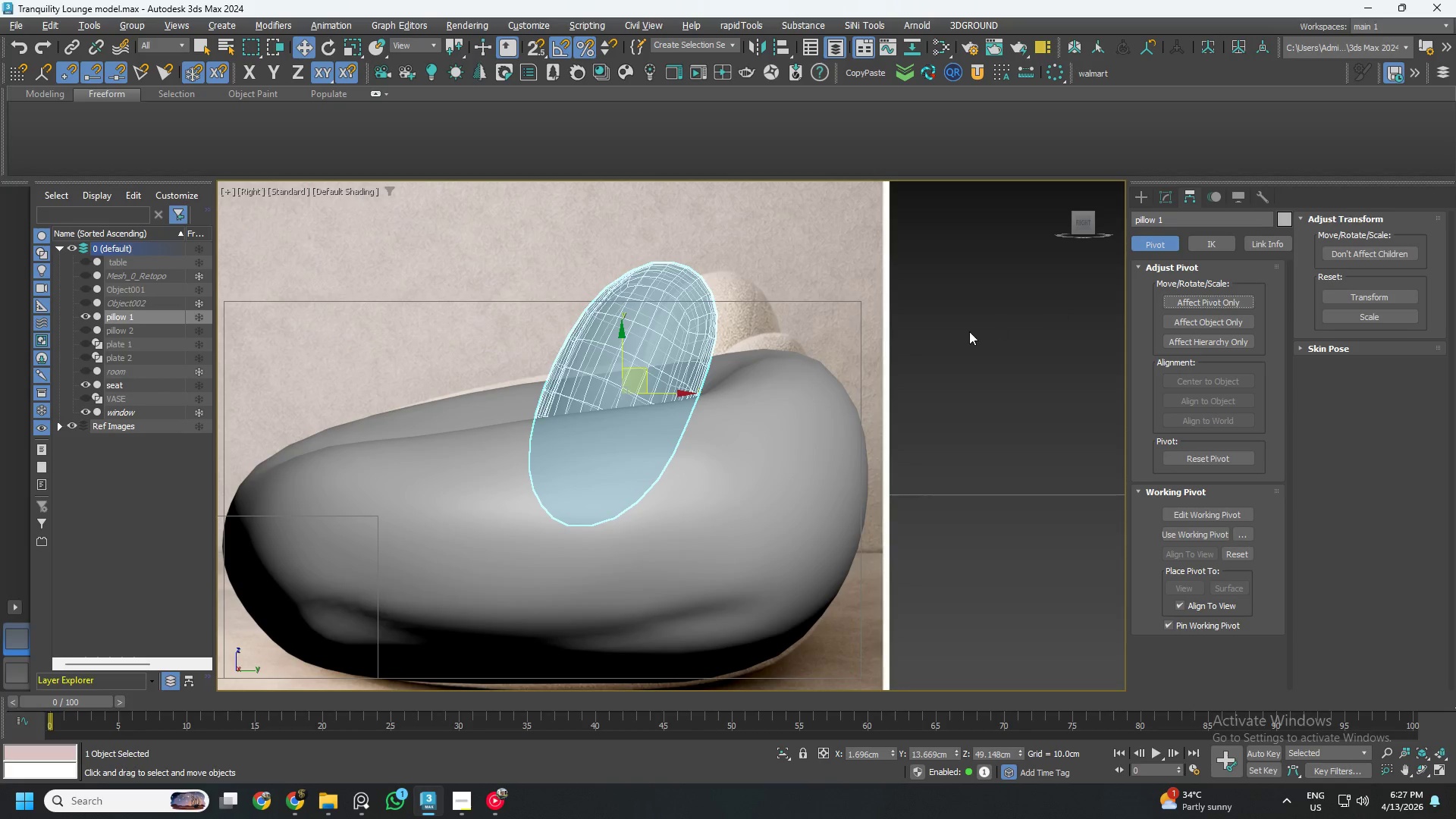 
key(E)
 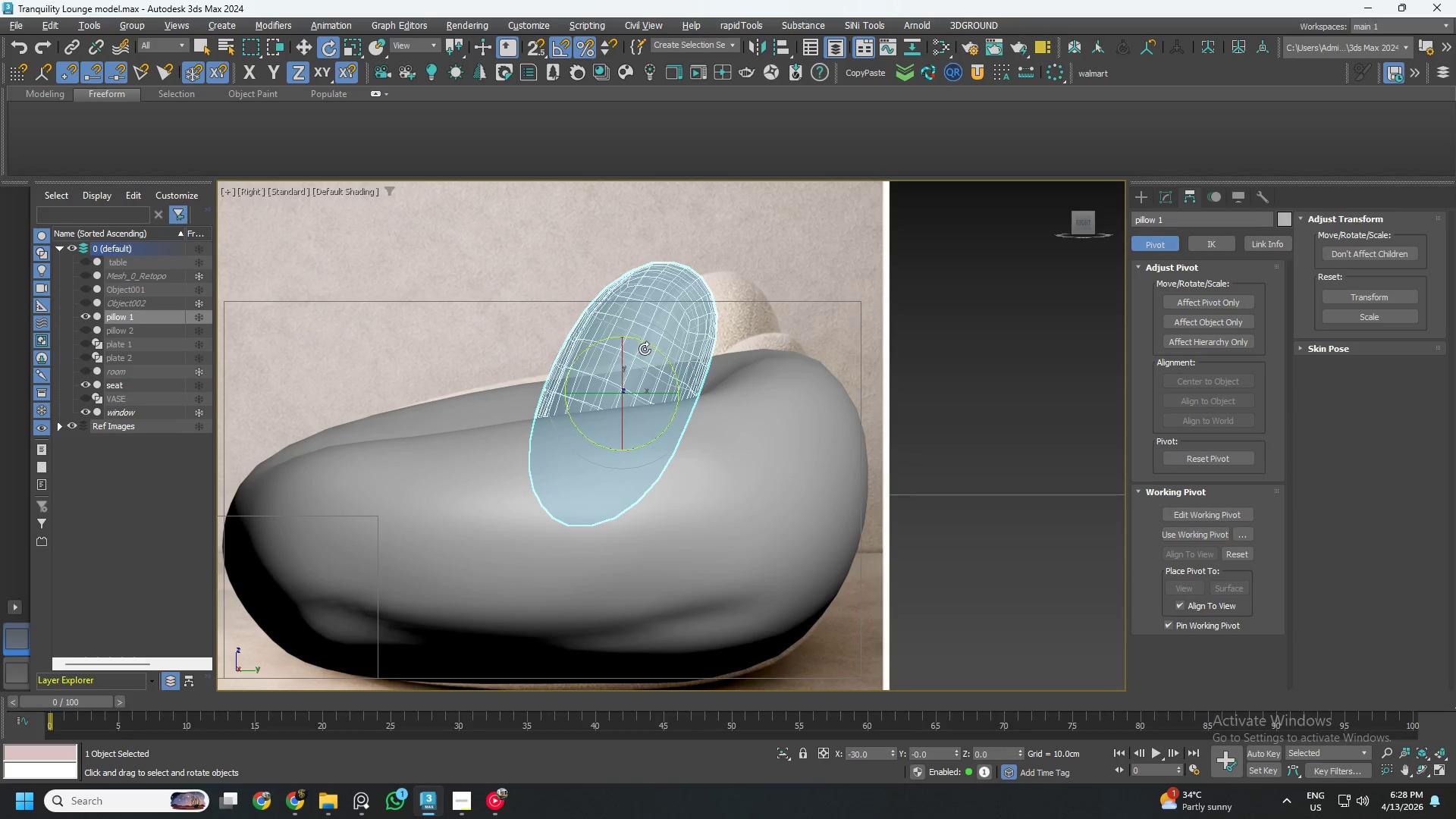 
left_click_drag(start_coordinate=[654, 350], to_coordinate=[649, 345])
 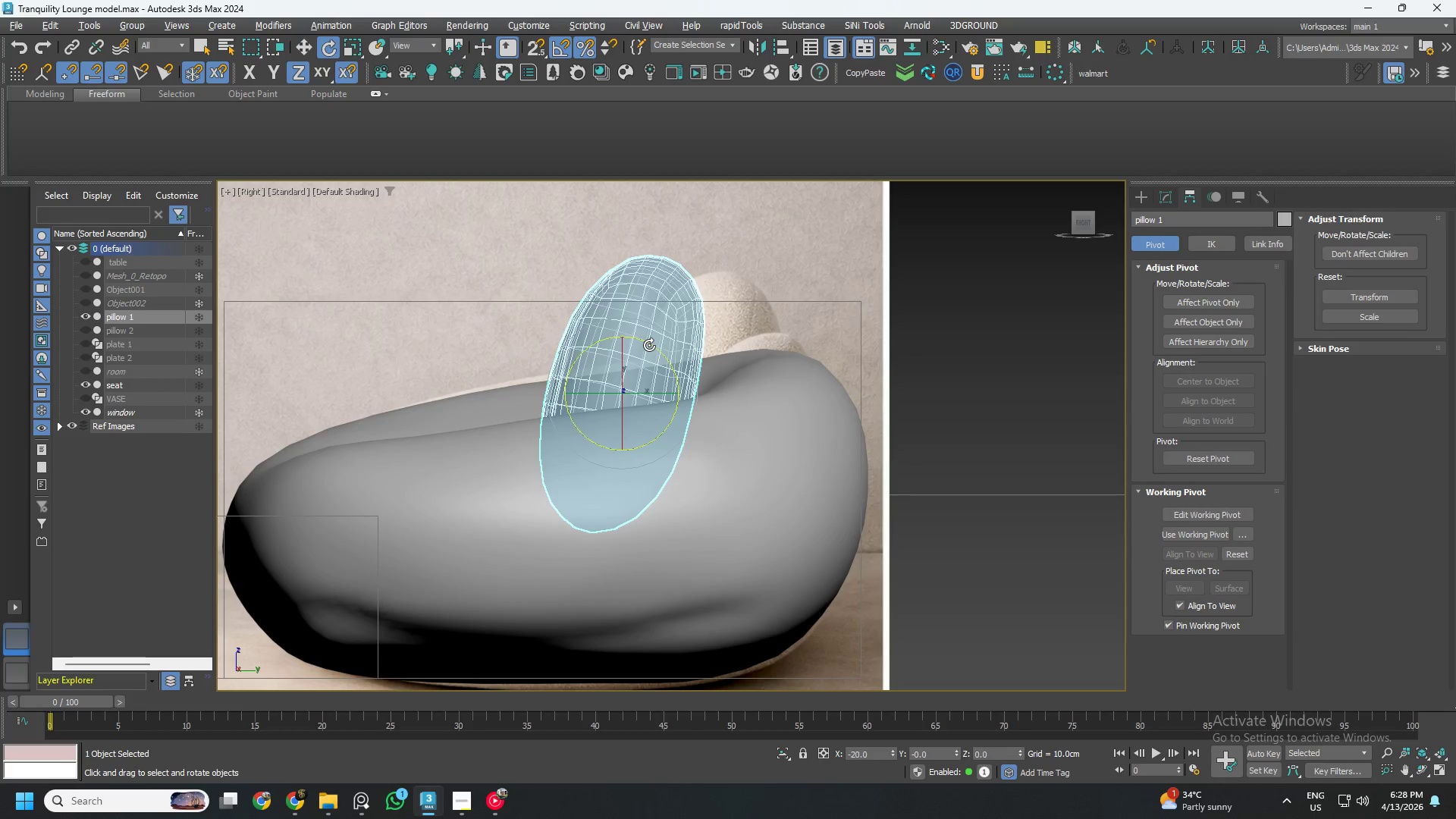 
key(W)
 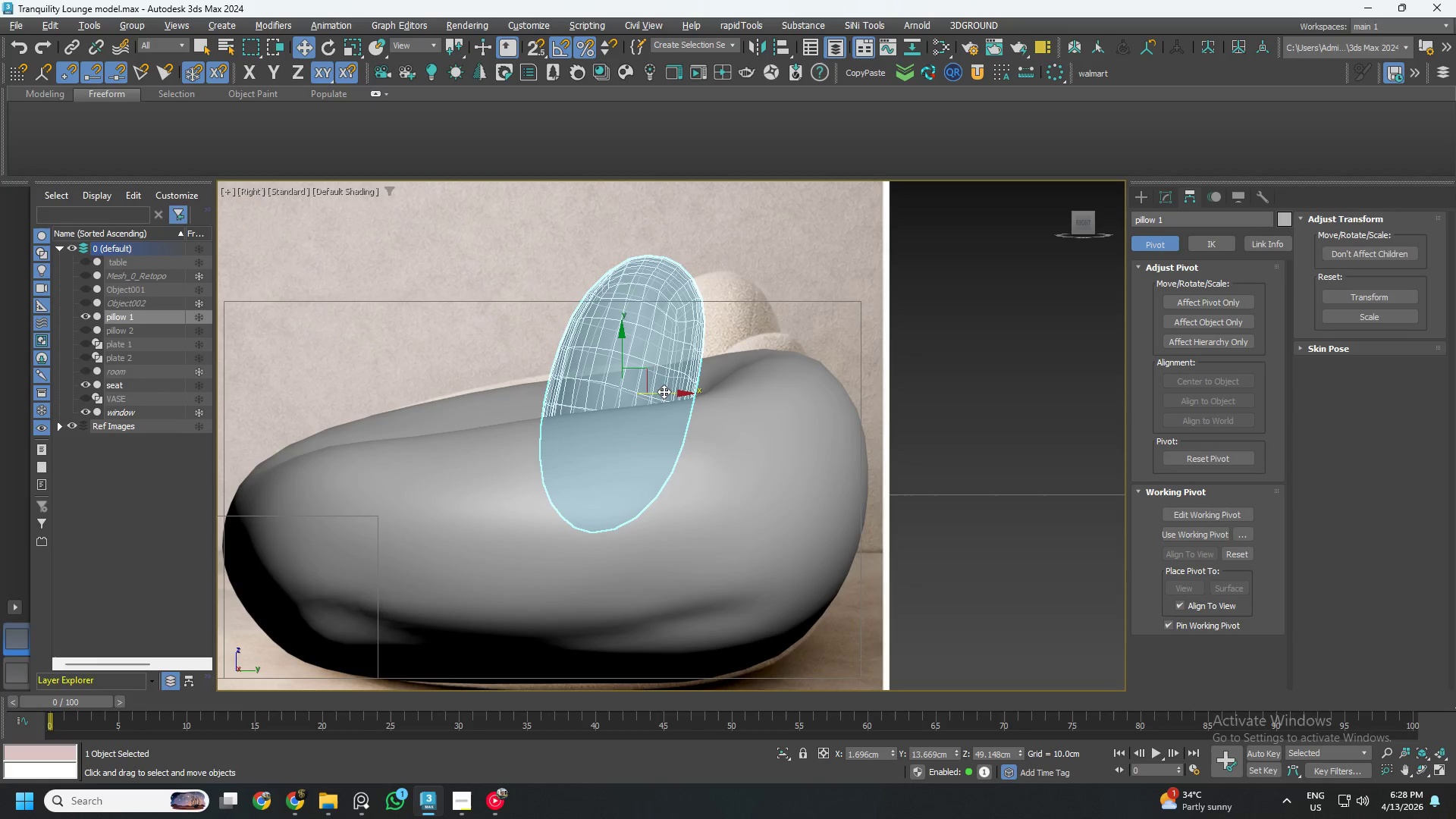 
left_click_drag(start_coordinate=[663, 393], to_coordinate=[746, 437])
 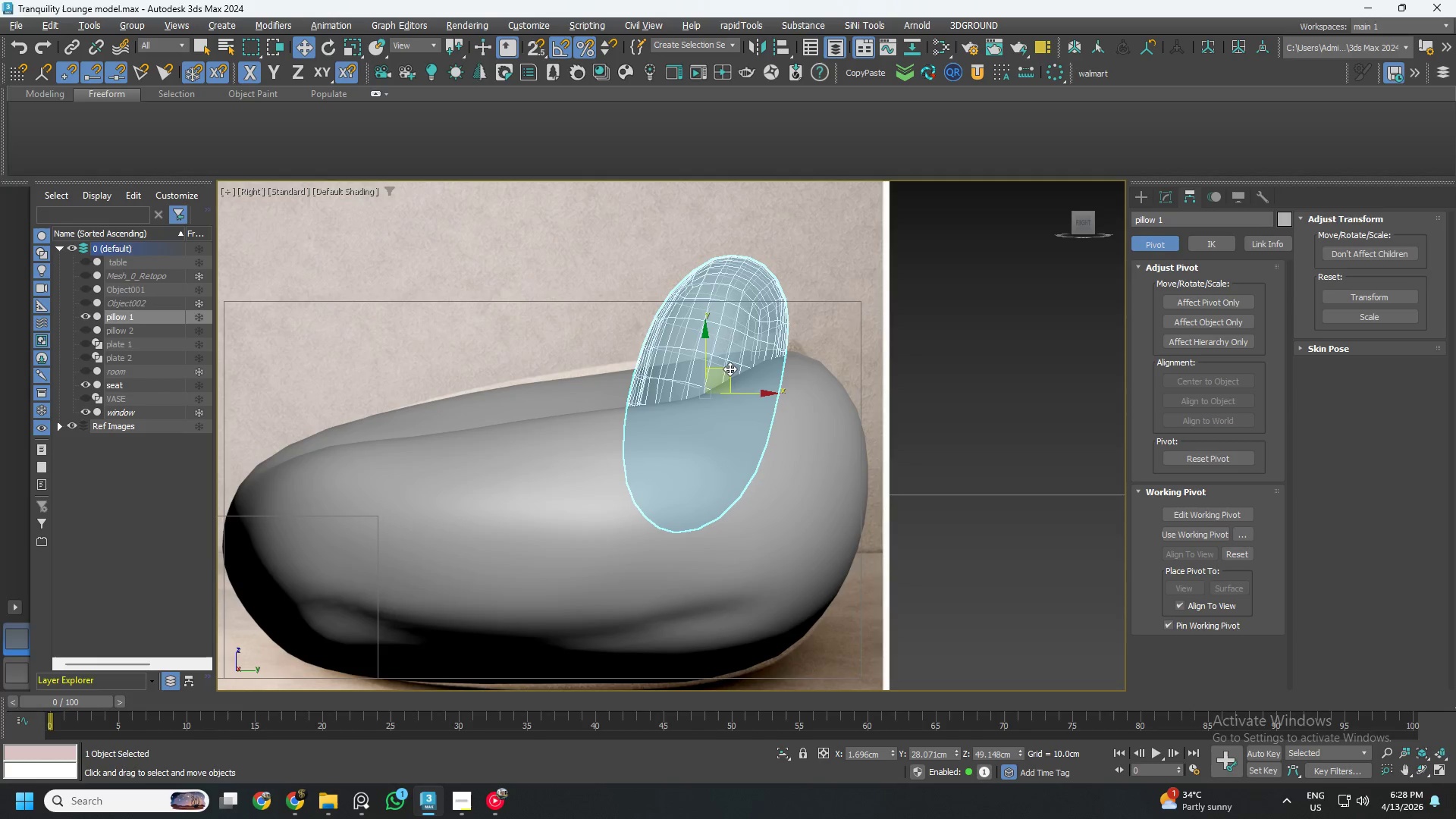 
left_click_drag(start_coordinate=[729, 368], to_coordinate=[718, 386])
 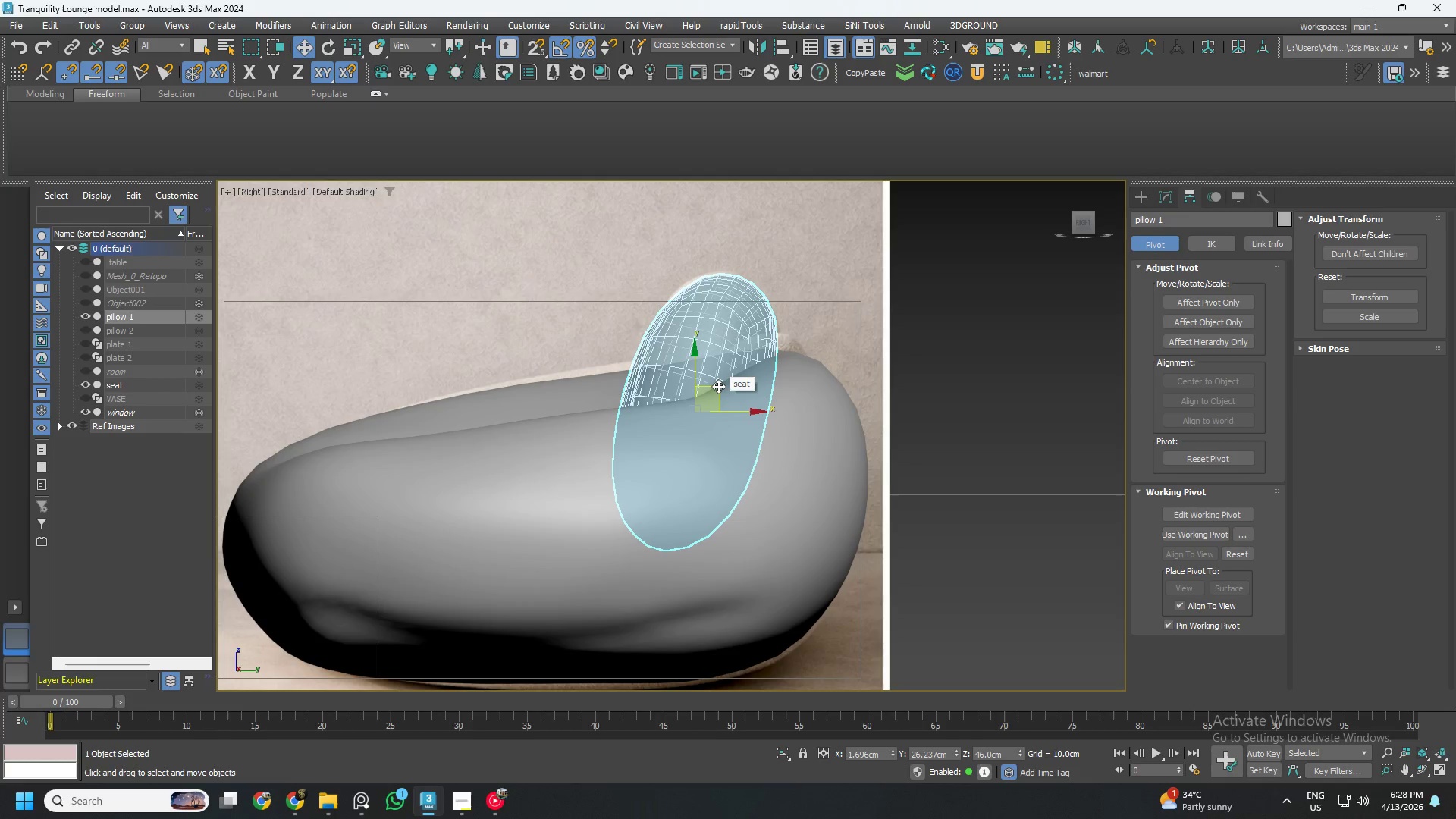 
key(E)
 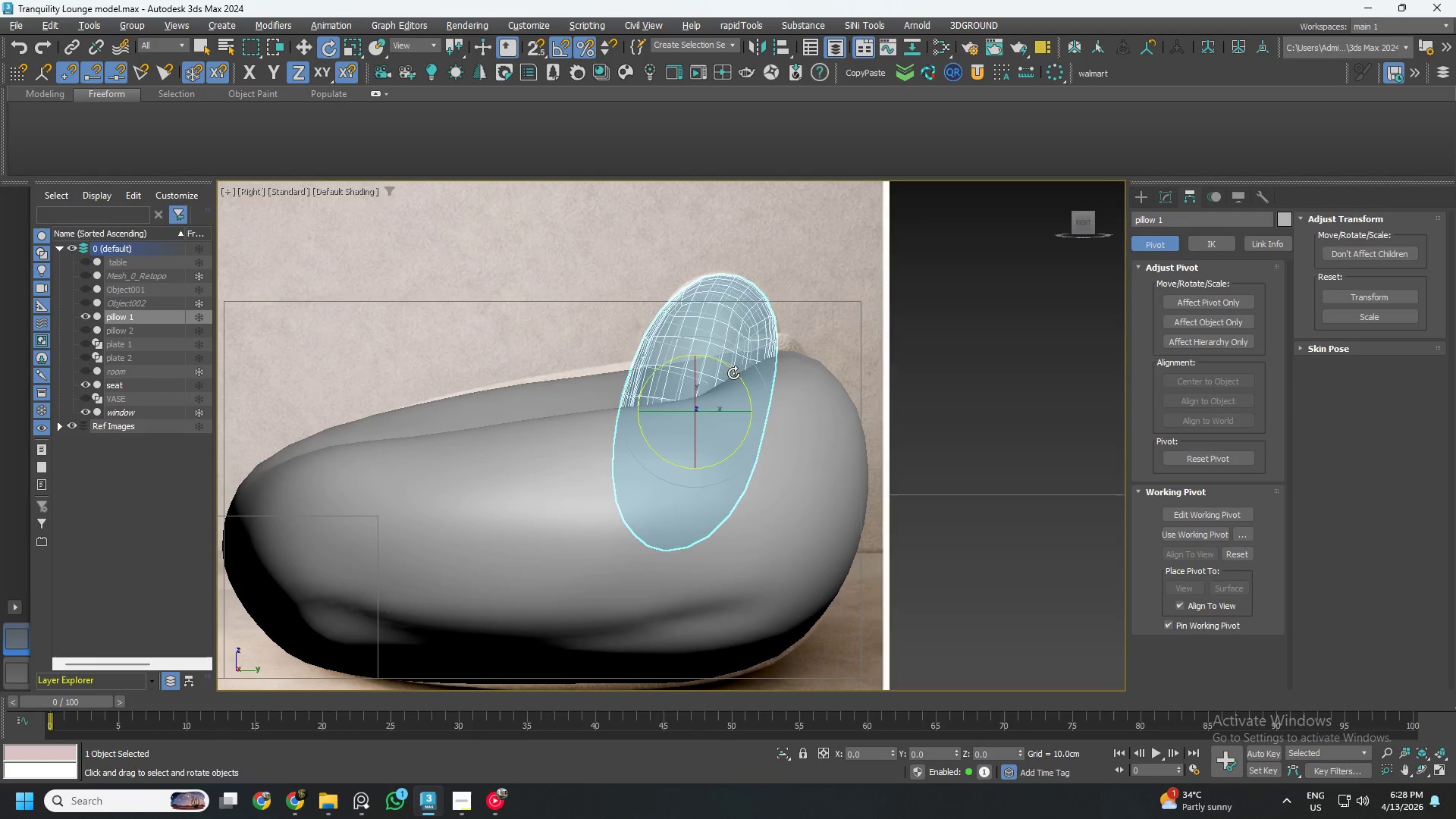 
key(W)
 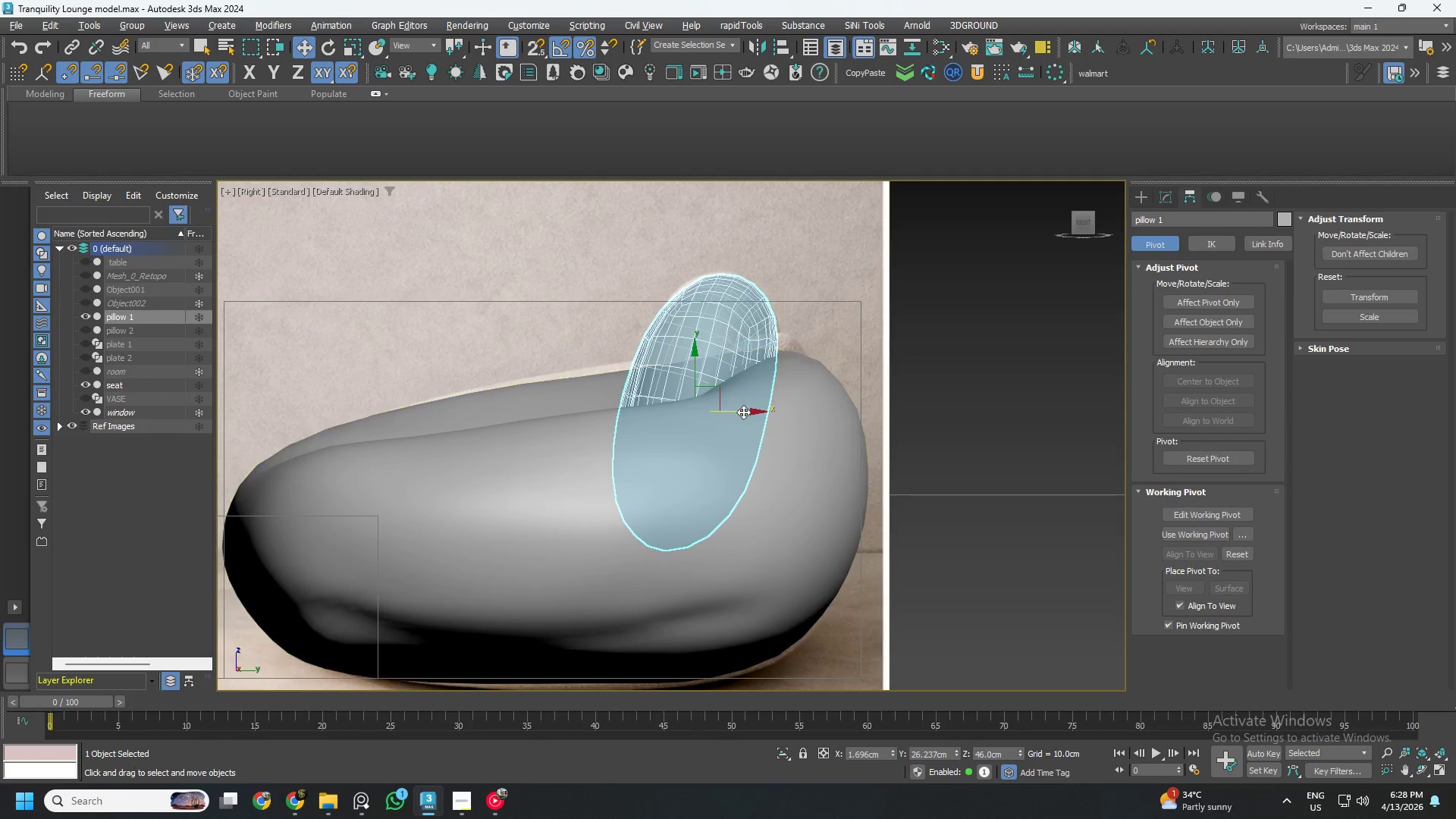 
left_click_drag(start_coordinate=[743, 413], to_coordinate=[736, 413])
 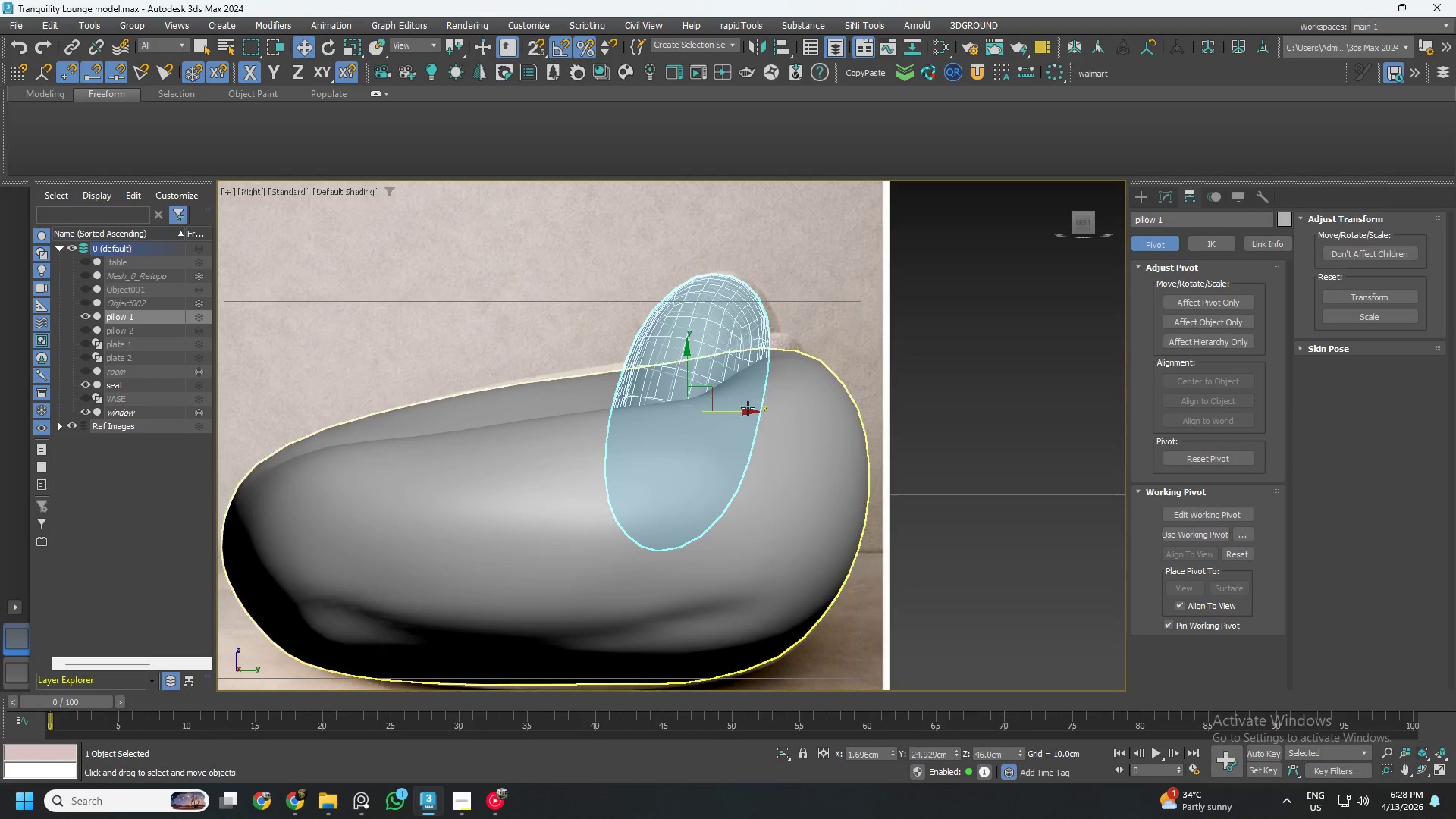 
hold_key(key=AltLeft, duration=1.11)
 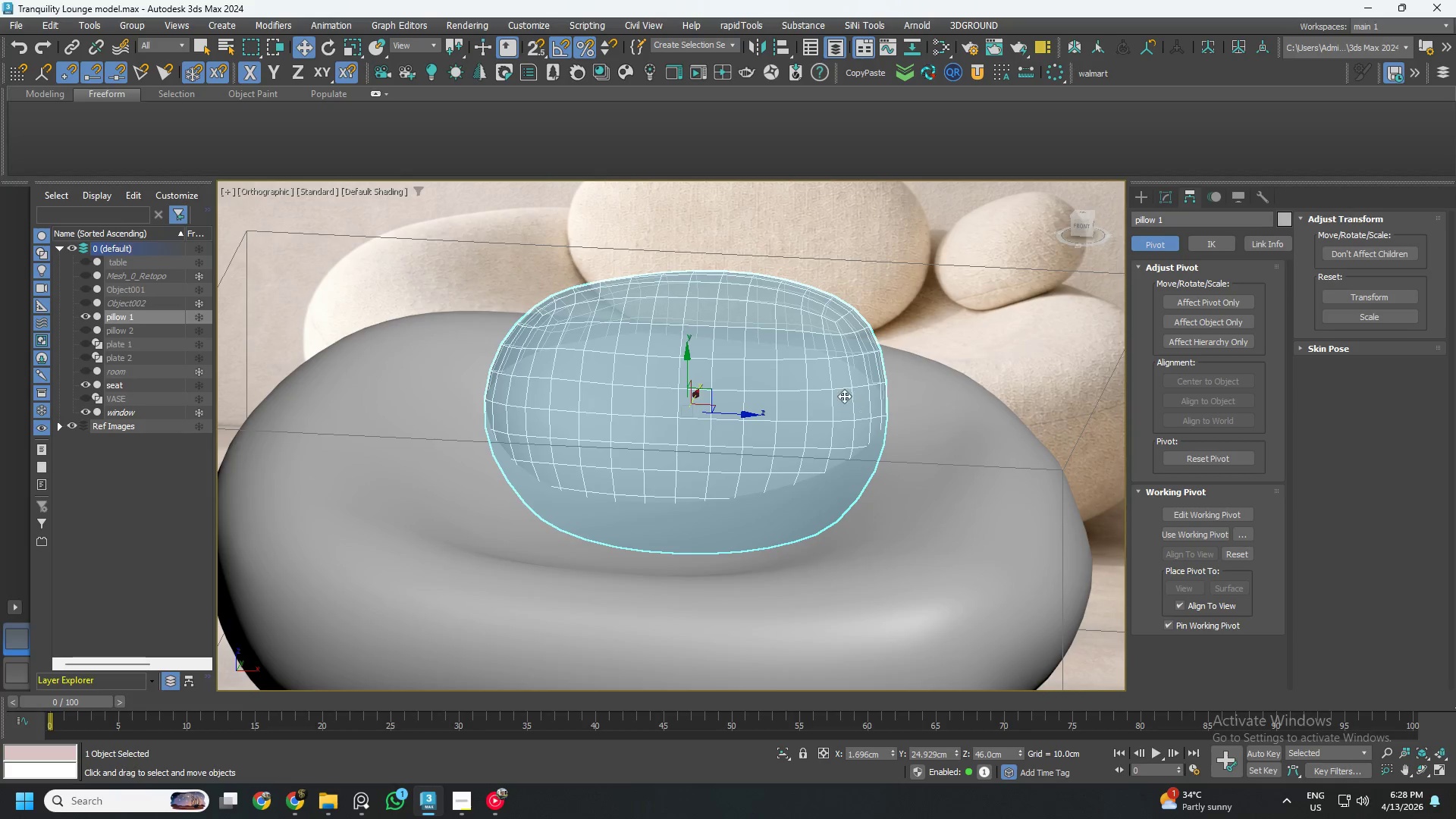 
hold_key(key=AltLeft, duration=1.5)
 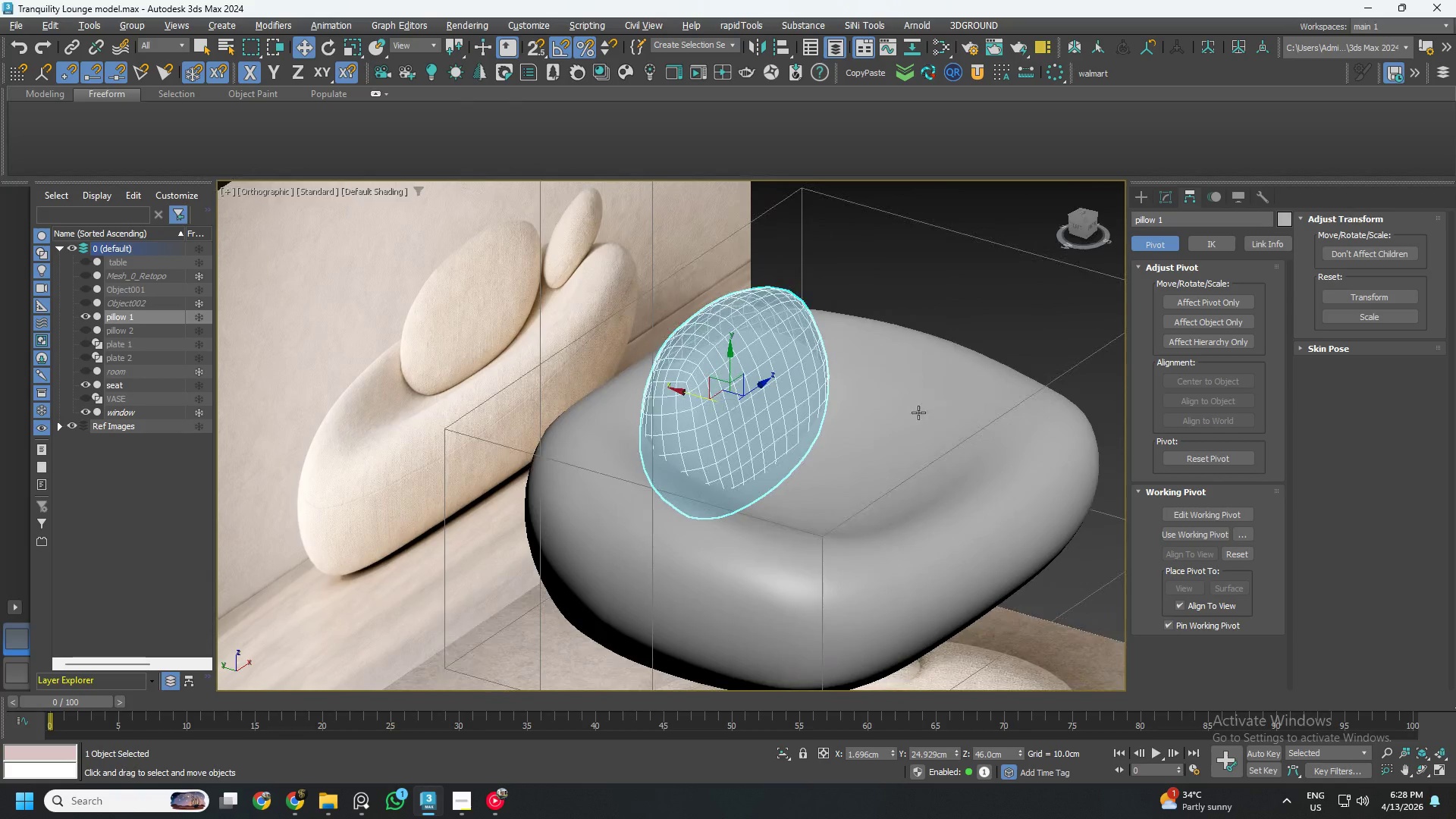 
scroll: coordinate [834, 390], scroll_direction: down, amount: 1.0
 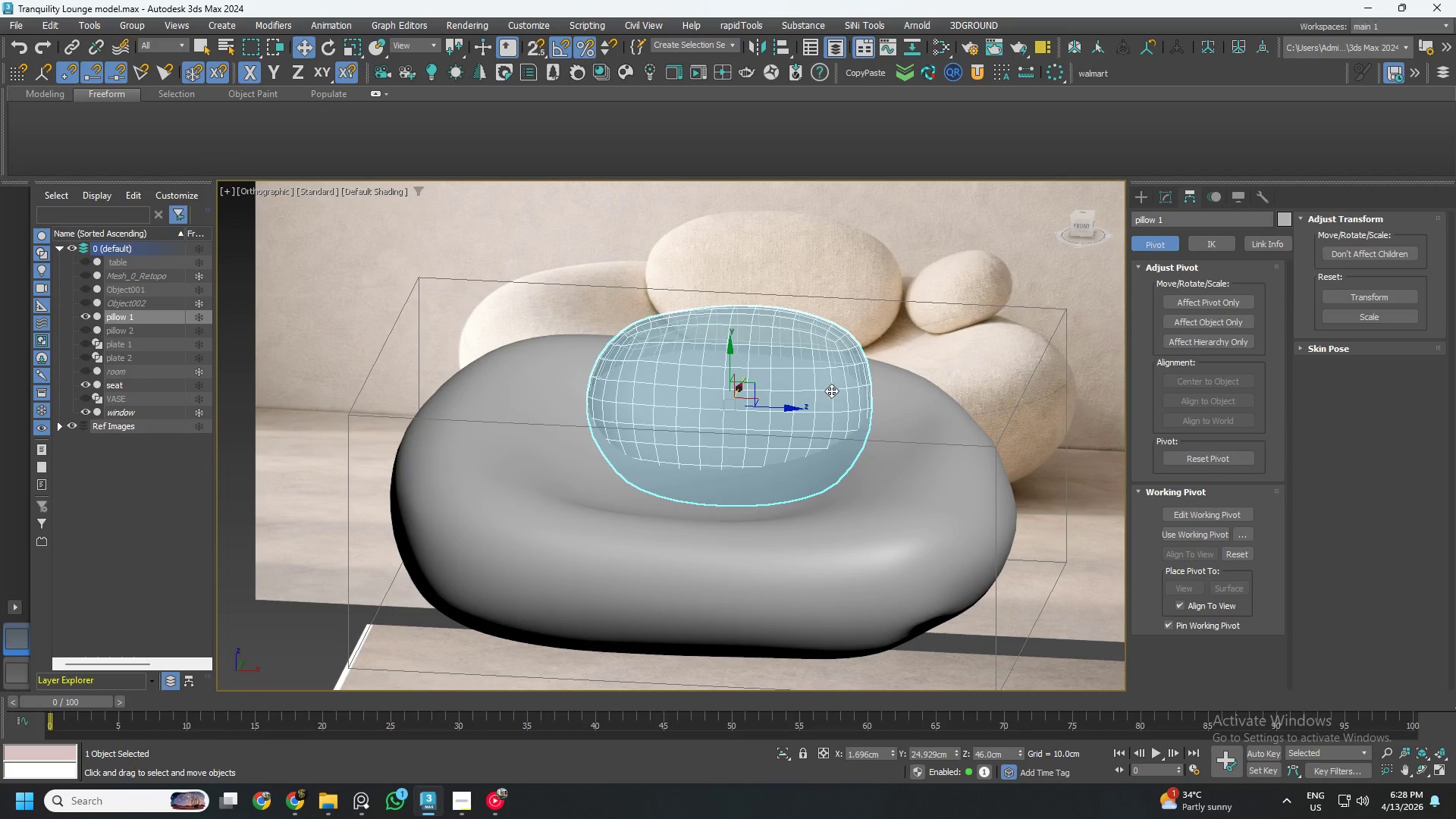 
key(Alt+AltLeft)
 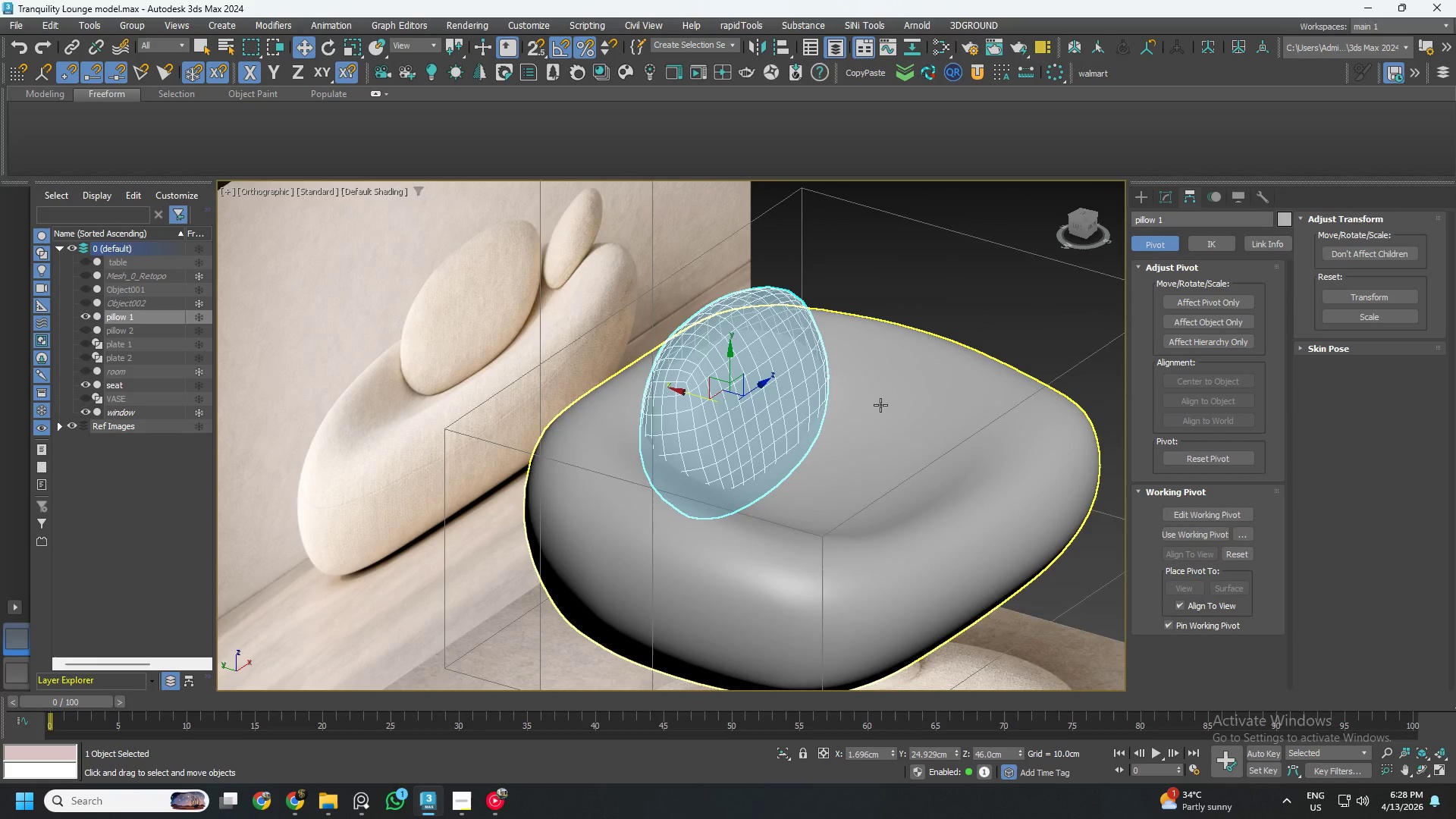 
hold_key(key=AltLeft, duration=0.45)
 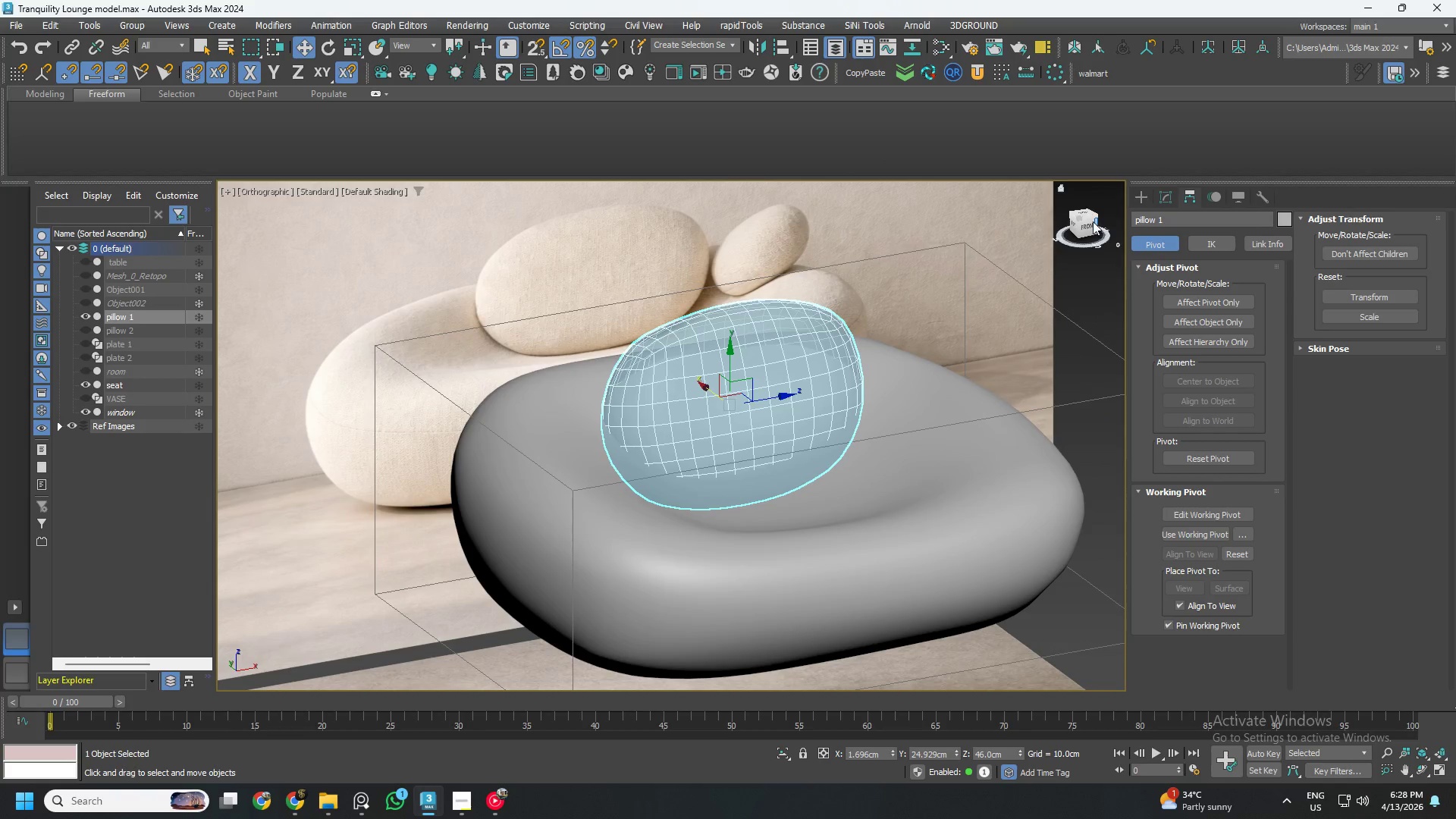 
left_click([1090, 221])
 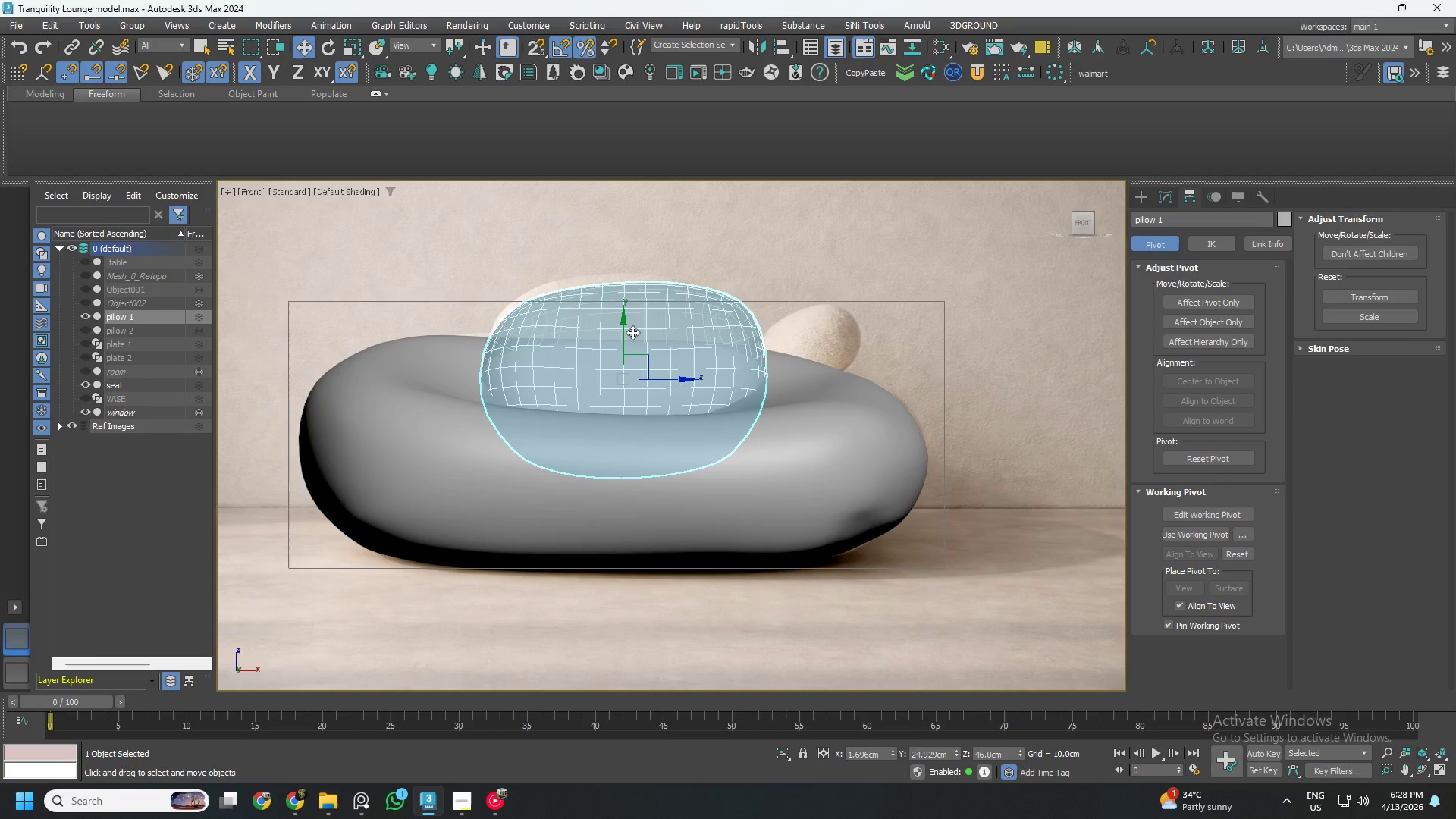 
left_click_drag(start_coordinate=[625, 333], to_coordinate=[621, 317])
 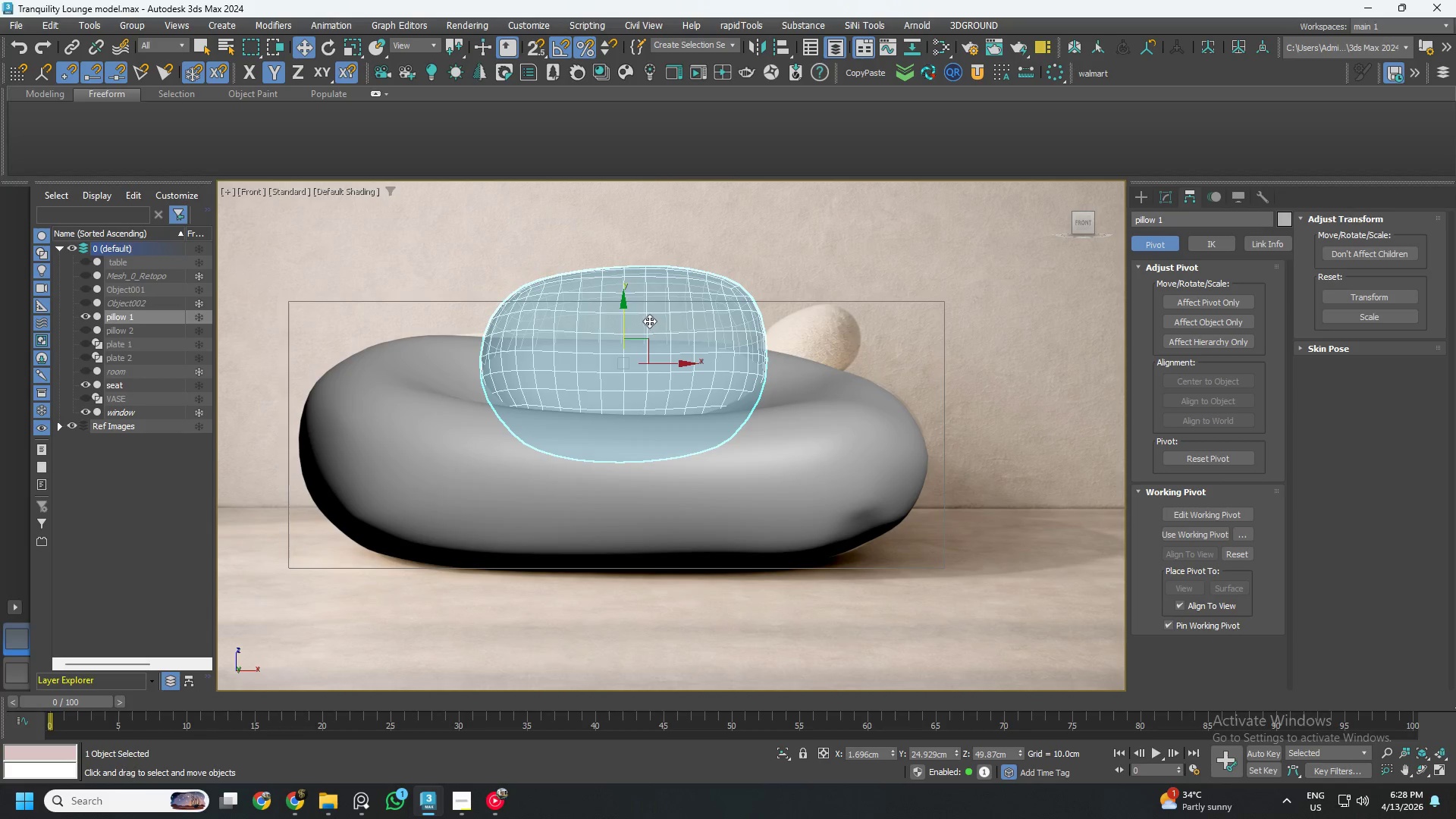 
hold_key(key=AltLeft, duration=1.5)
 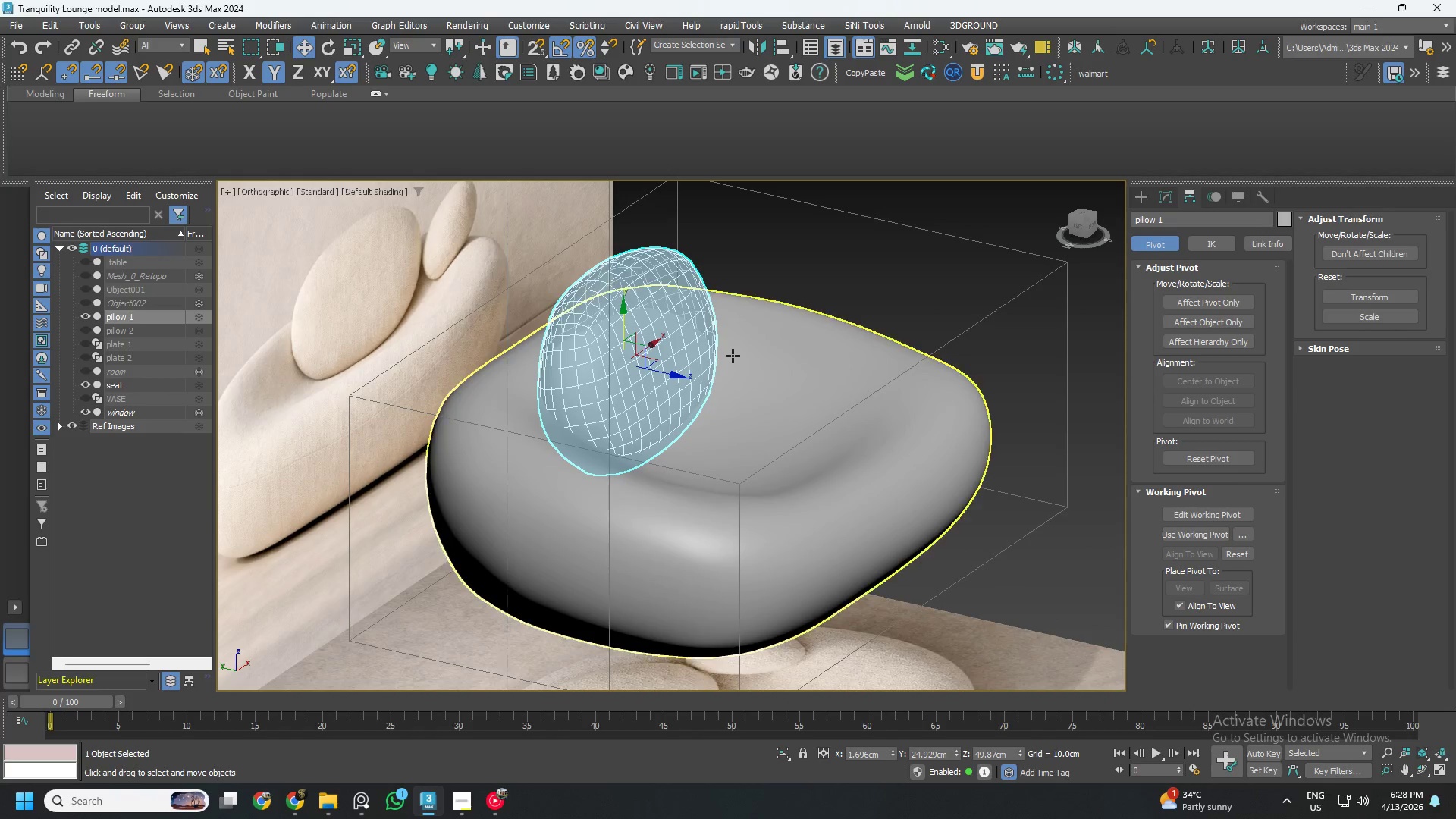 
hold_key(key=AltLeft, duration=0.42)
 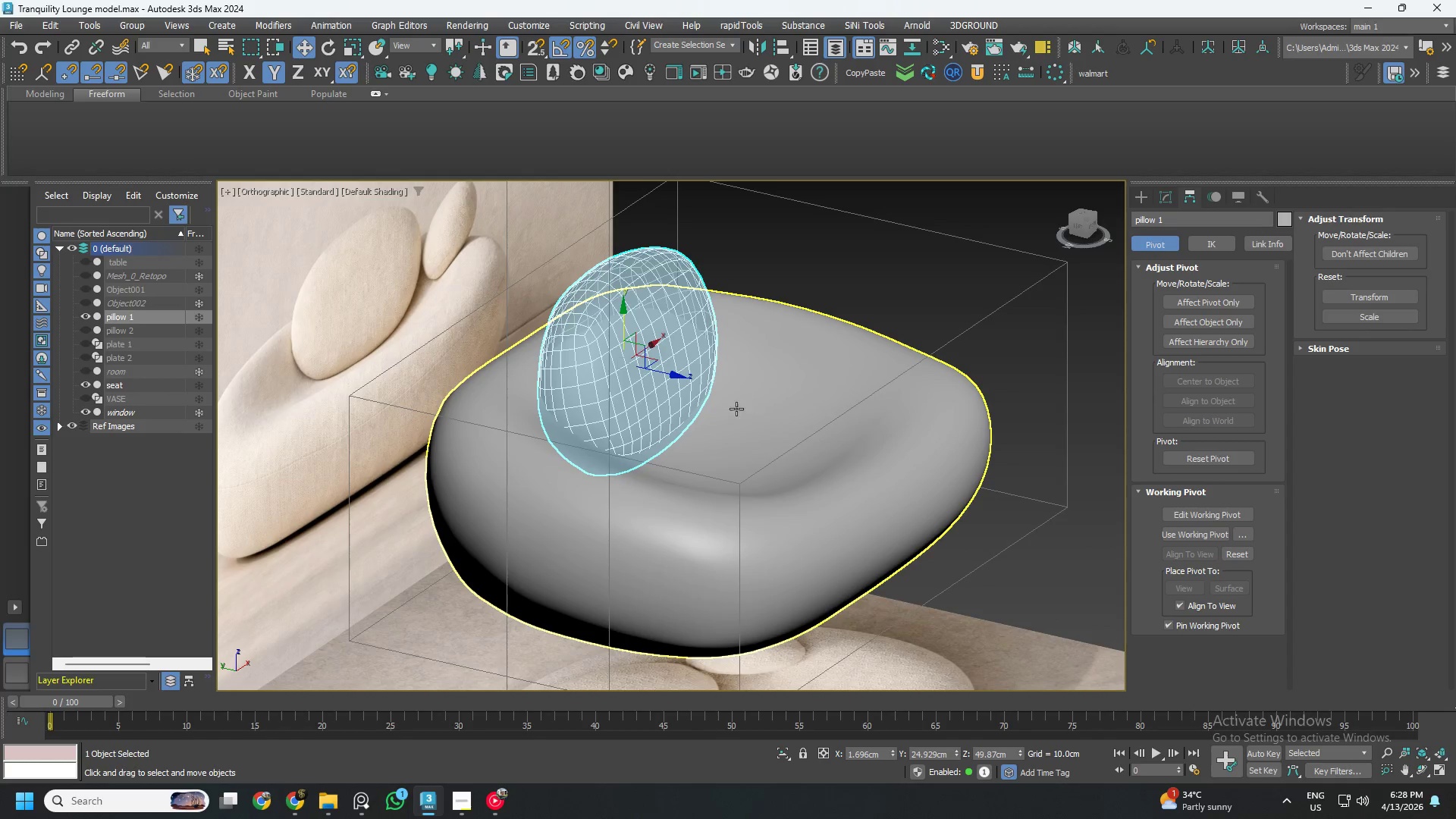 
hold_key(key=AltLeft, duration=1.52)
 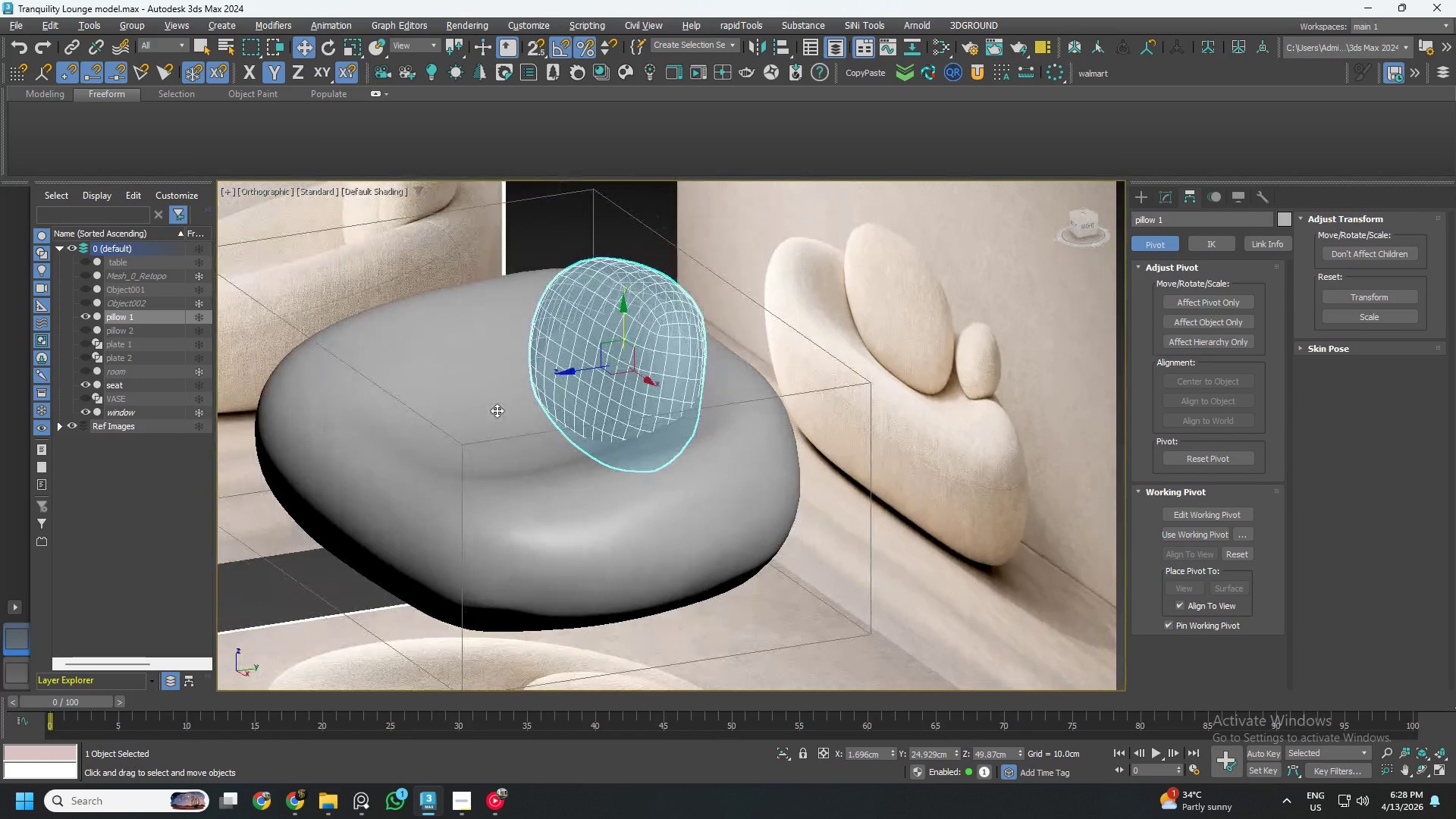 
key(Alt+AltLeft)
 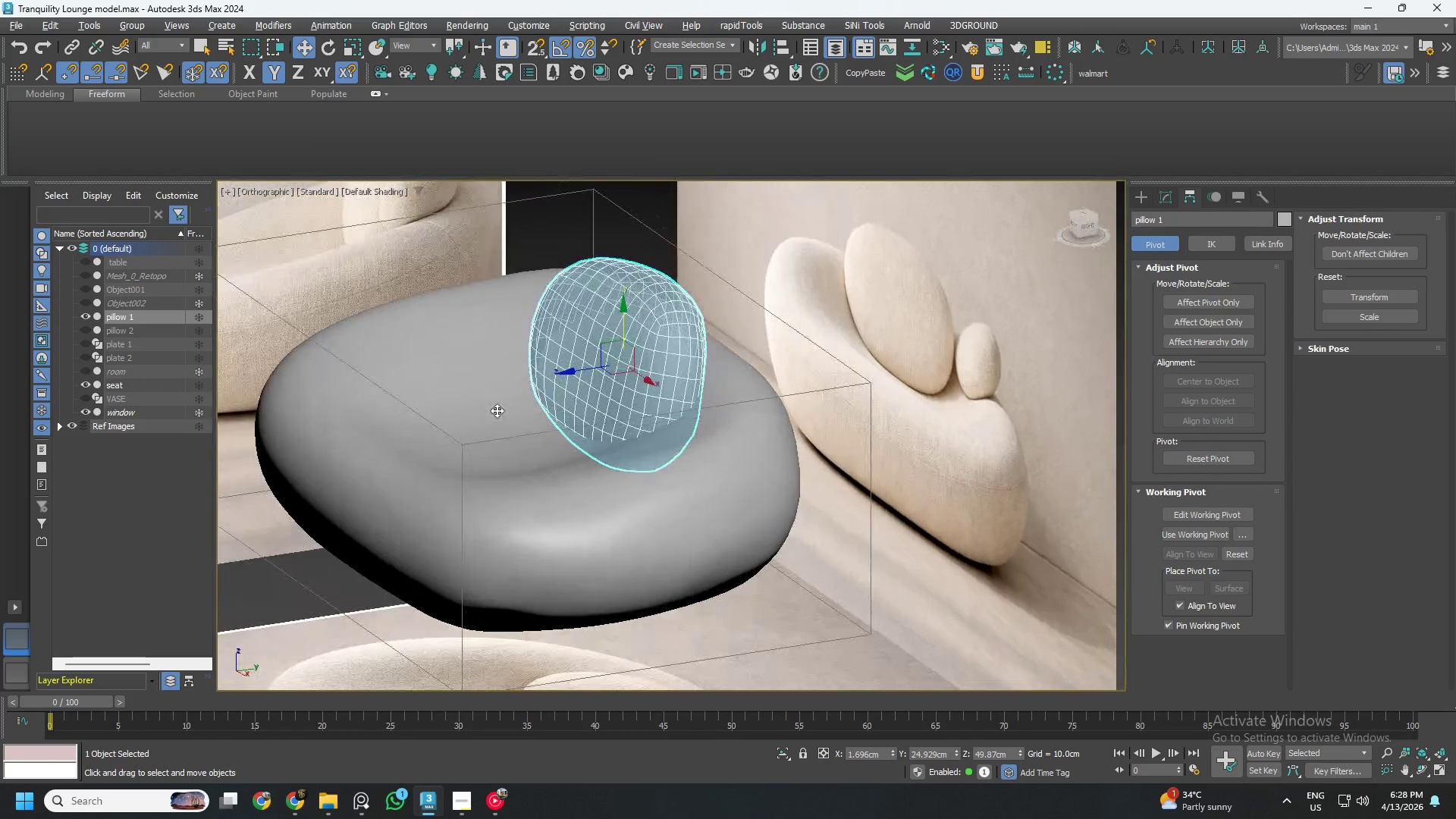 
key(Alt+AltLeft)
 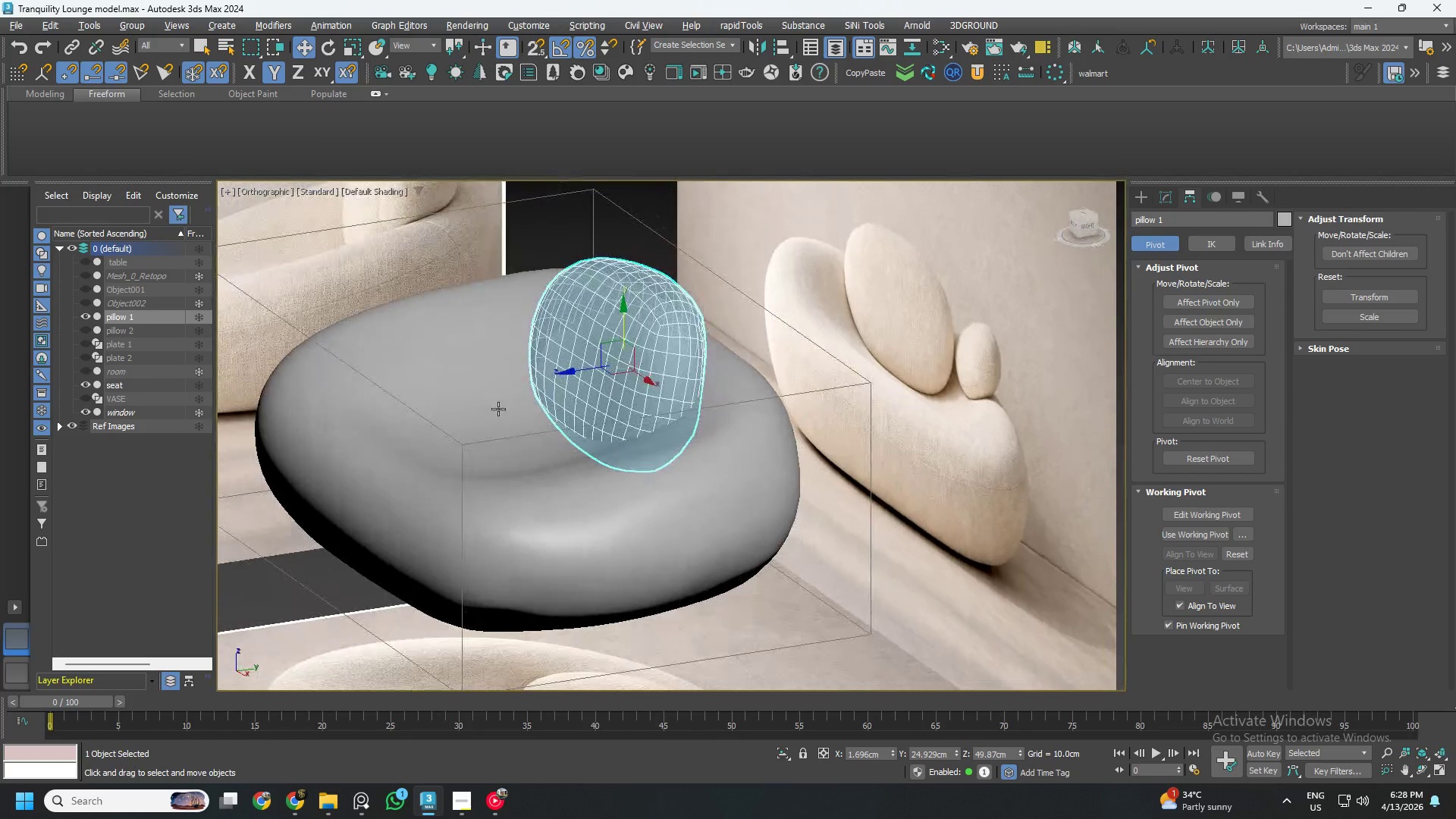 
key(Alt+AltLeft)
 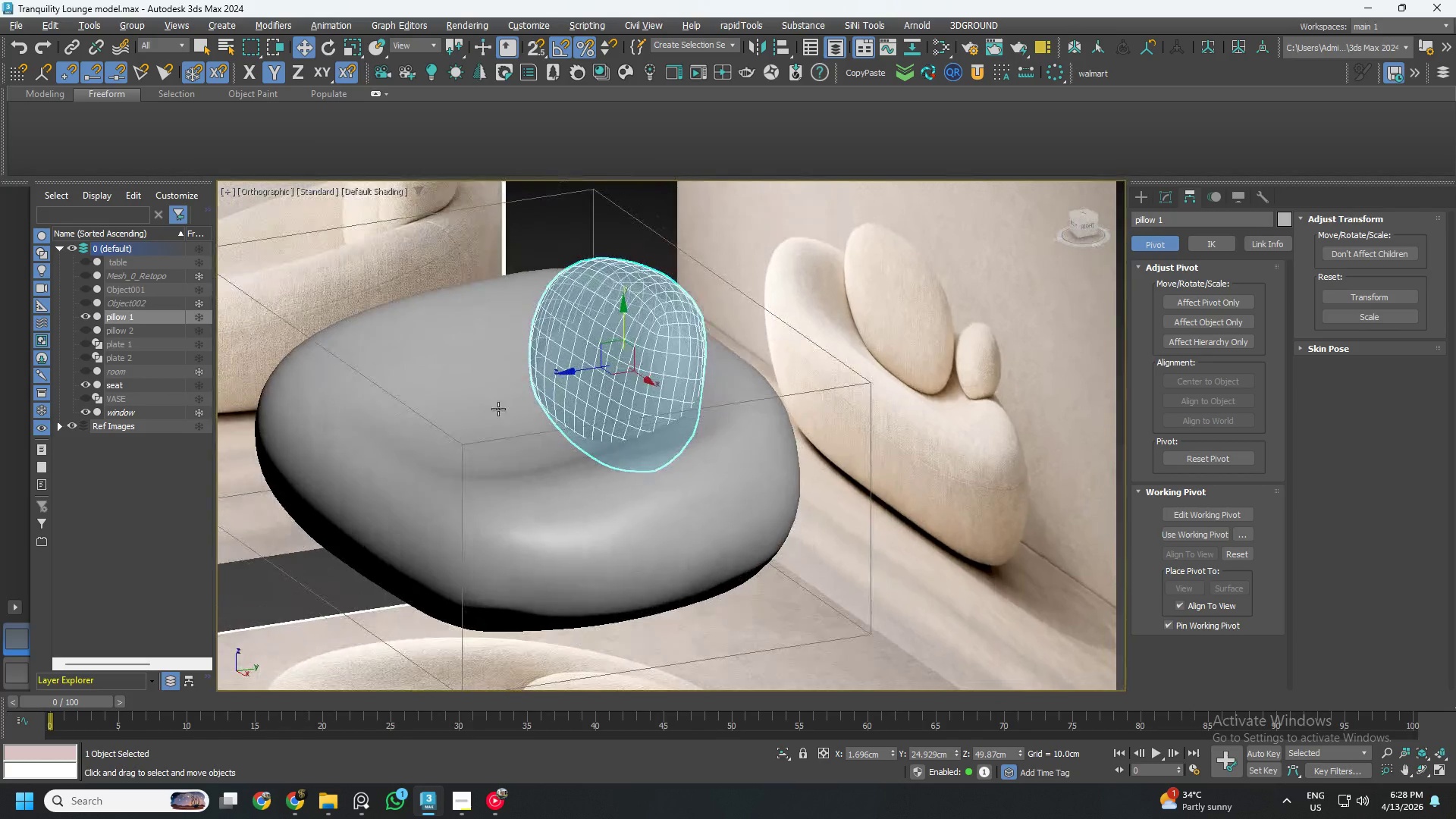 
key(Alt+AltLeft)
 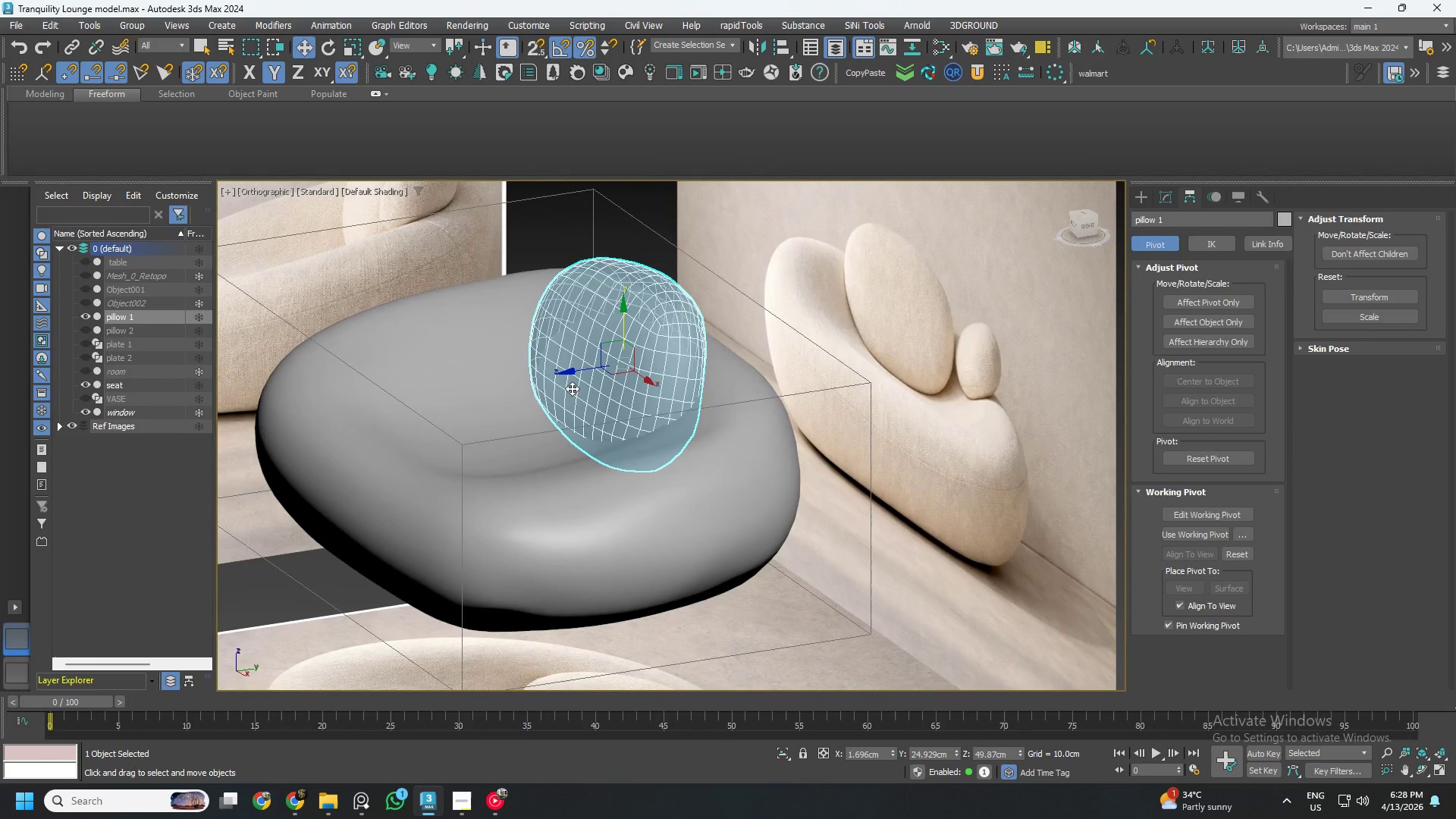 
key(E)
 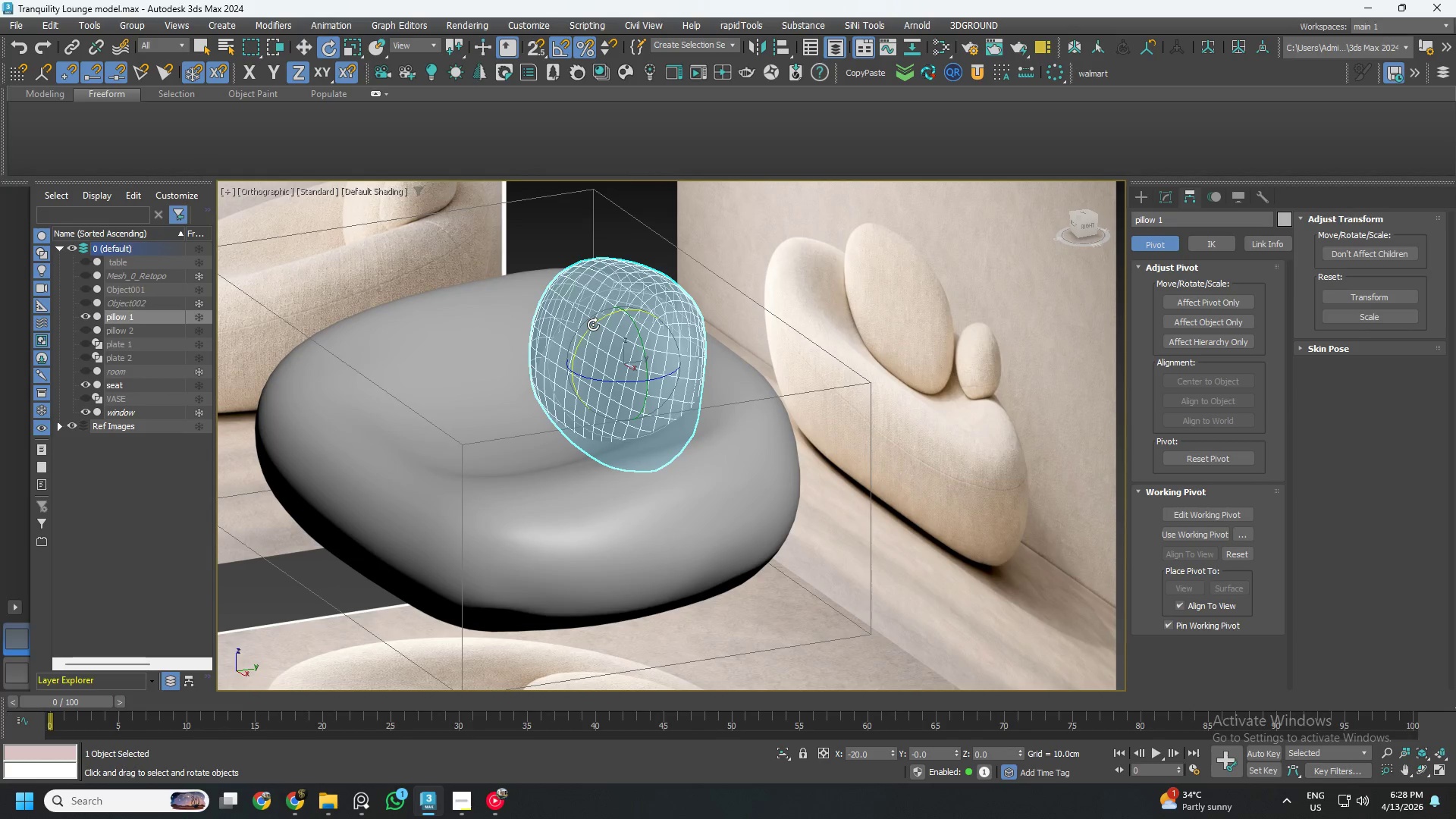 
left_click_drag(start_coordinate=[593, 325], to_coordinate=[604, 320])
 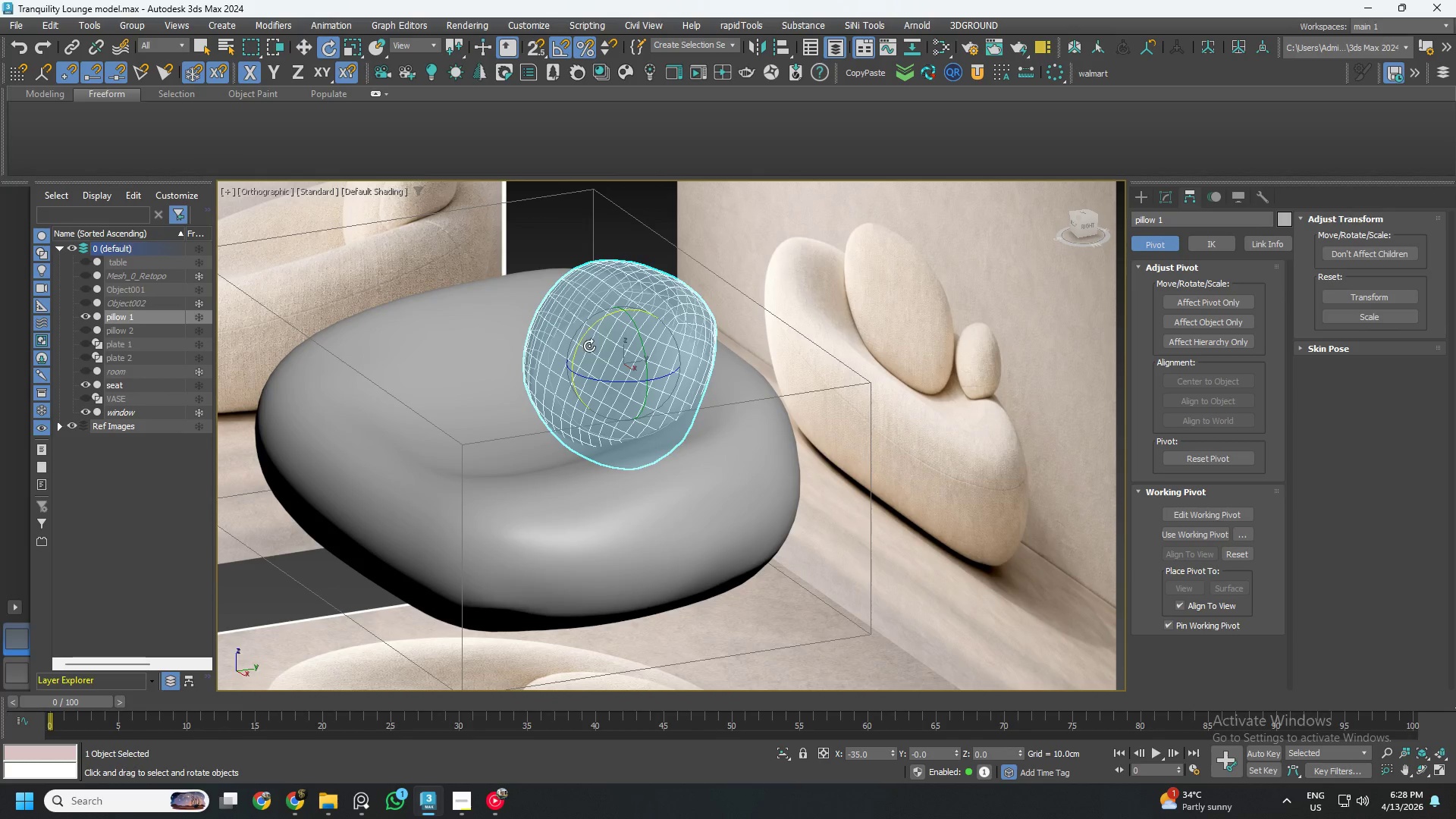 
key(W)
 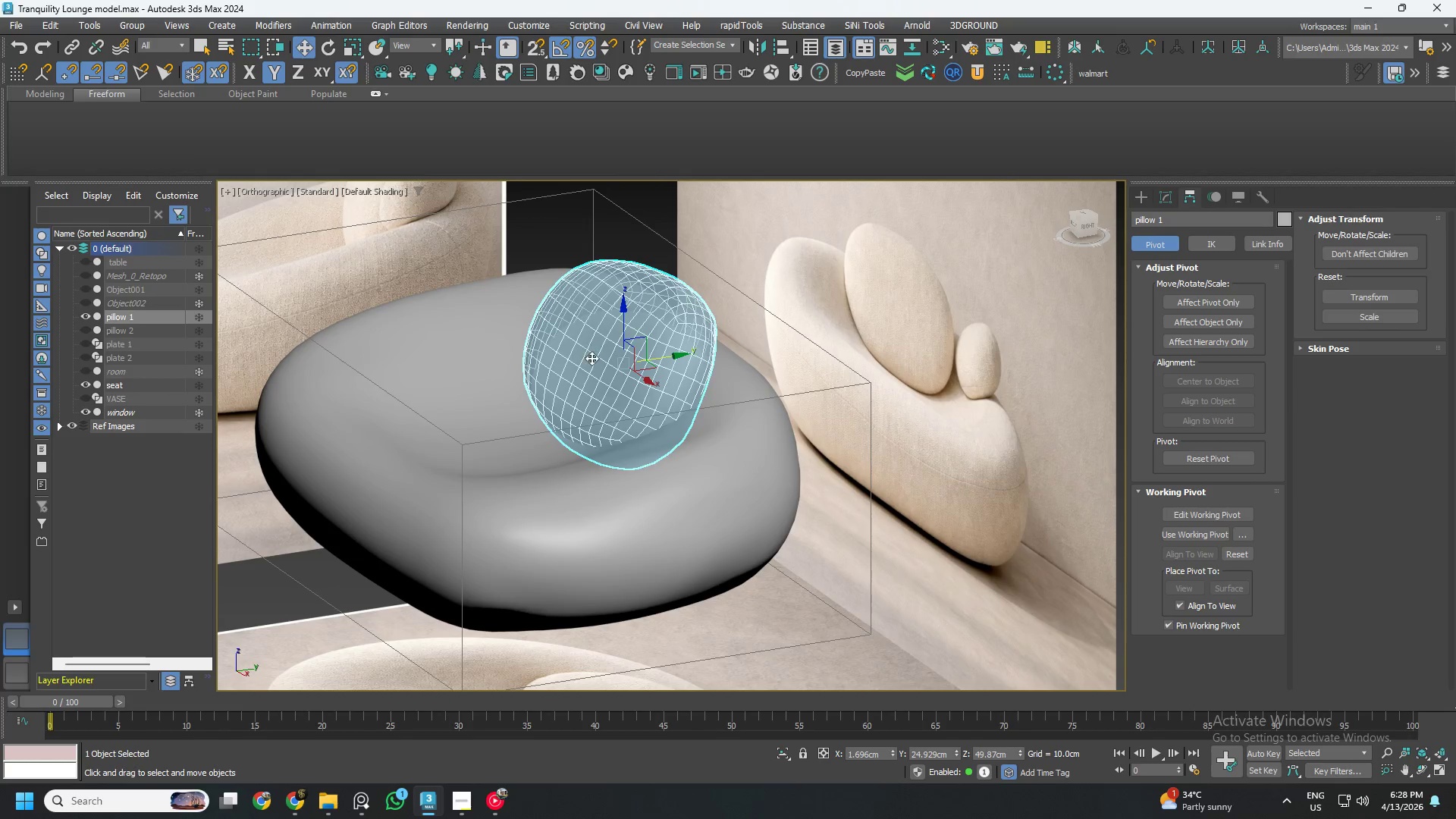 
hold_key(key=AltLeft, duration=1.5)
 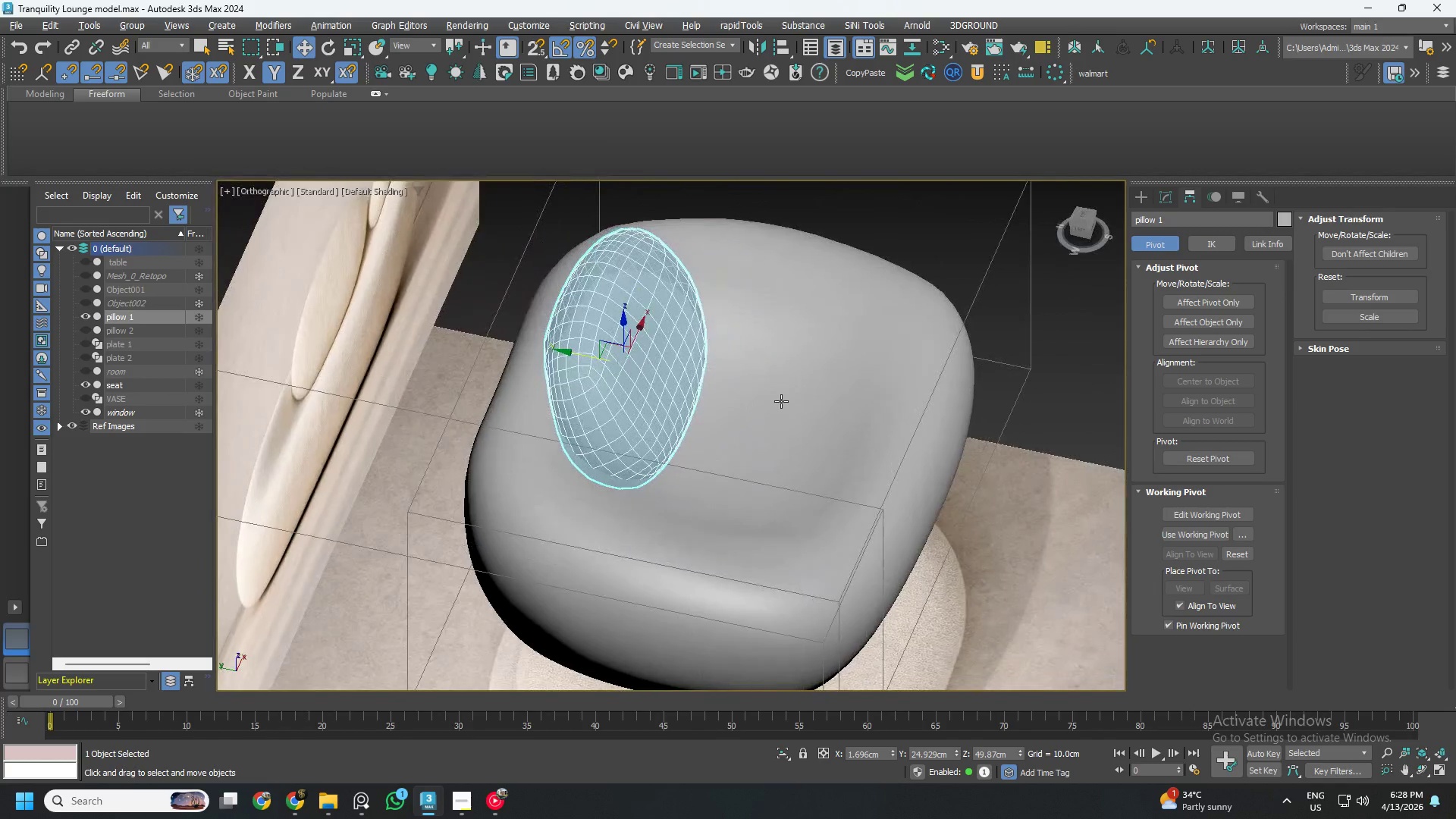 
hold_key(key=AltLeft, duration=0.52)
 